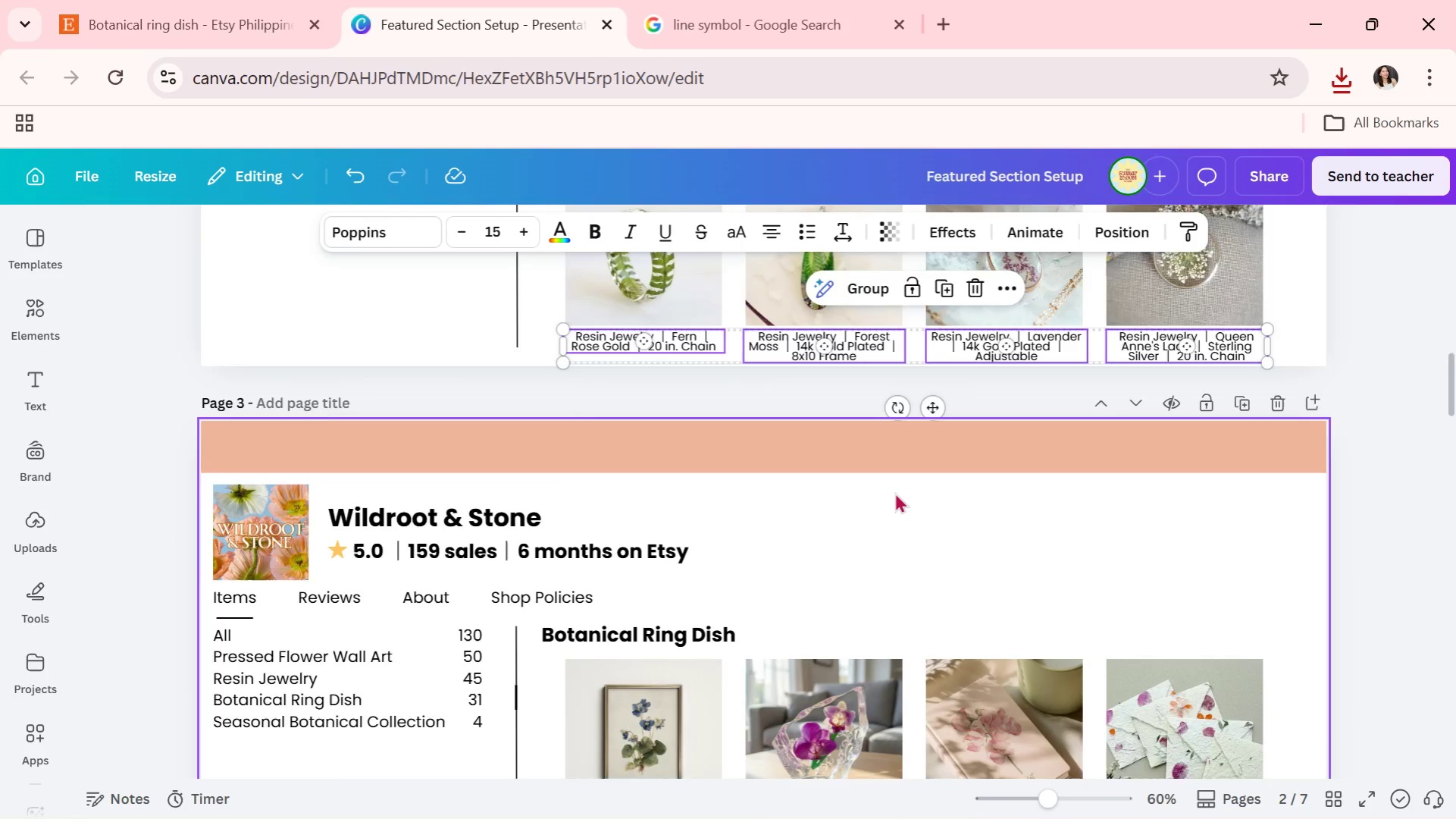 
scroll: coordinate [671, 535], scroll_direction: down, amount: 3.0
 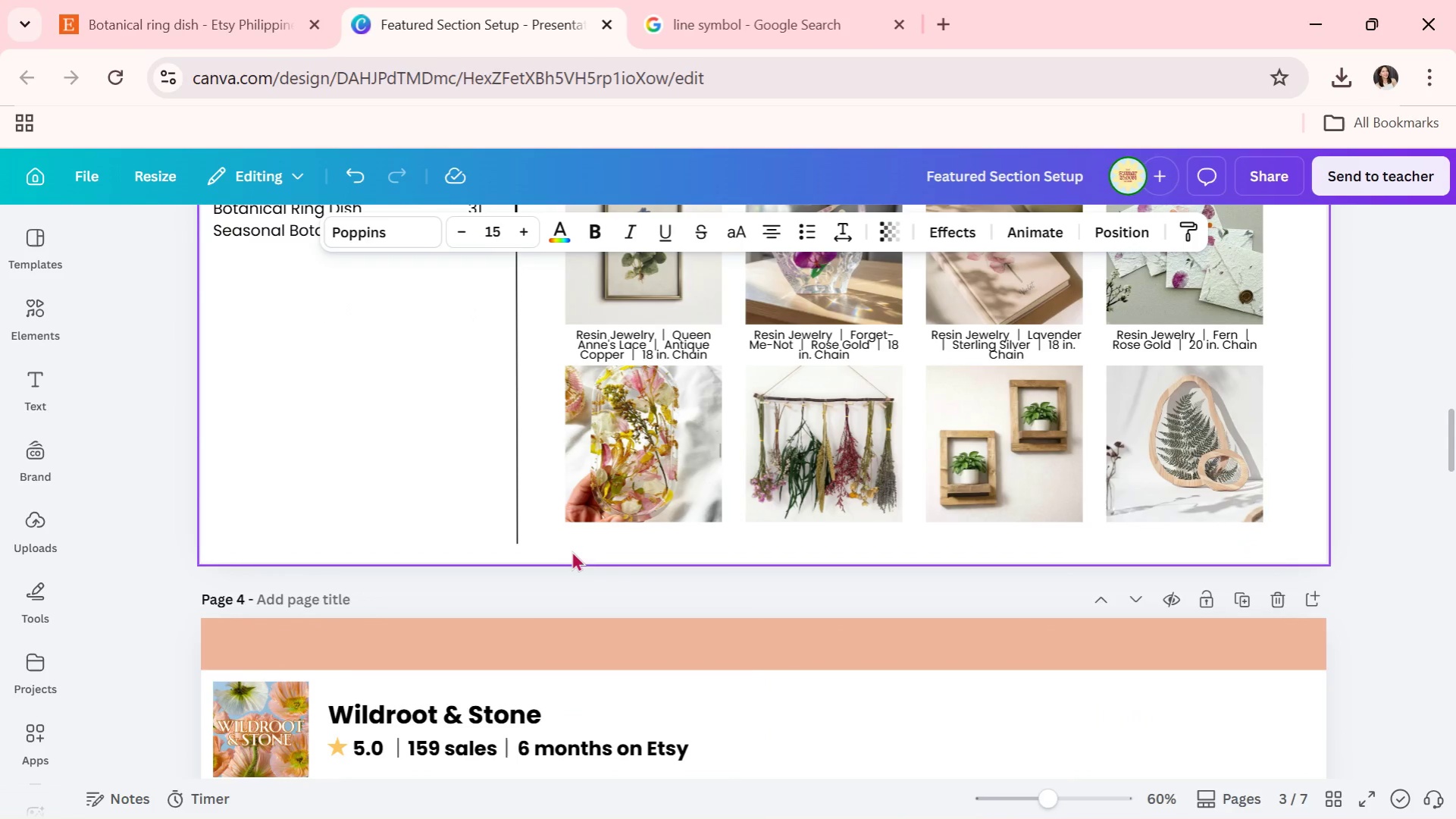 
left_click([569, 544])
 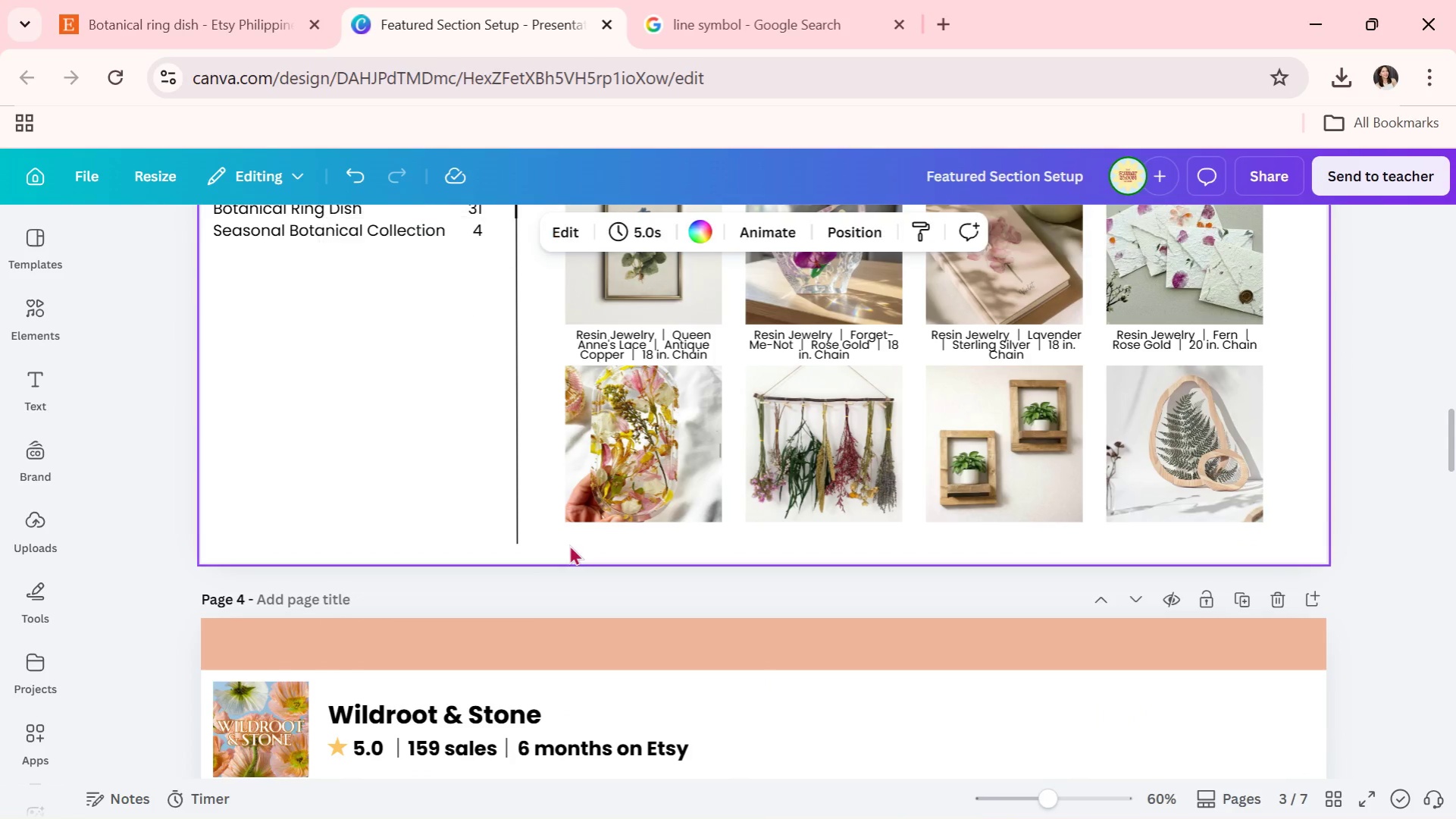 
key(Control+ControlLeft)
 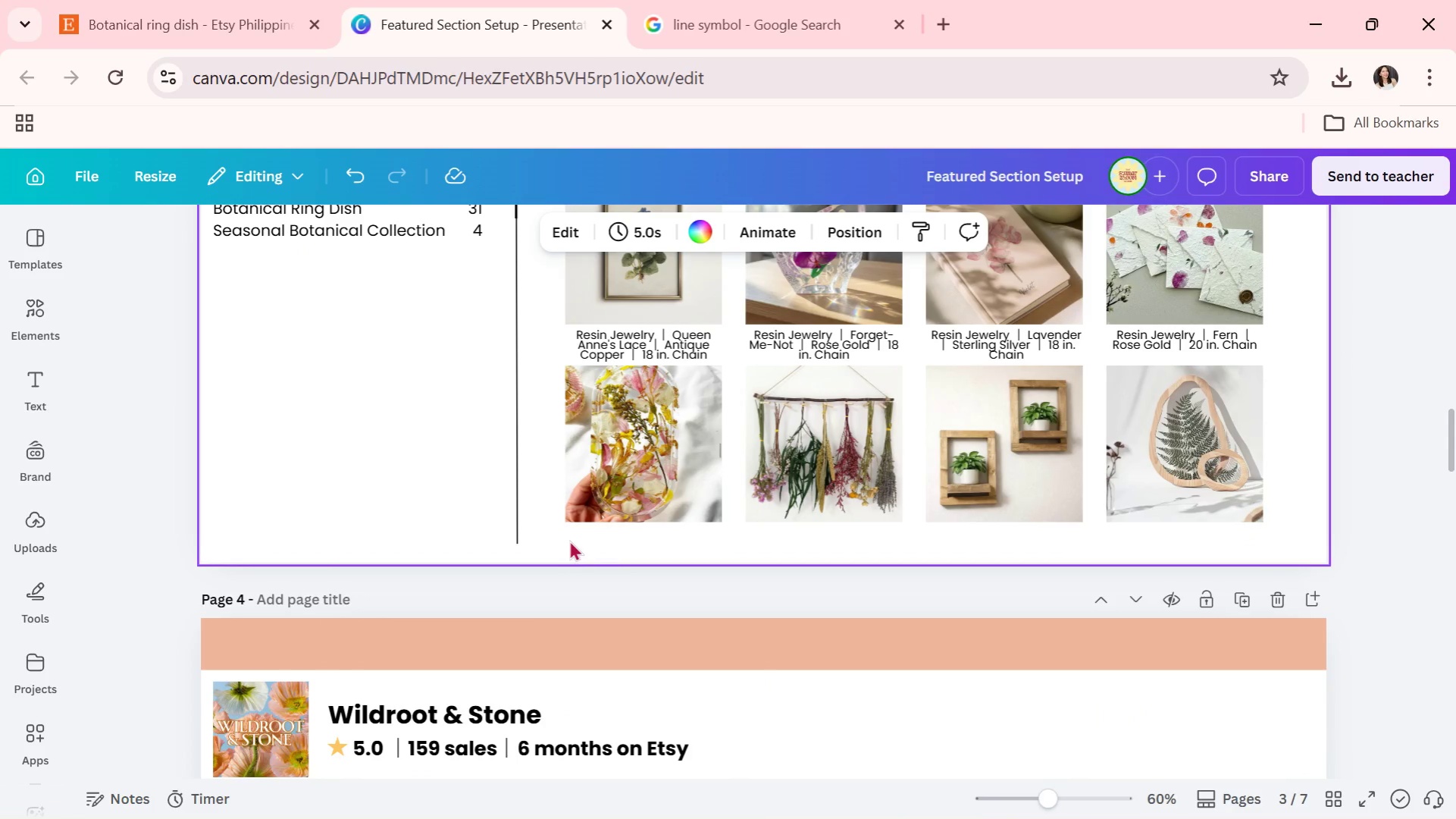 
key(Control+V)
 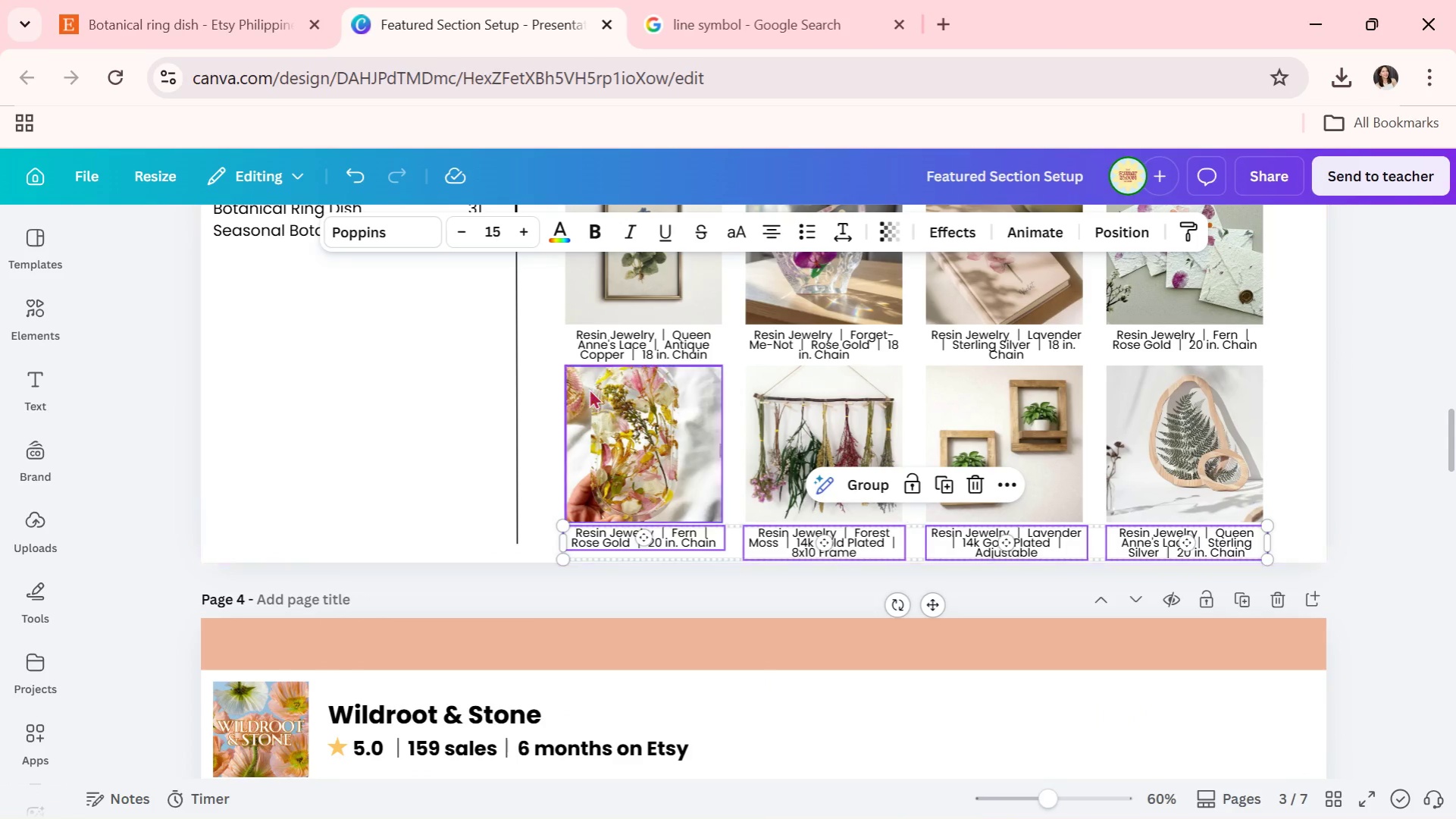 
left_click_drag(start_coordinate=[393, 356], to_coordinate=[396, 349])
 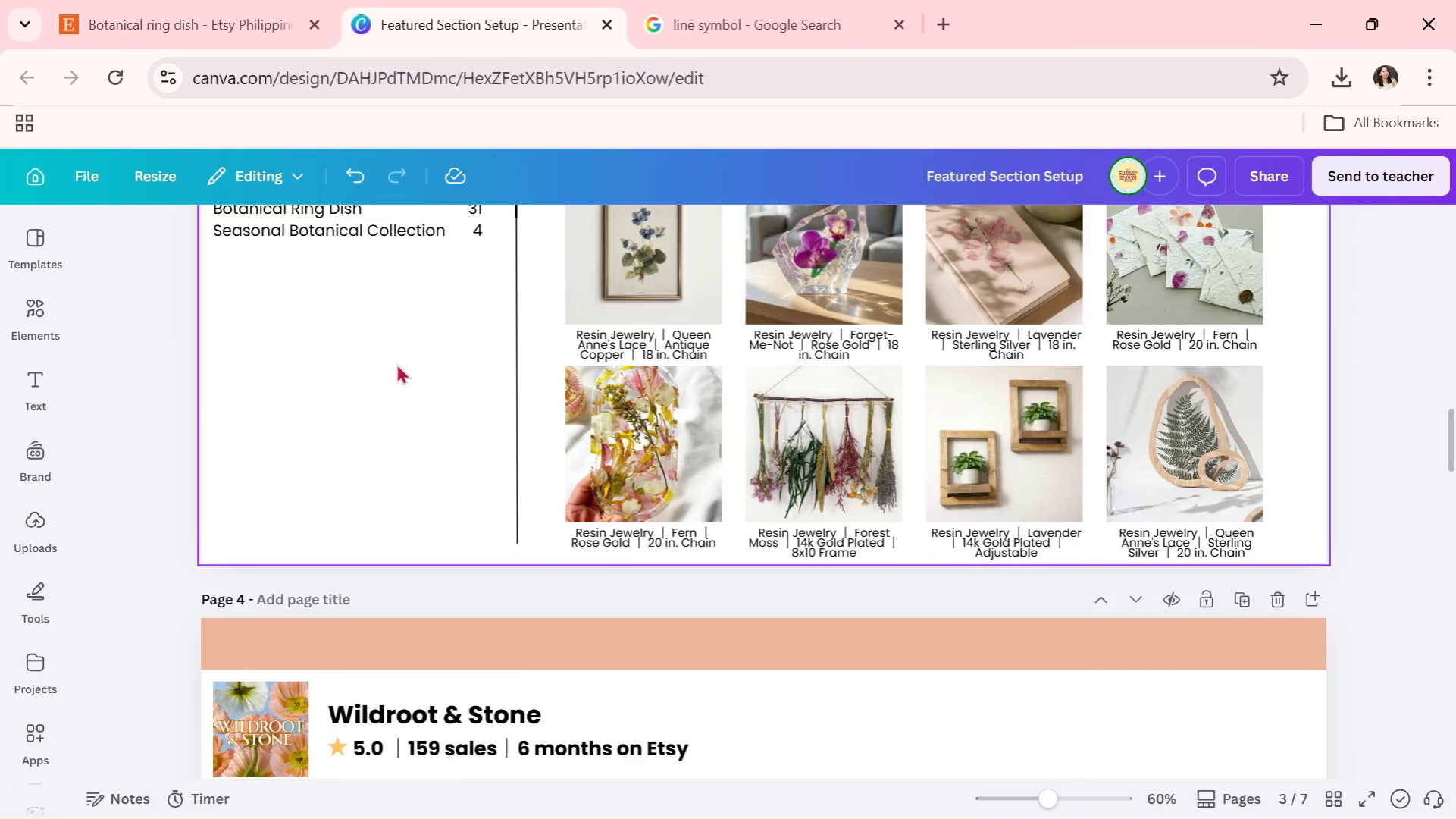 
key(Alt+AltLeft)
 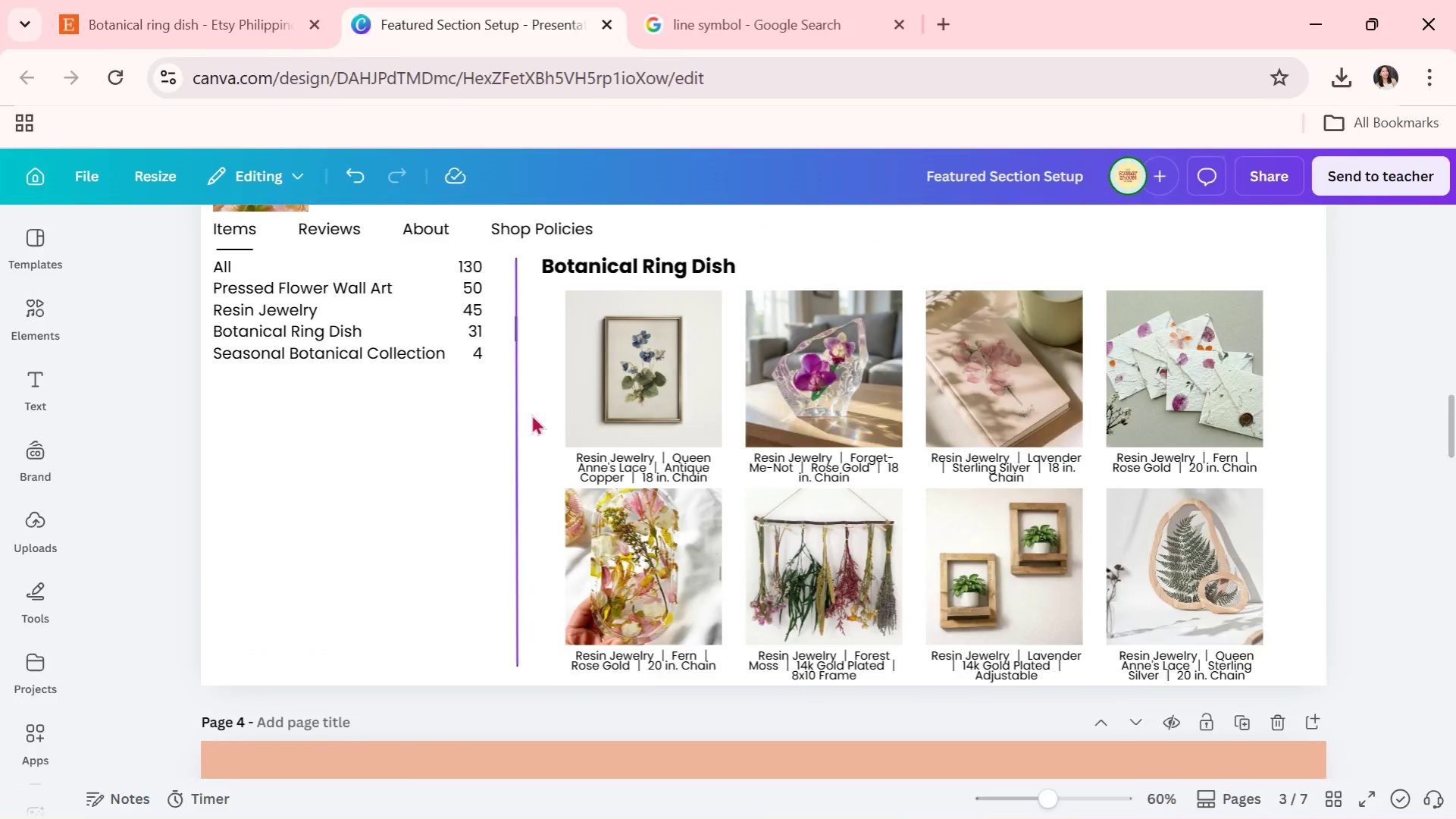 
key(Alt+Tab)
 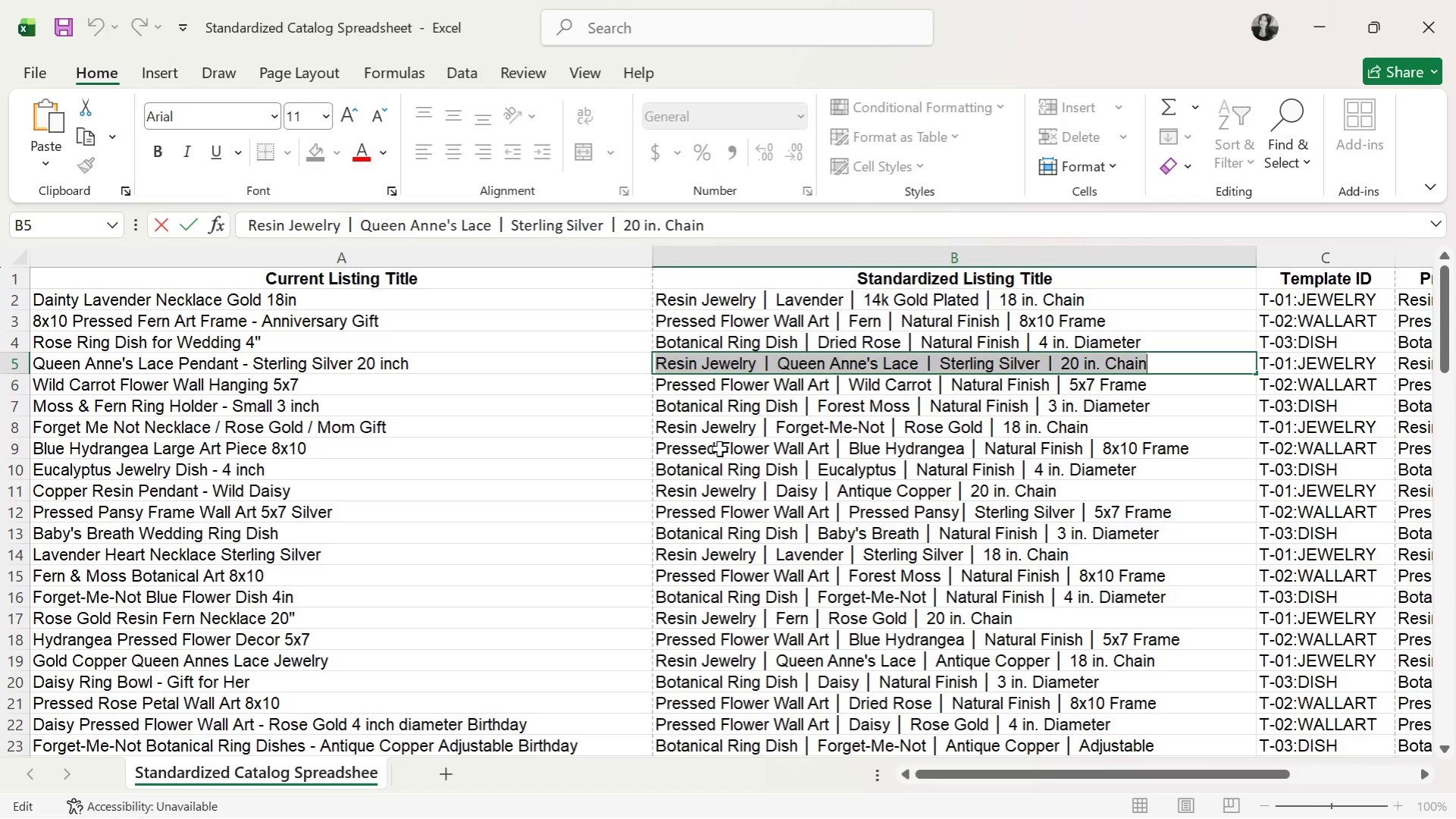 
scroll: coordinate [396, 363], scroll_direction: none, amount: 0.0
 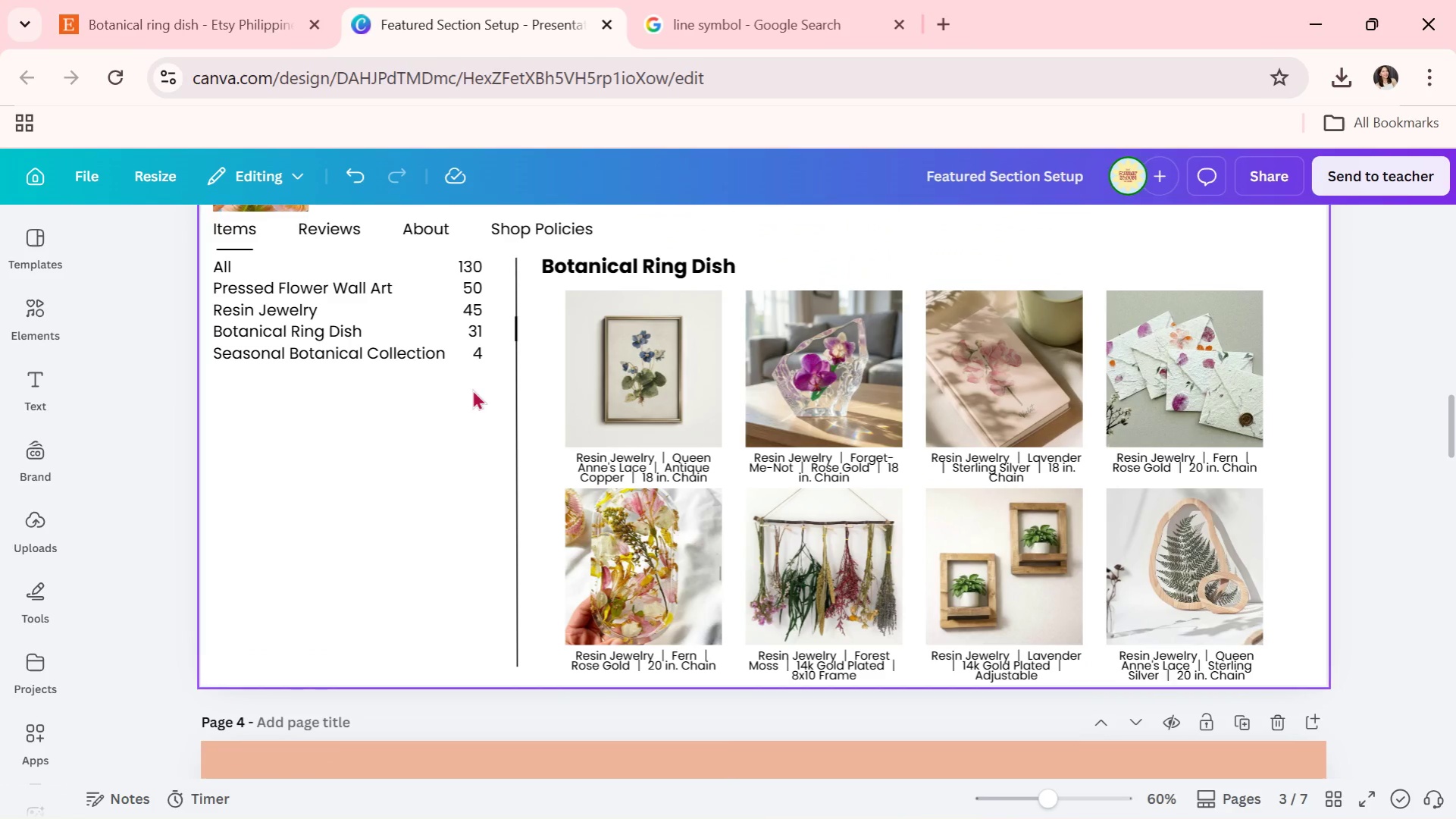 
left_click([719, 449])
 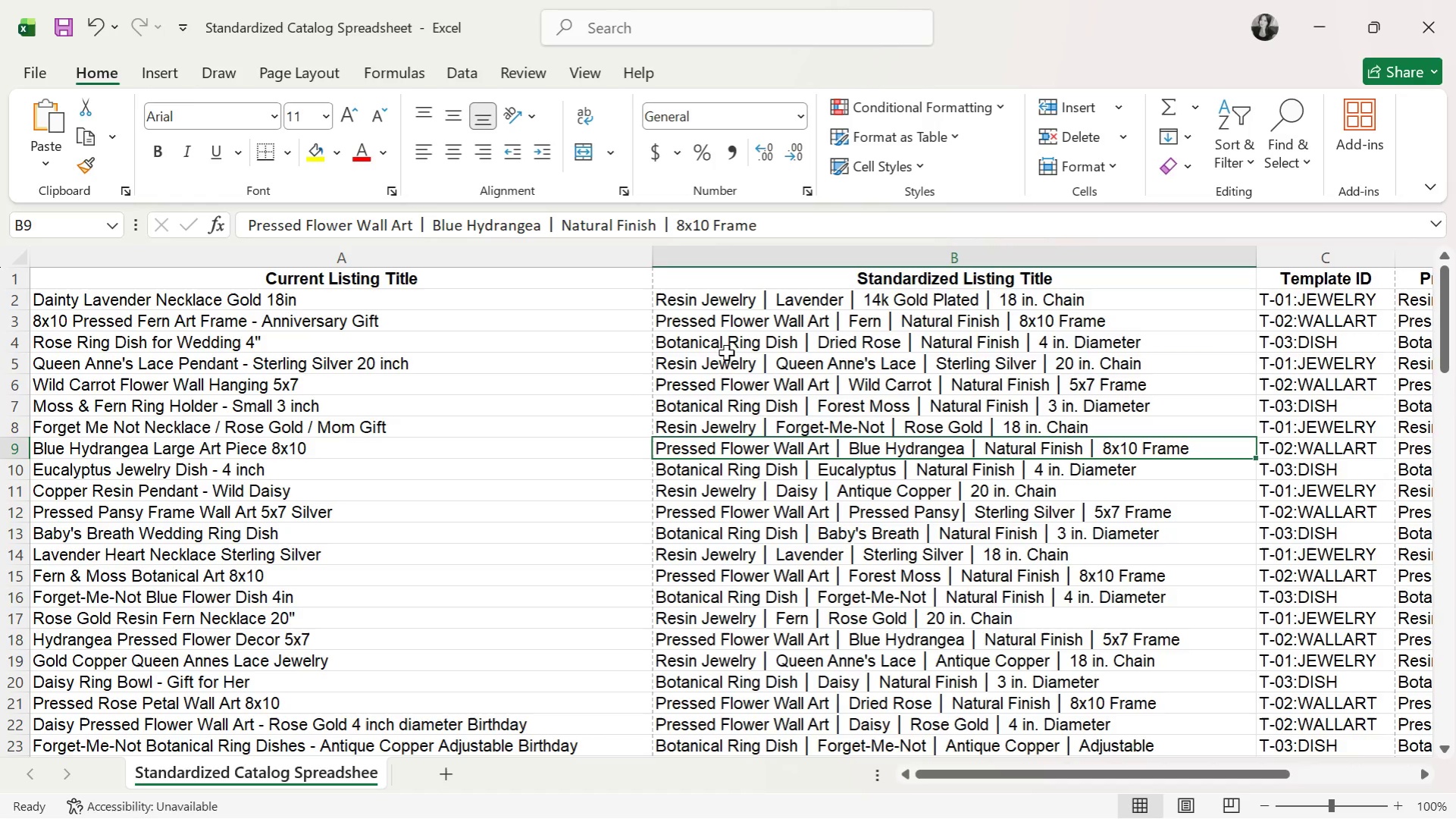 
left_click([731, 344])
 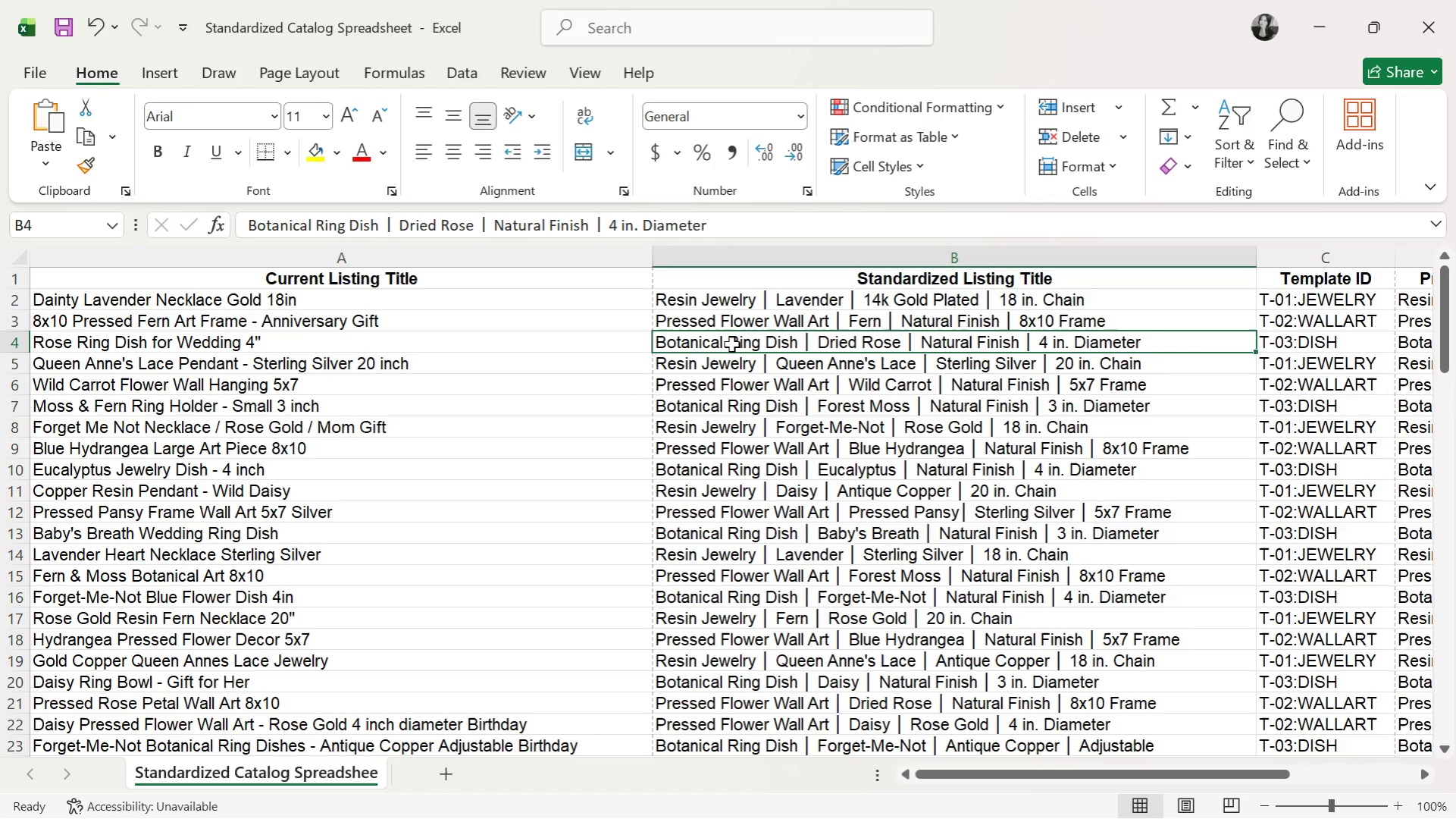 
double_click([731, 344])
 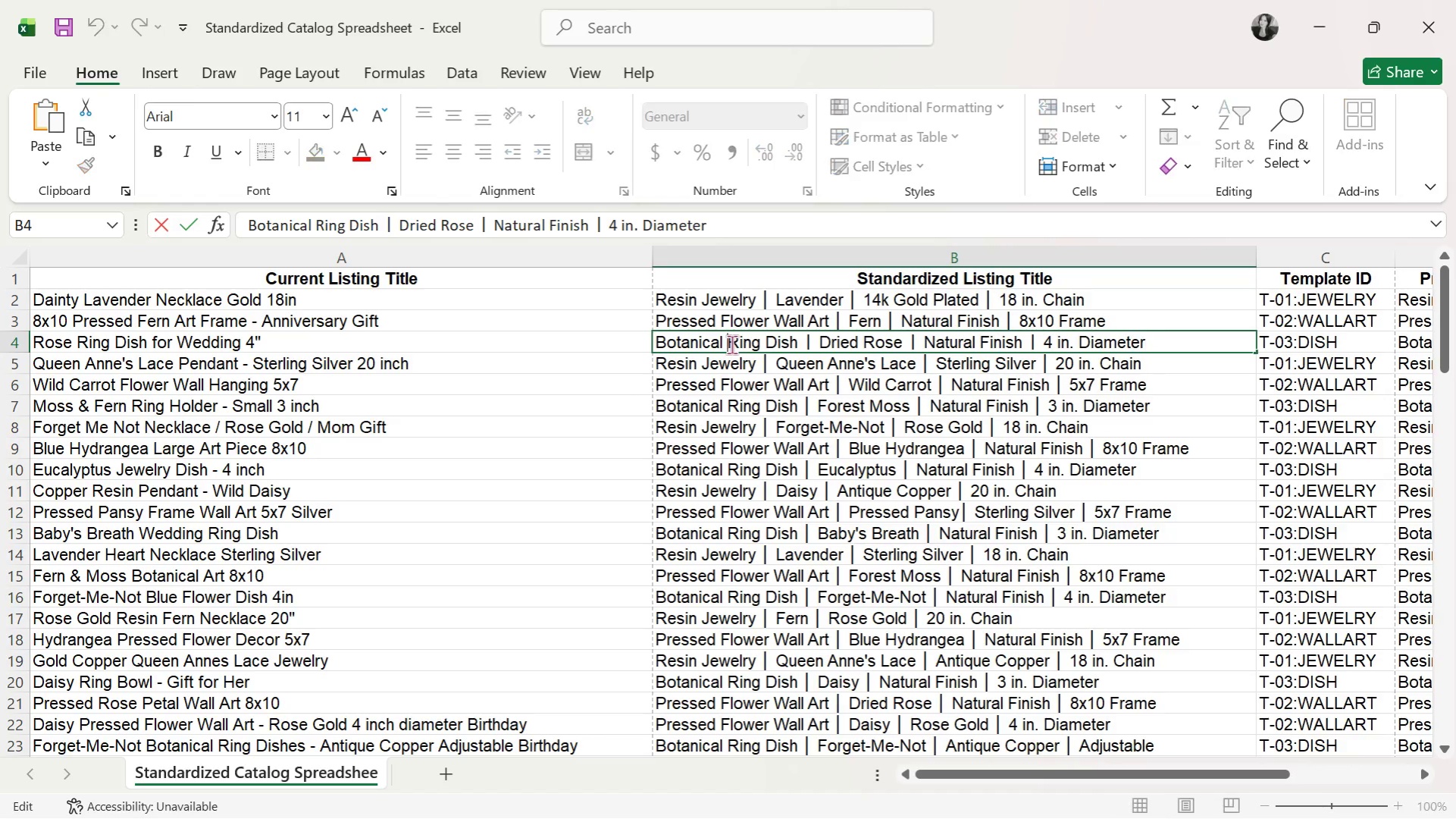 
triple_click([731, 344])
 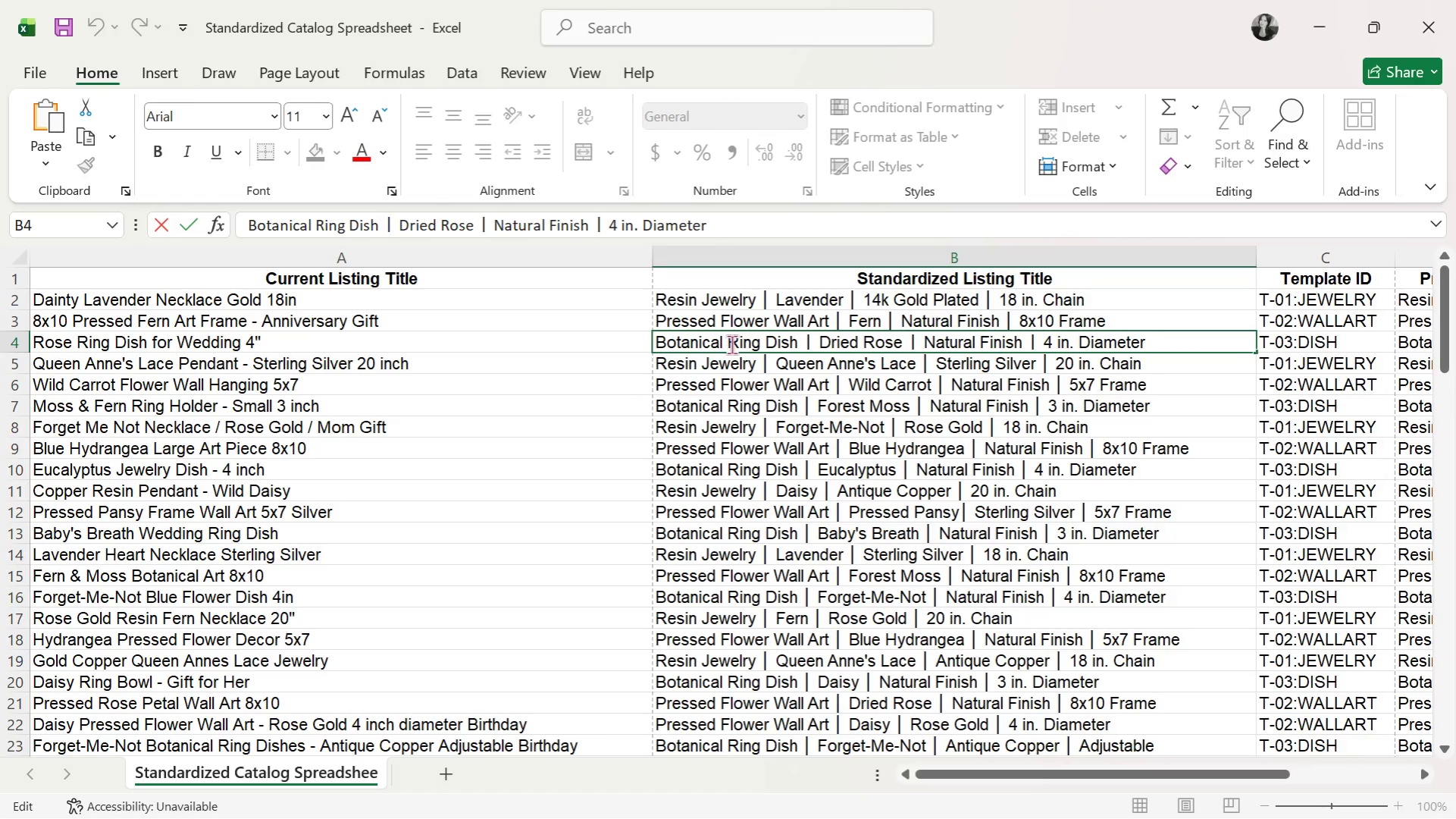 
triple_click([731, 344])
 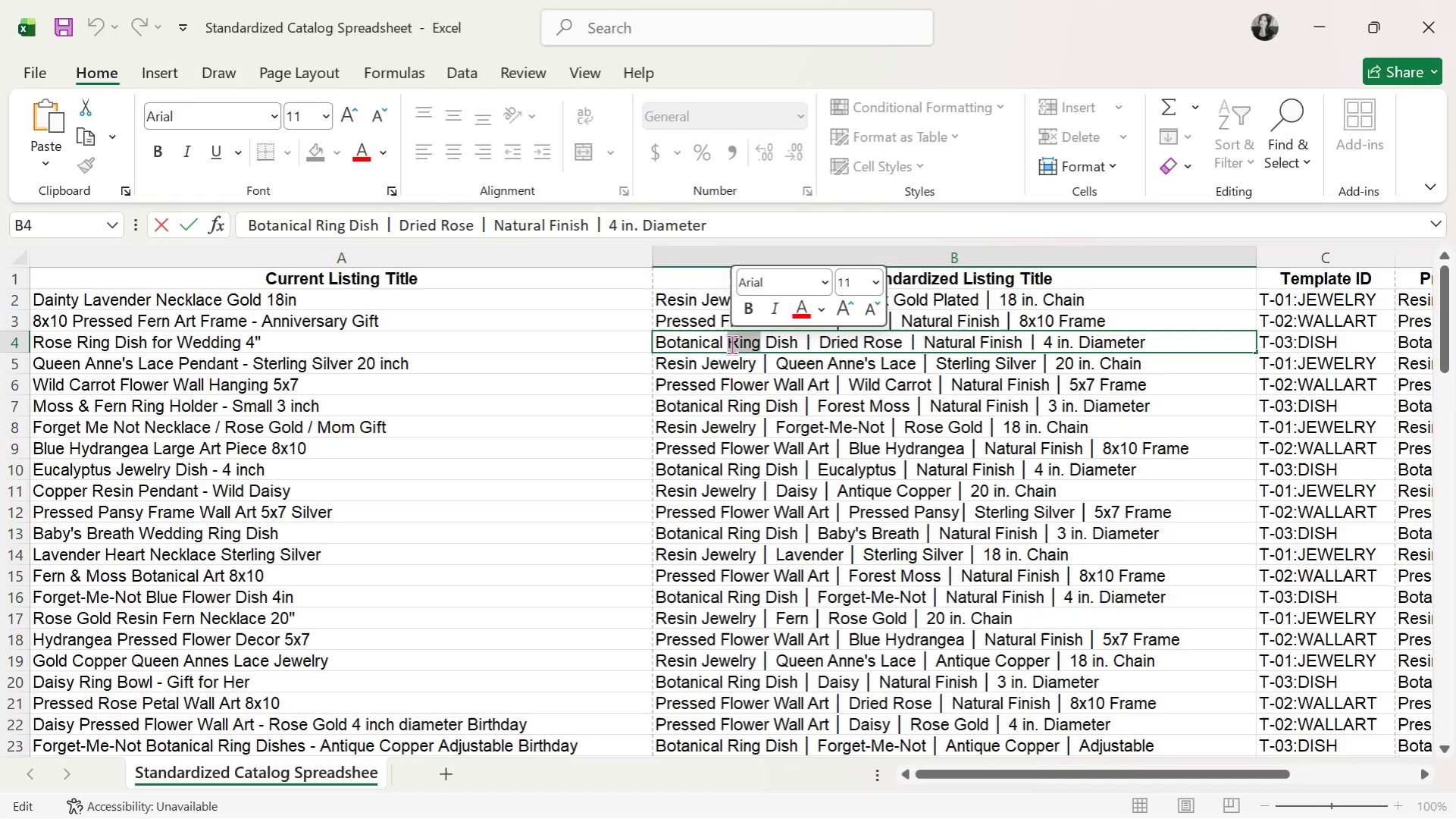 
triple_click([731, 344])
 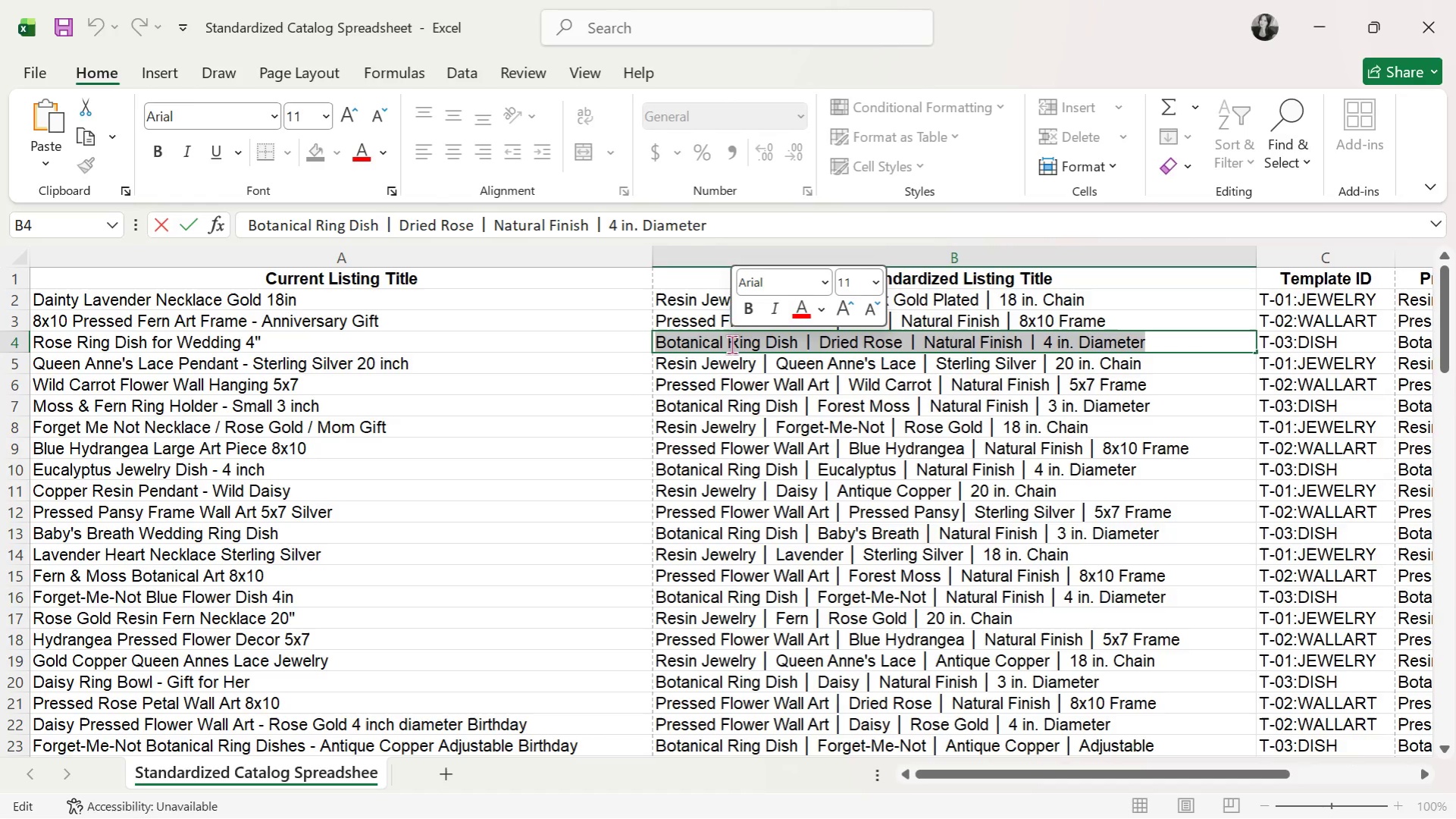 
key(Control+C)
 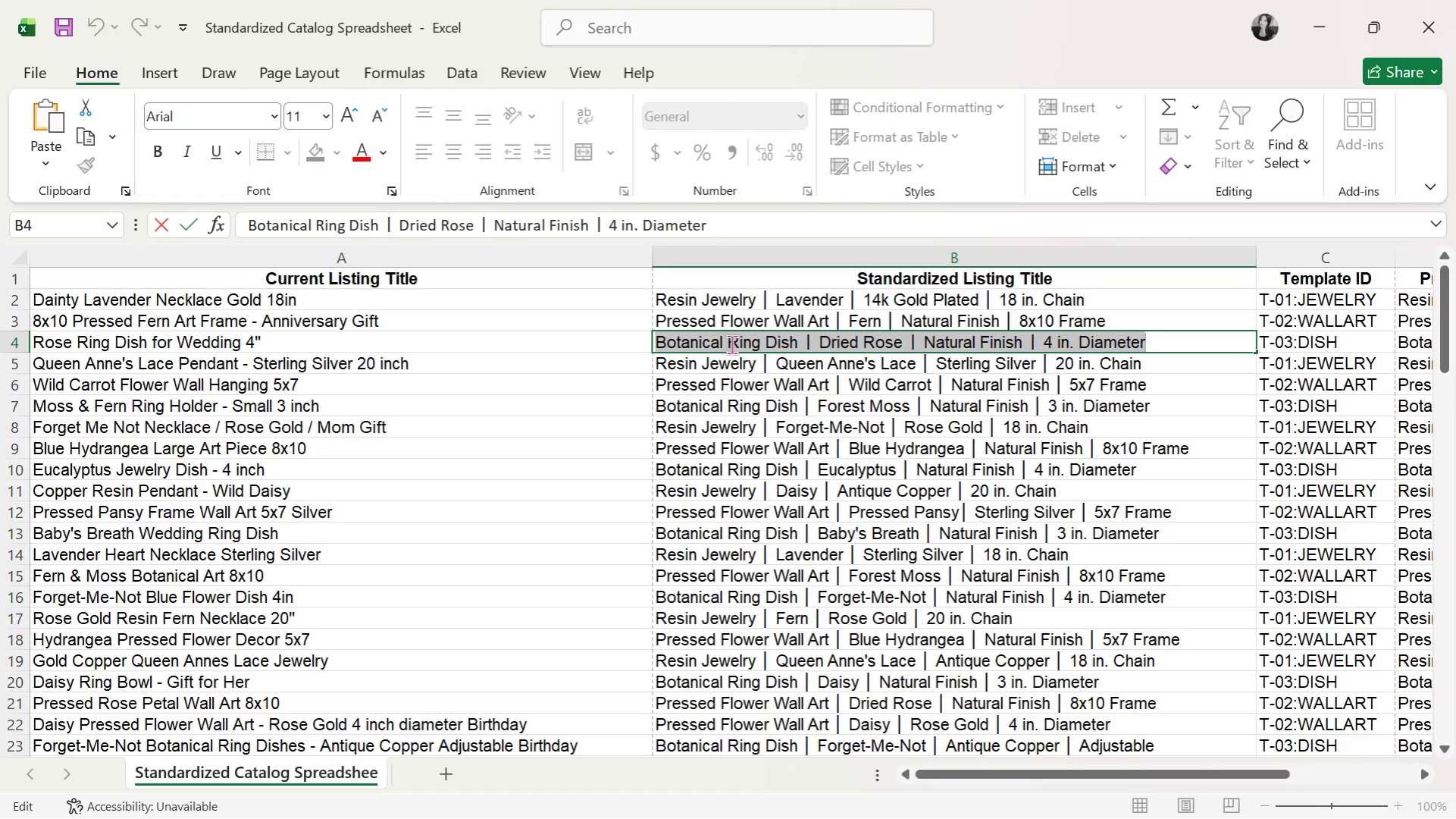 
key(Alt+AltLeft)
 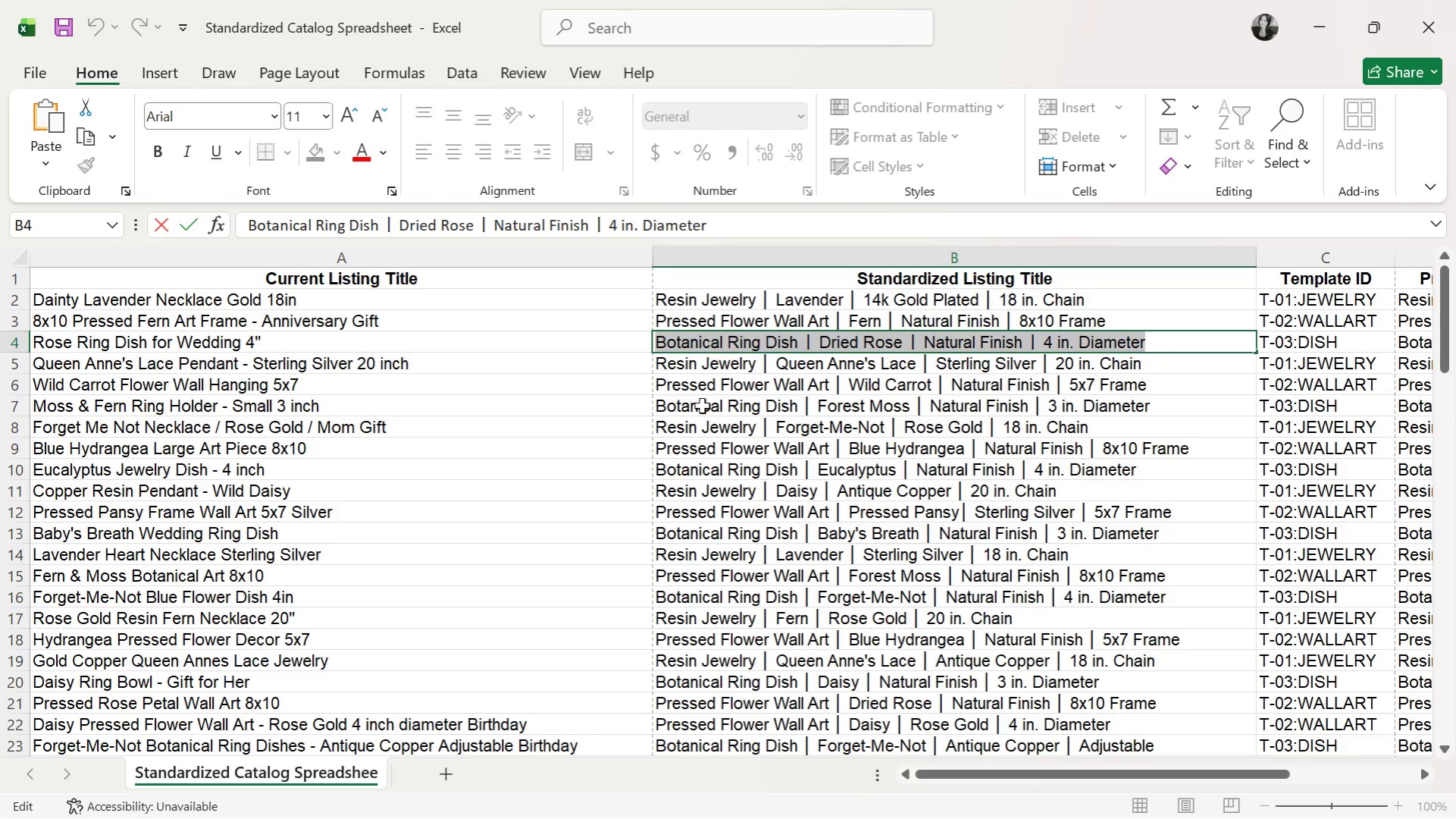 
key(Alt+Tab)
 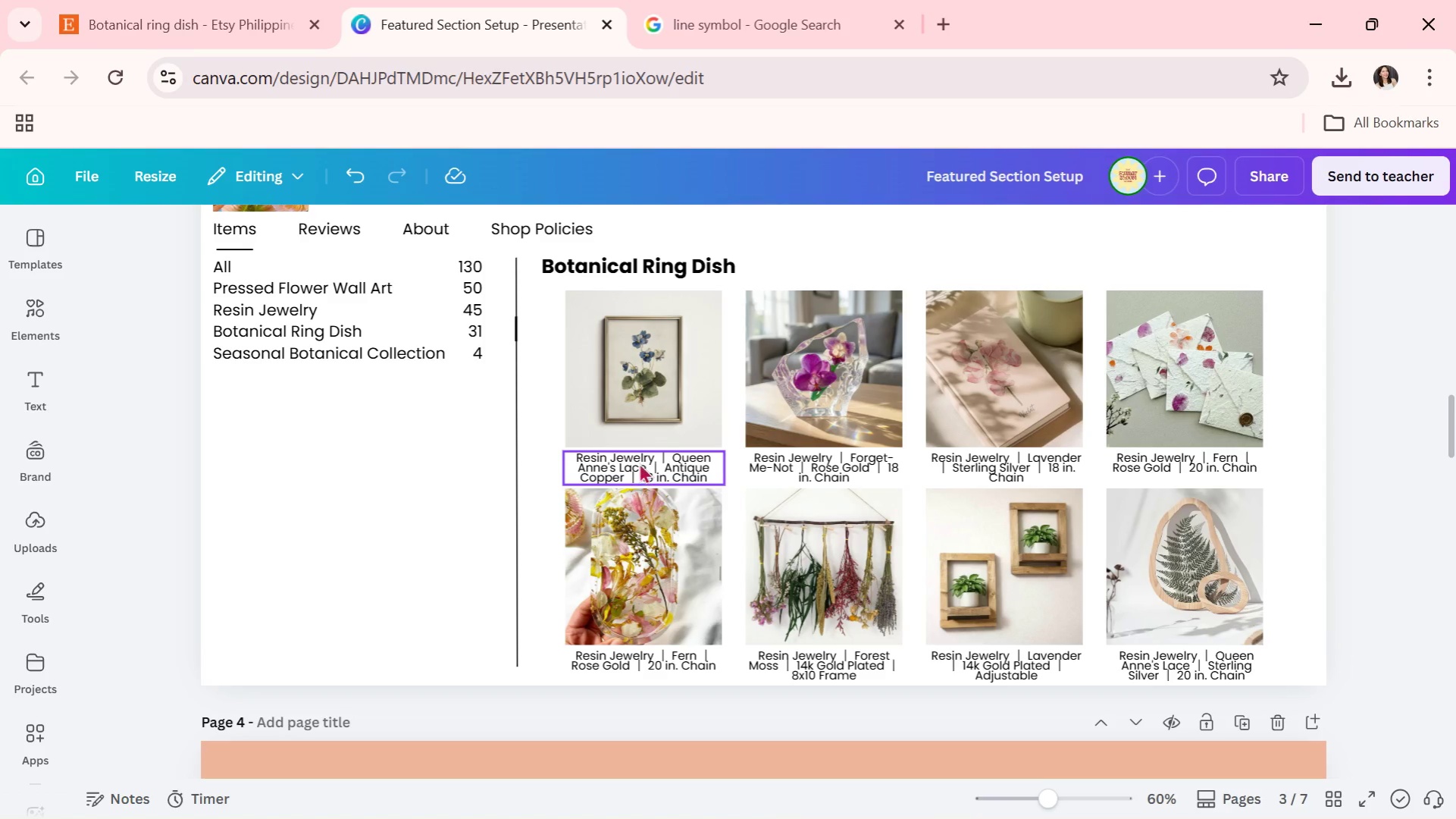 
double_click([639, 463])
 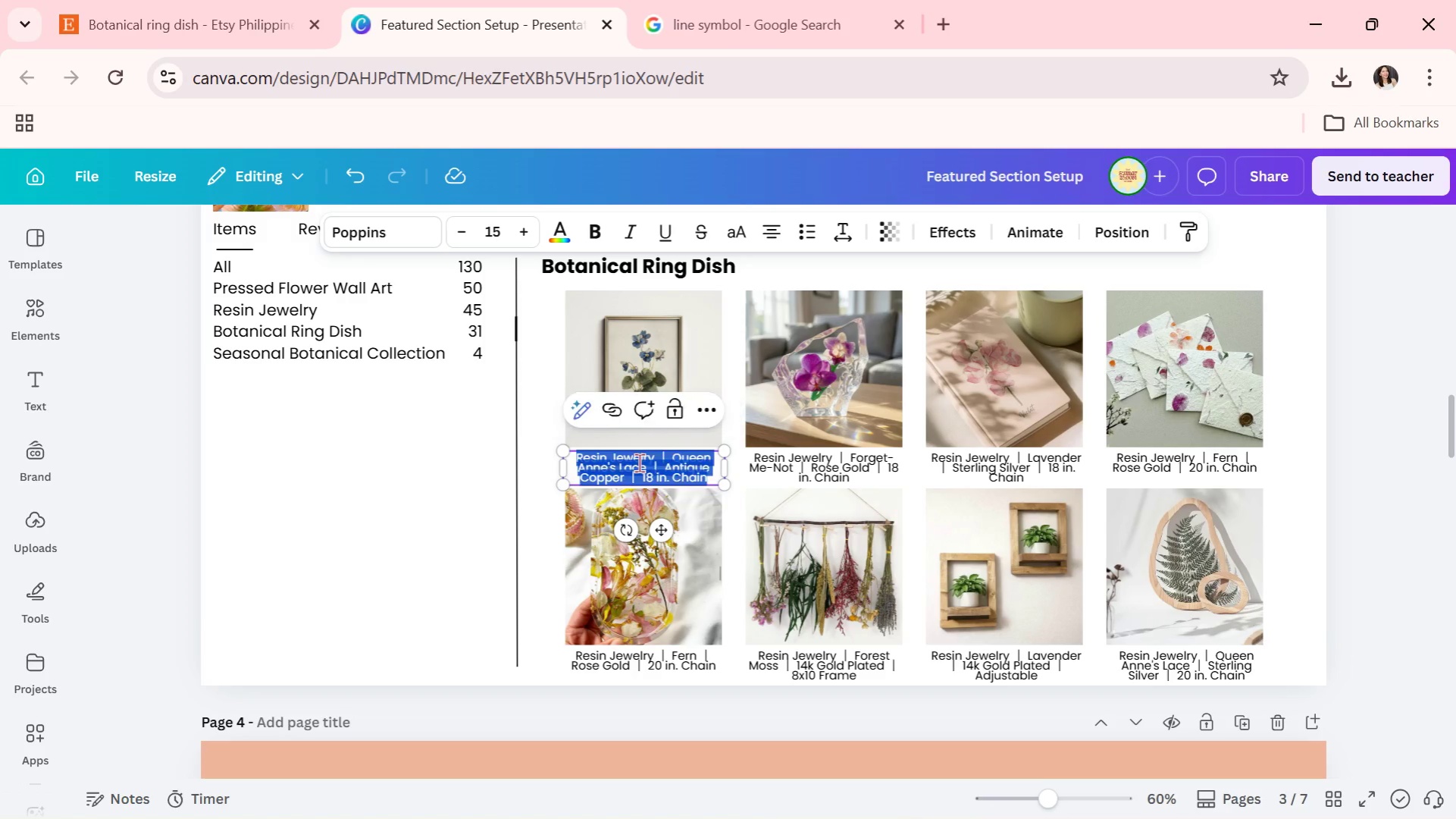 
triple_click([639, 463])
 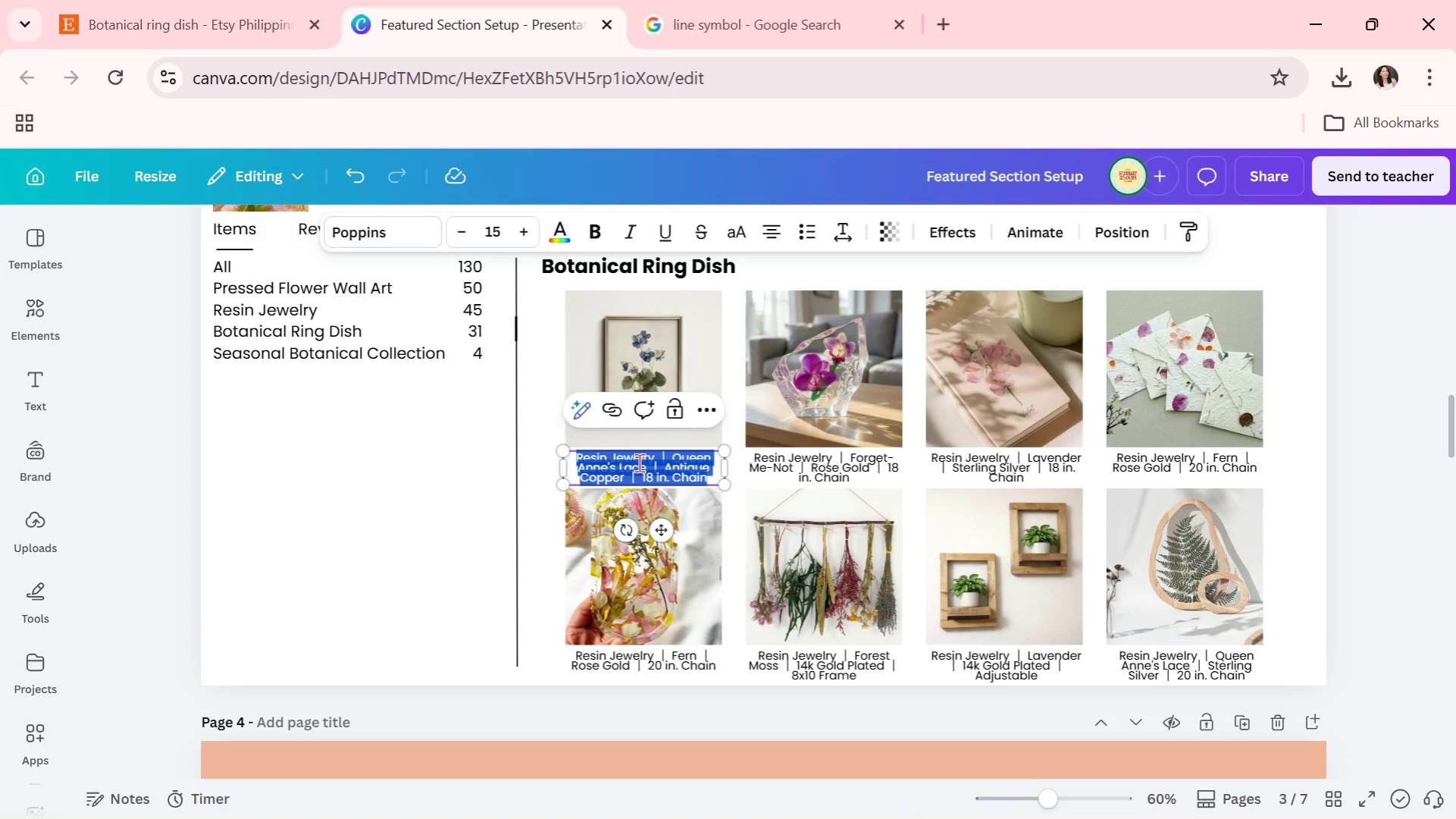 
key(Control+V)
 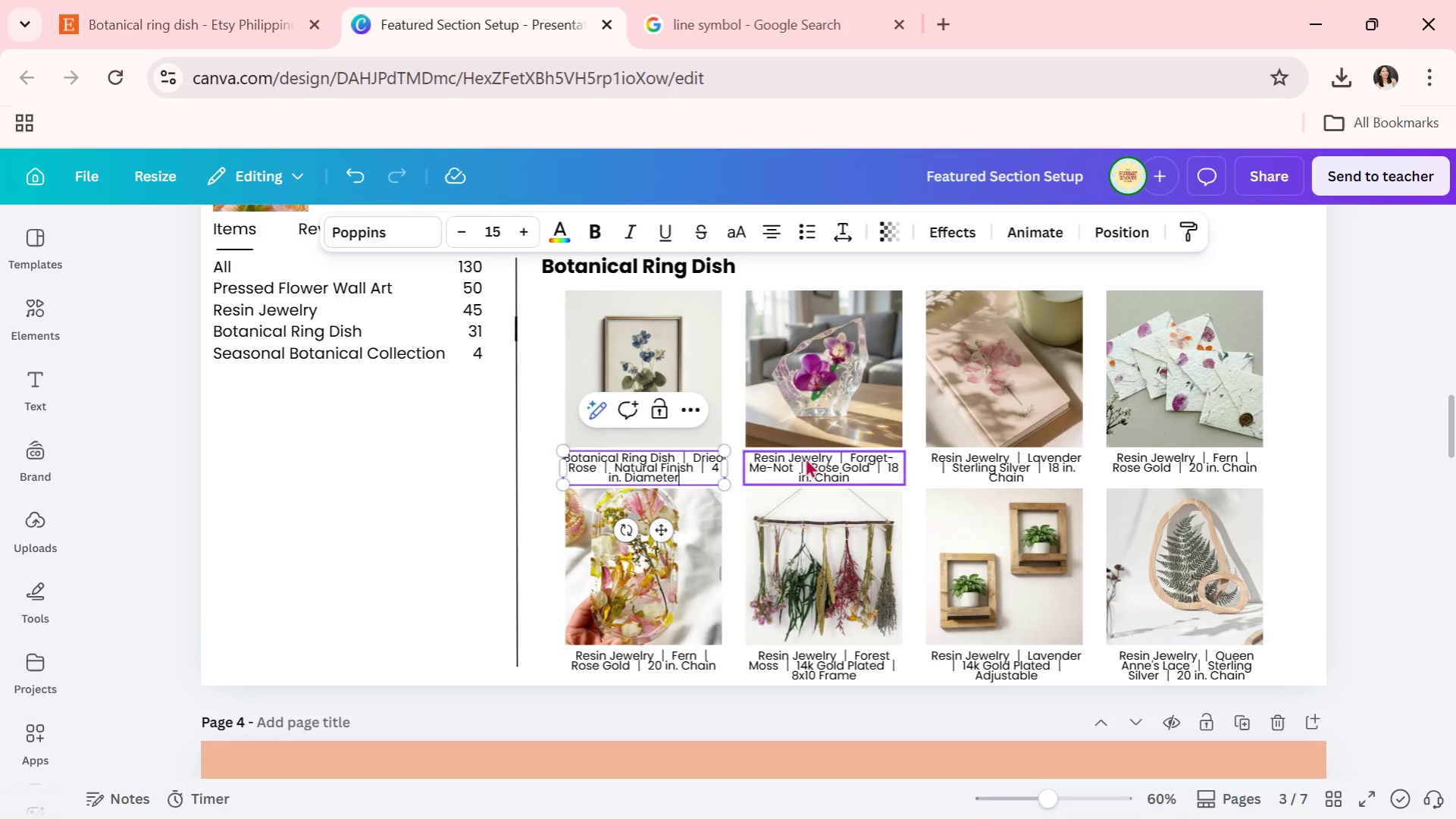 
left_click([805, 457])
 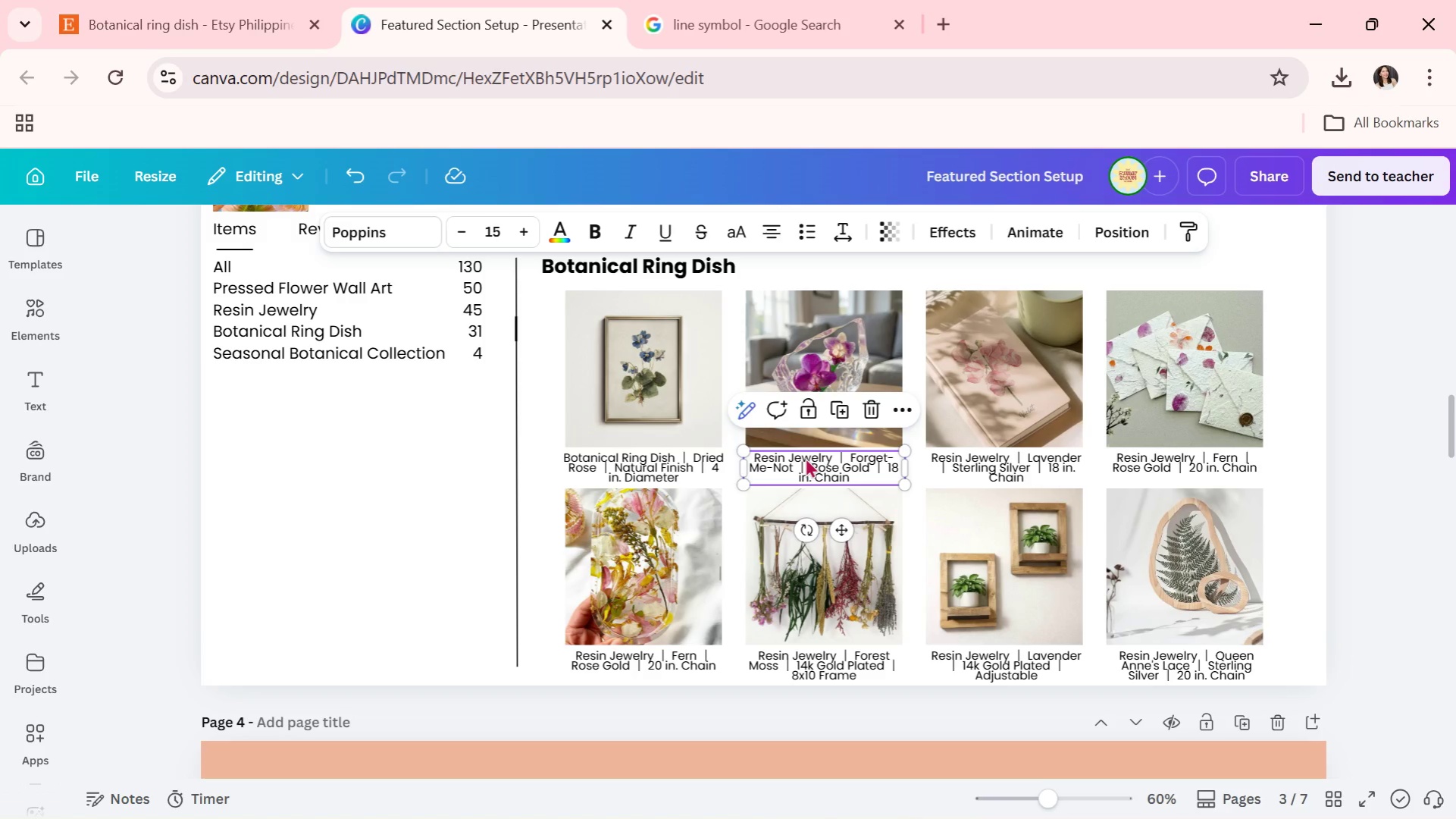 
key(Alt+AltLeft)
 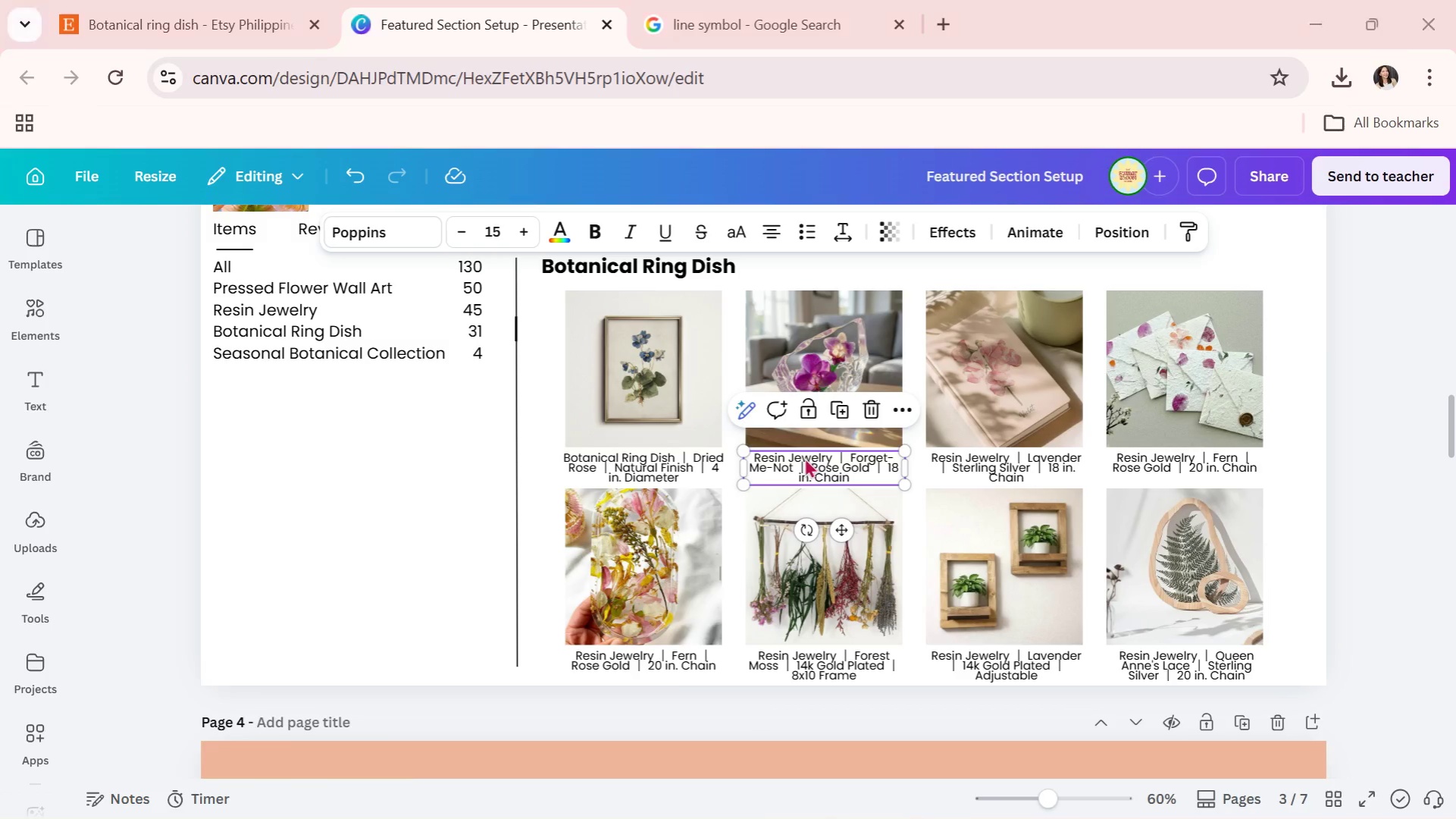 
key(Alt+Tab)
 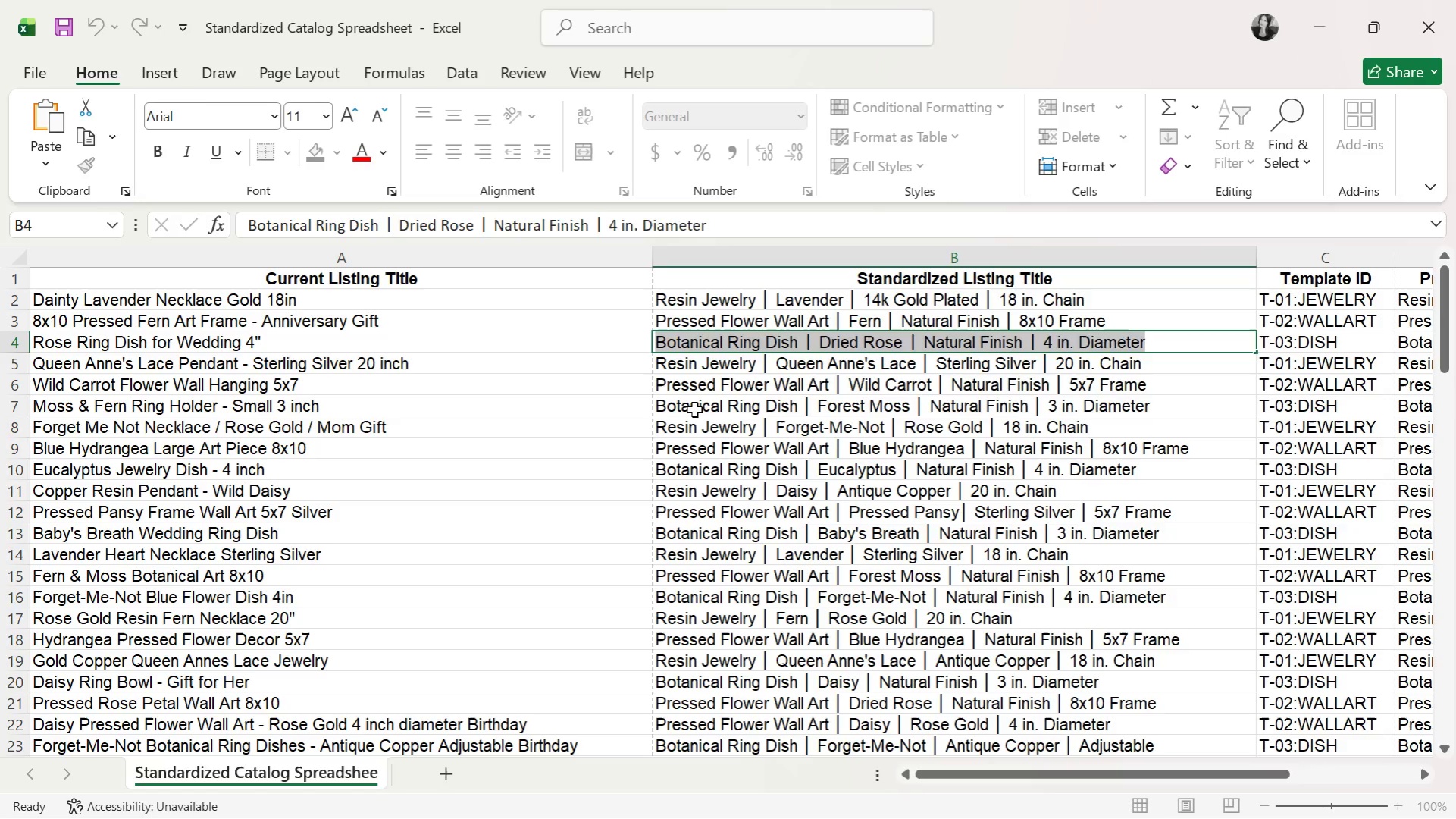 
double_click([694, 410])
 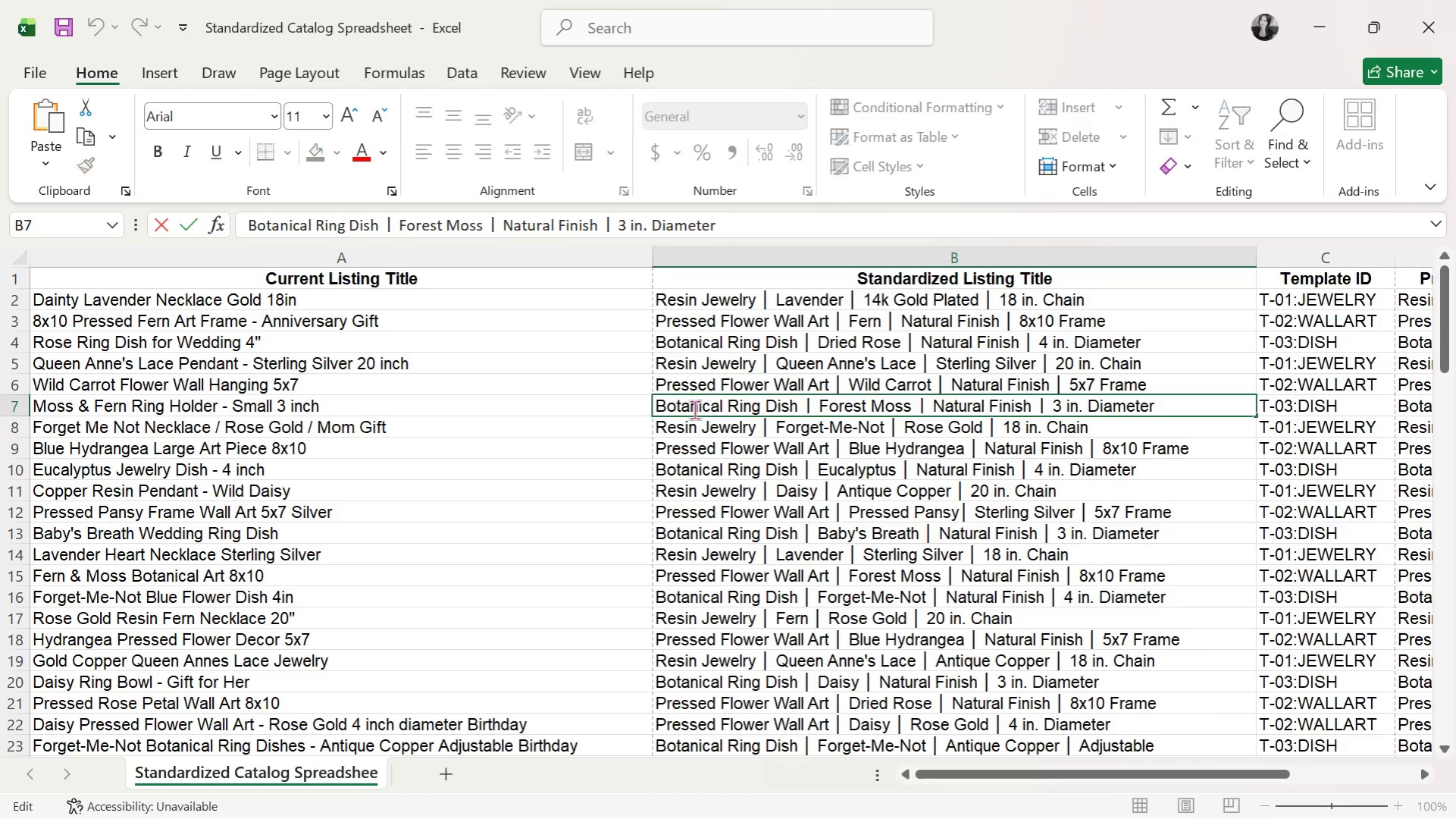 
triple_click([694, 410])
 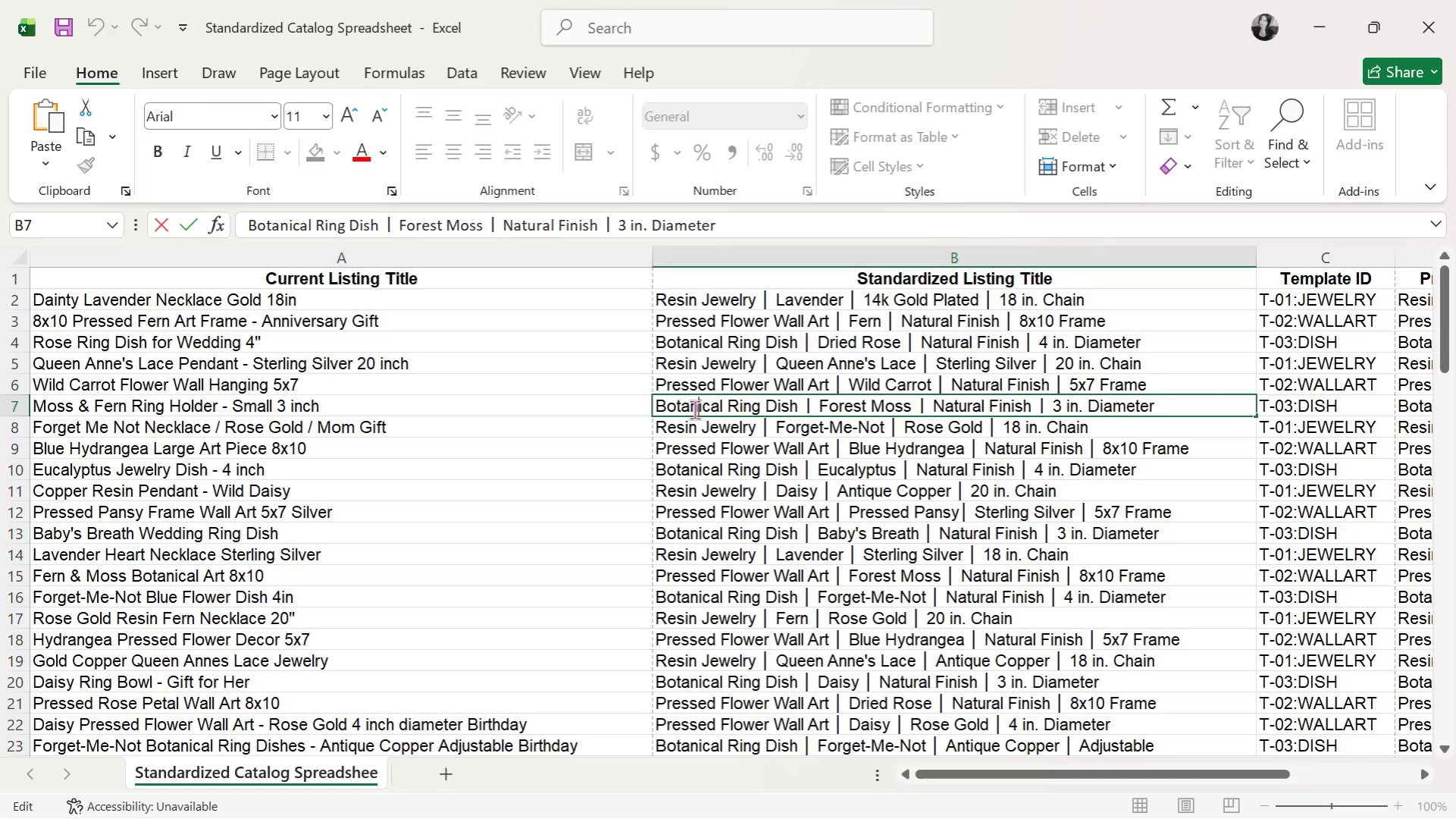 
triple_click([694, 410])
 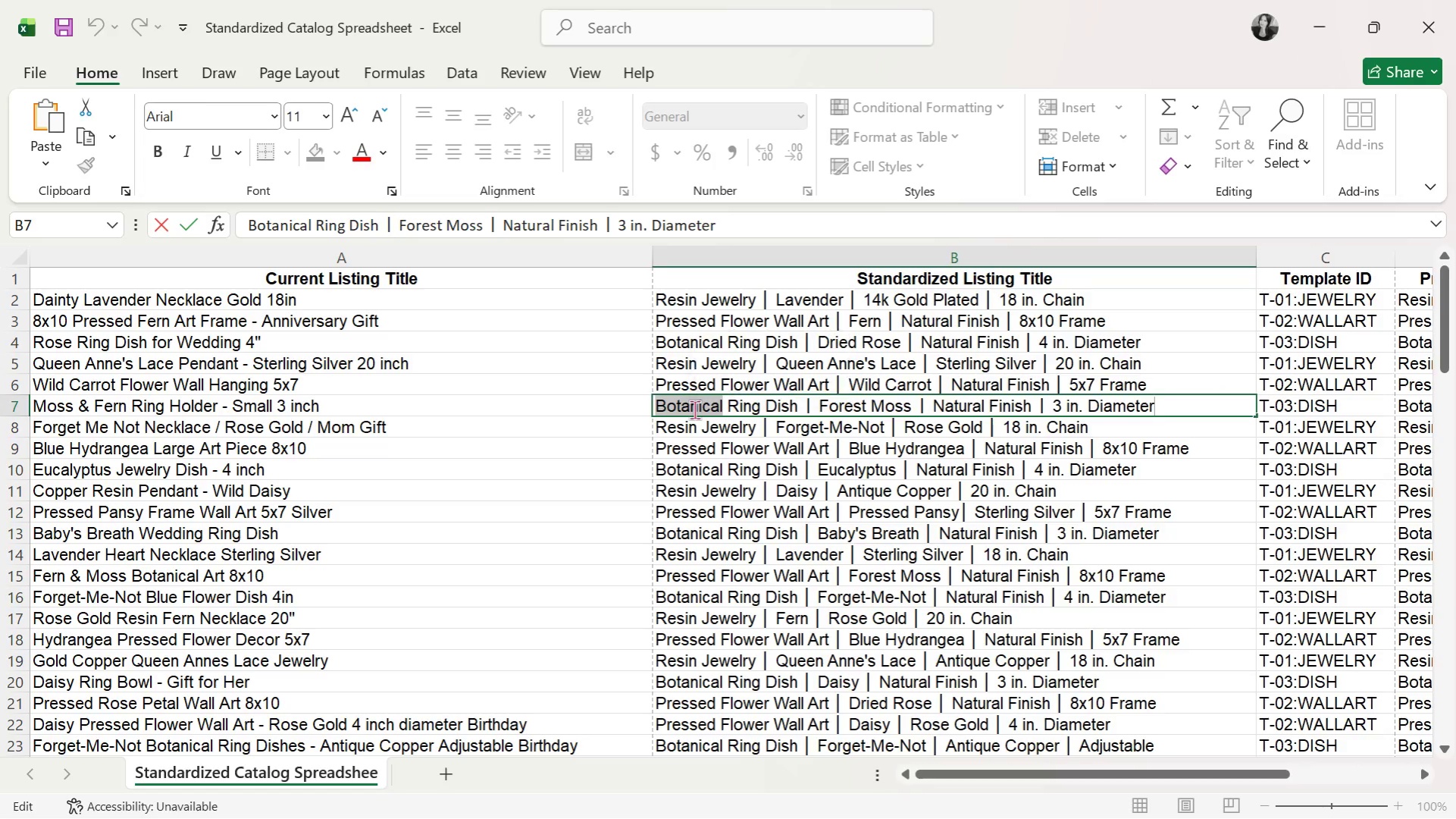 
triple_click([694, 410])
 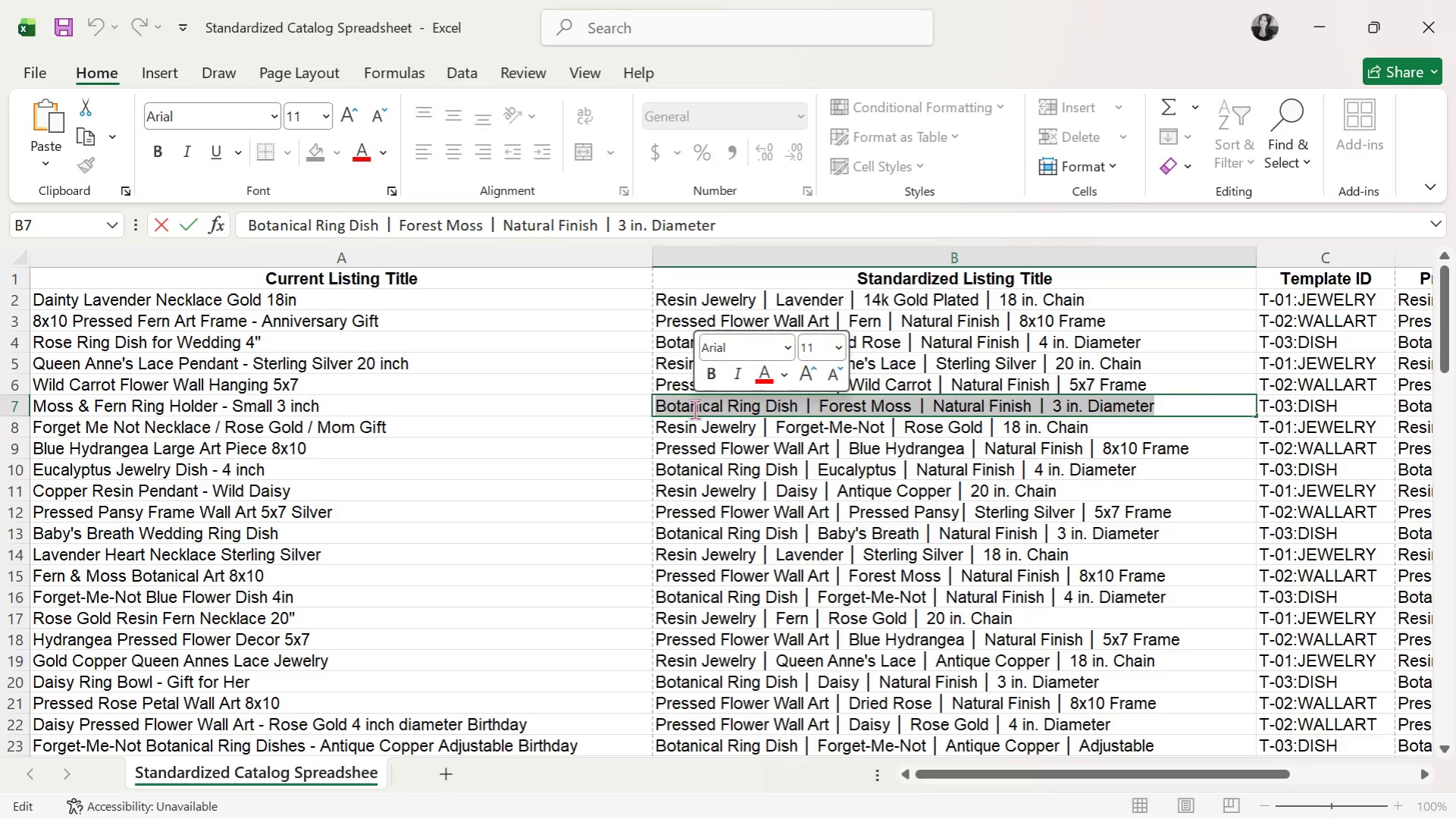 
key(Control+ControlLeft)
 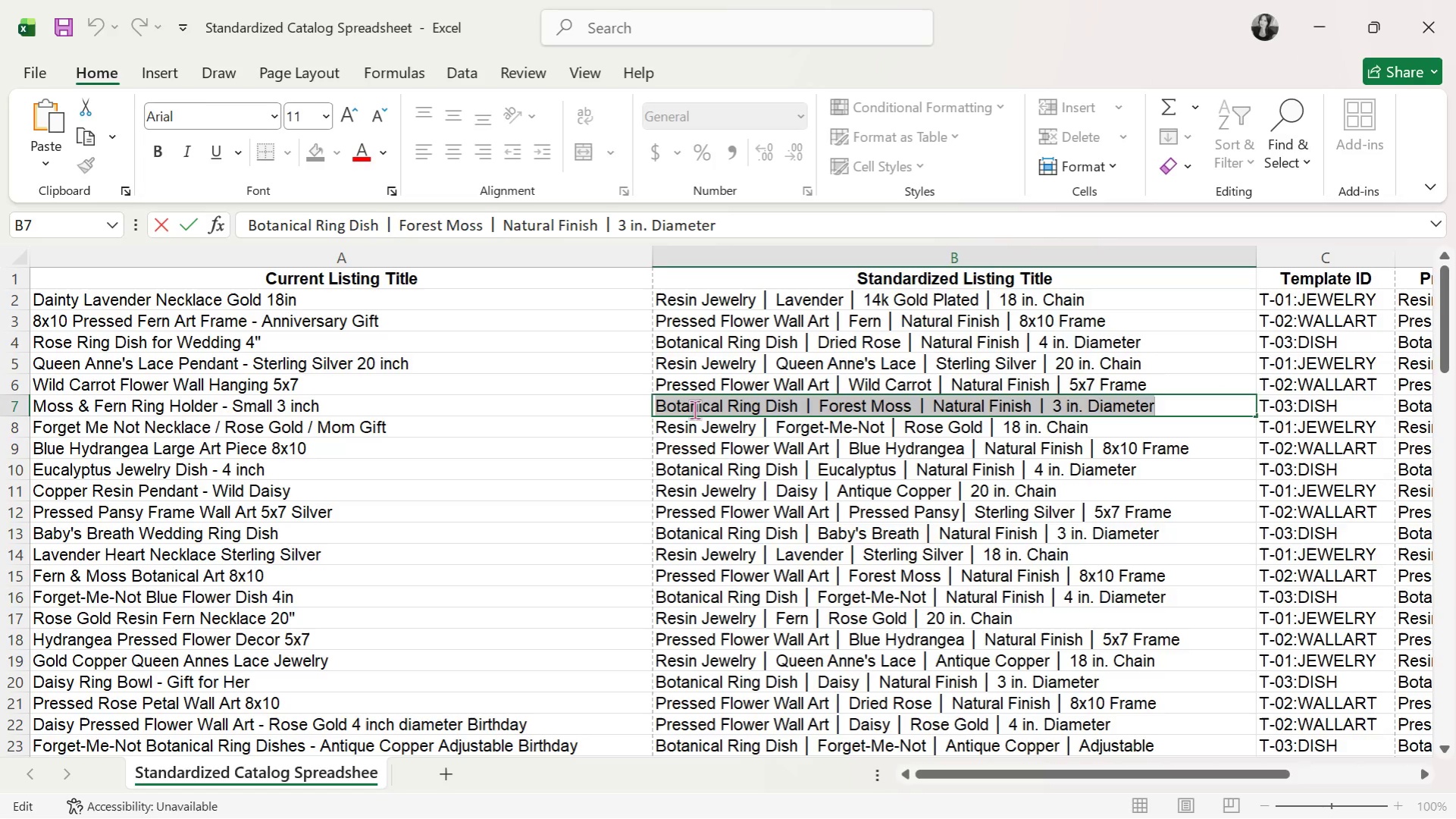 
key(Control+C)
 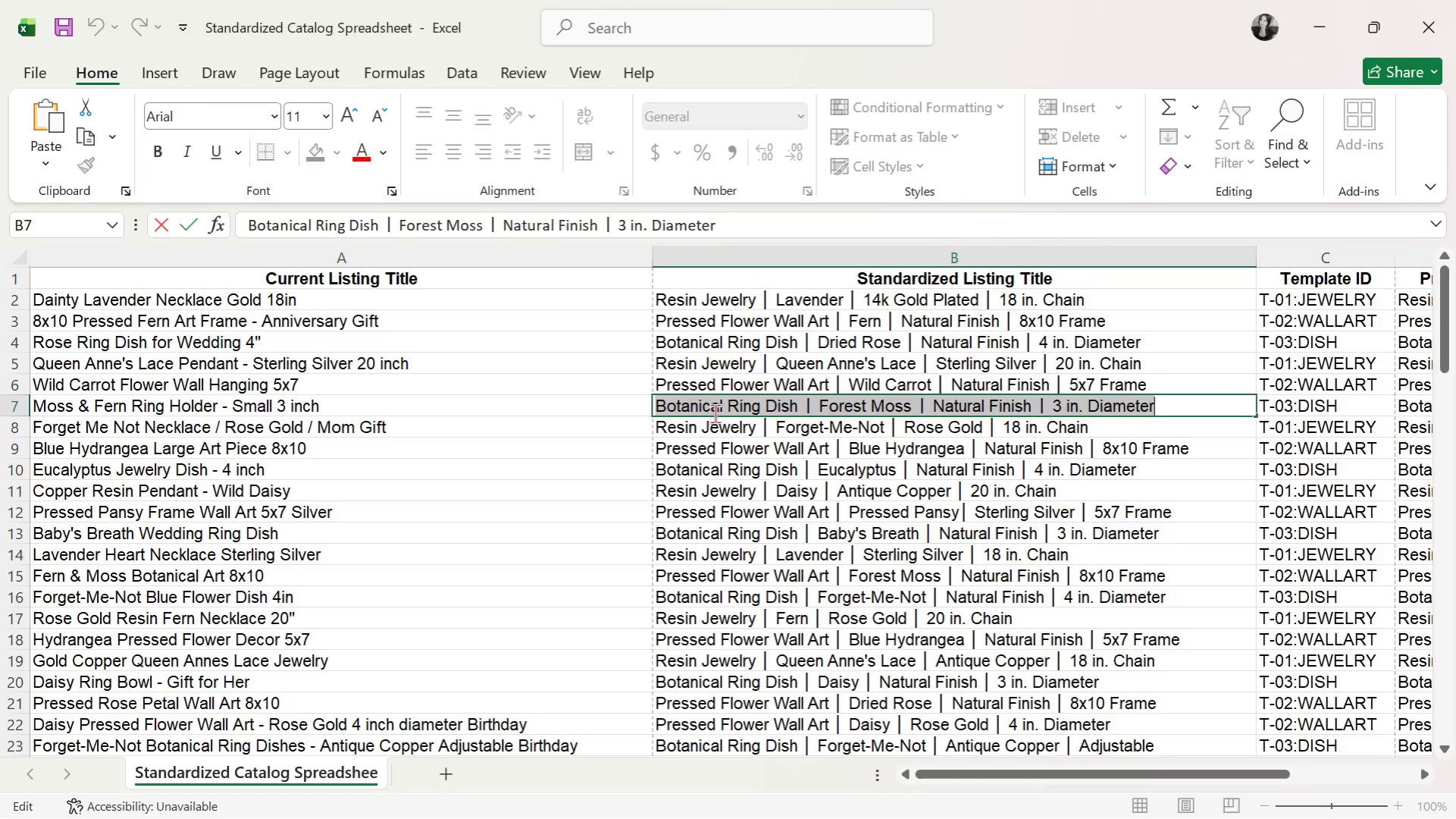 
key(Alt+AltLeft)
 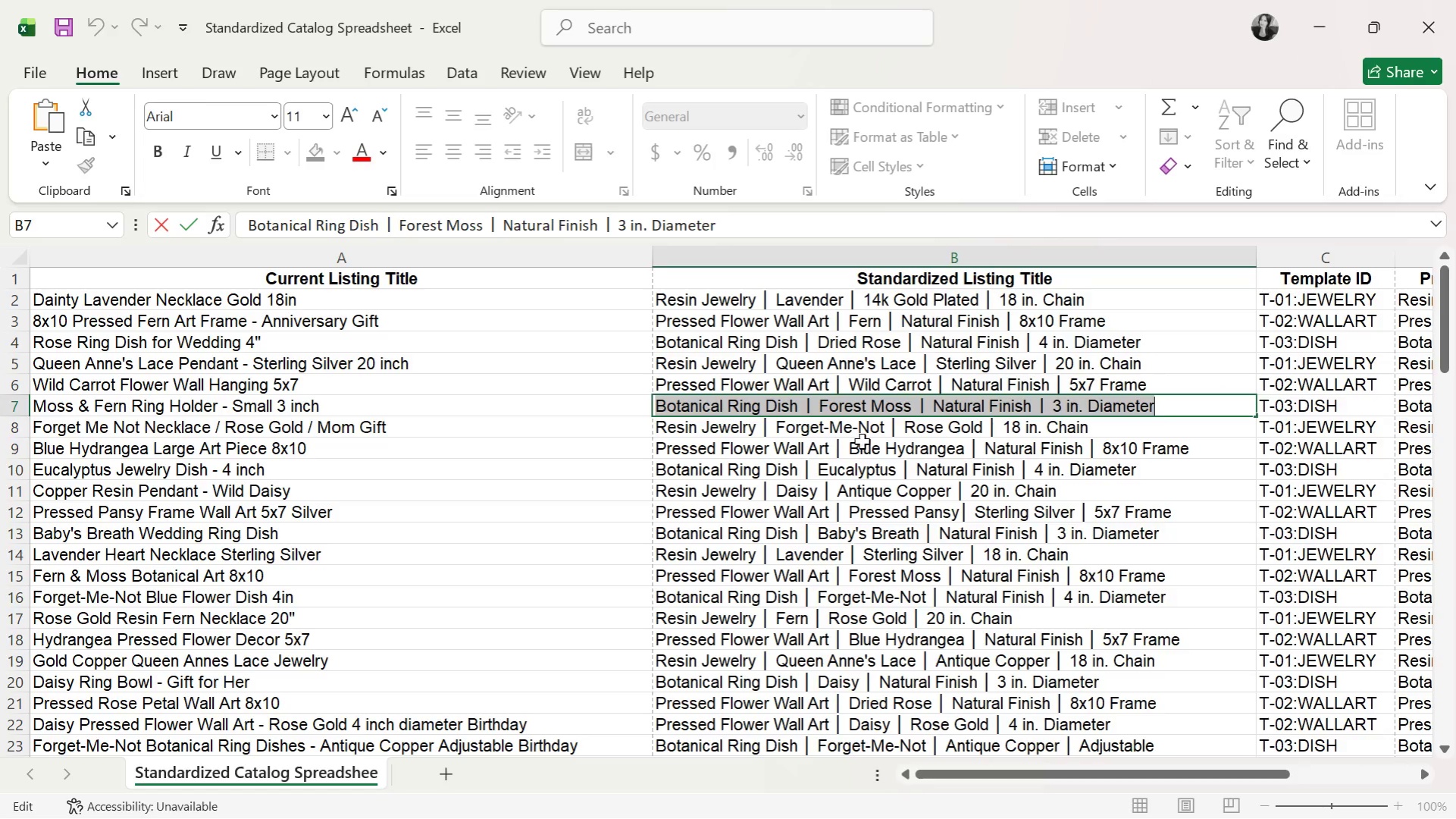 
key(Alt+Tab)
 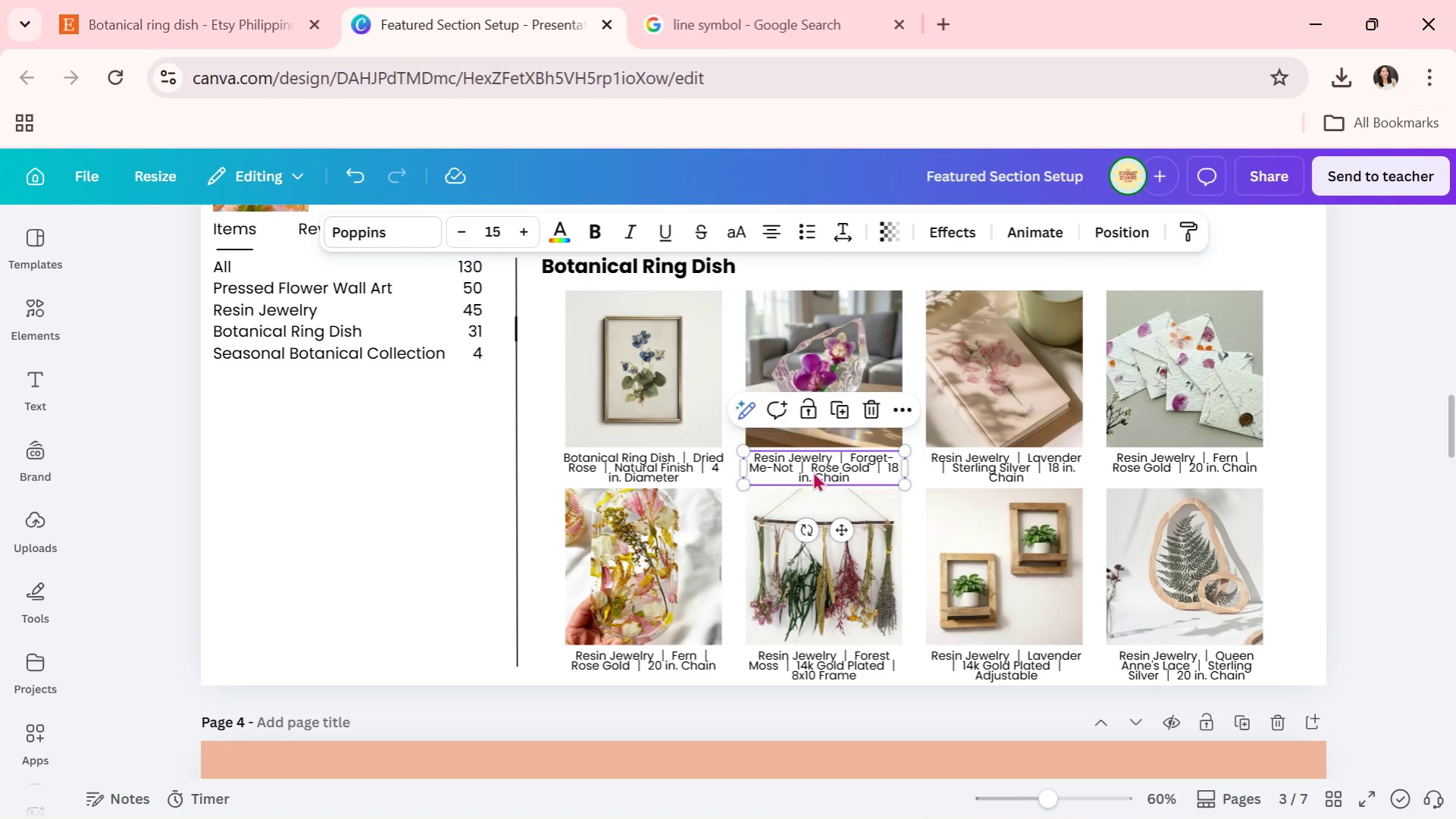 
double_click([813, 471])
 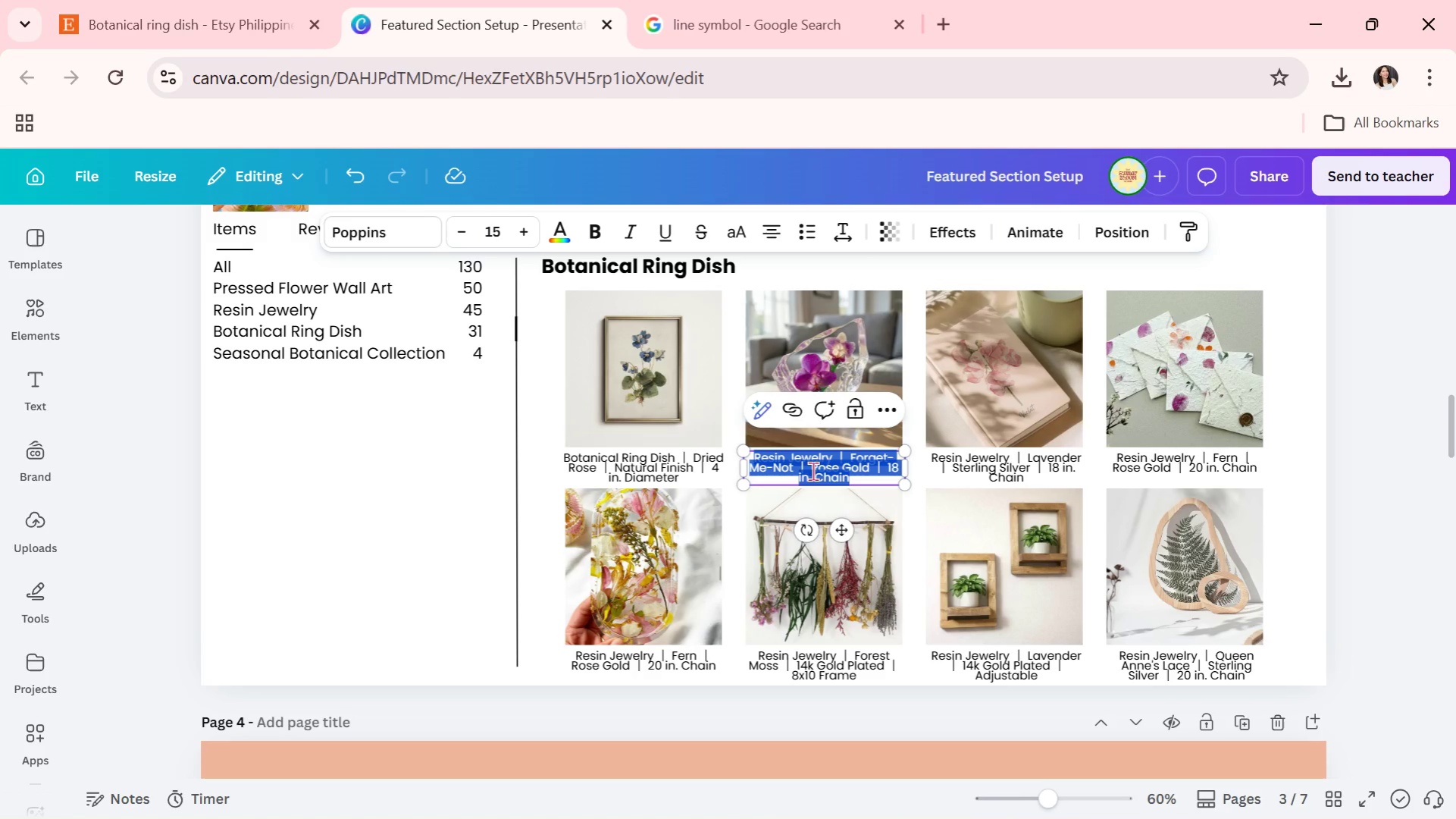 
triple_click([813, 471])
 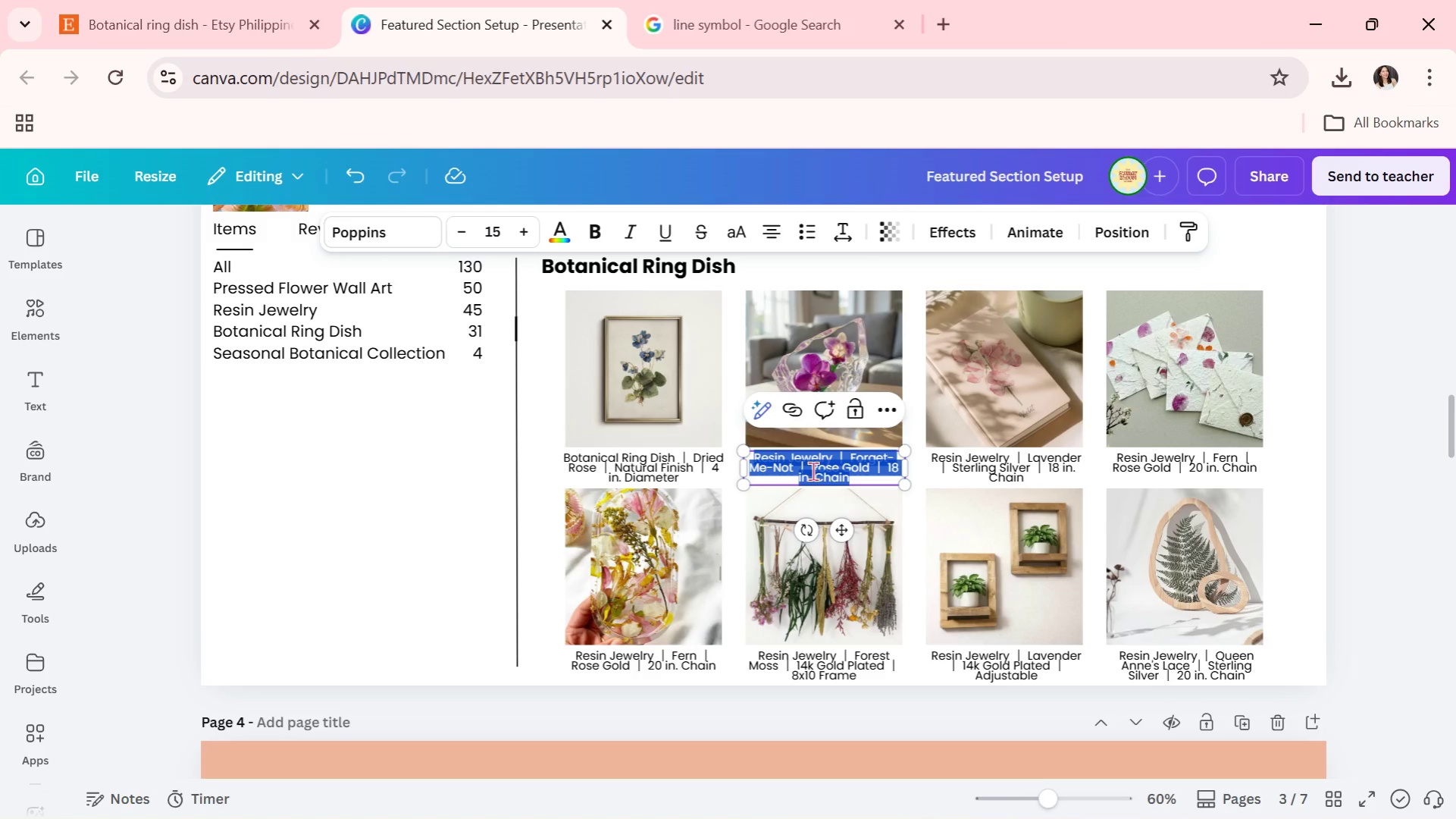 
key(Control+V)
 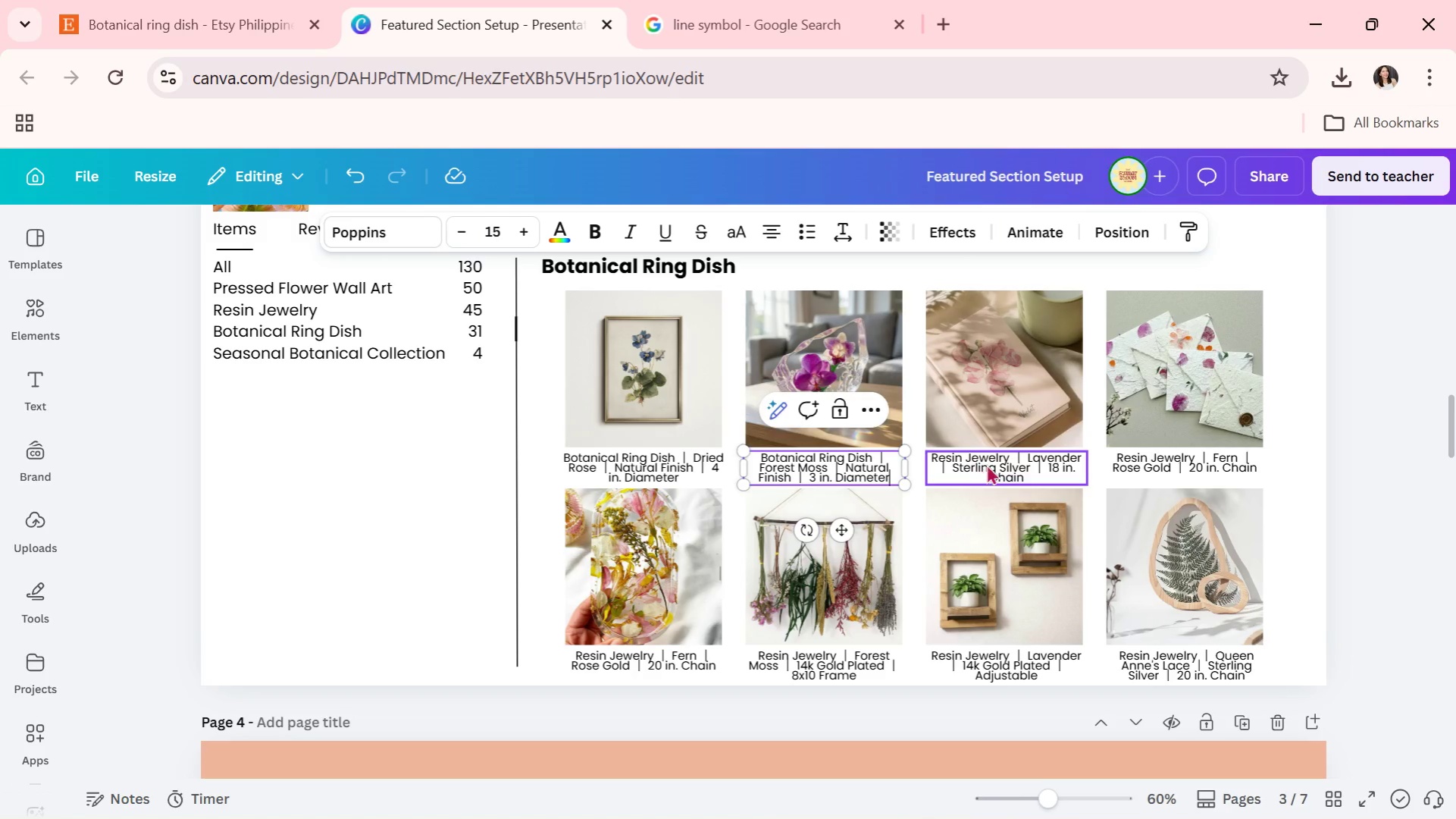 
left_click([986, 464])
 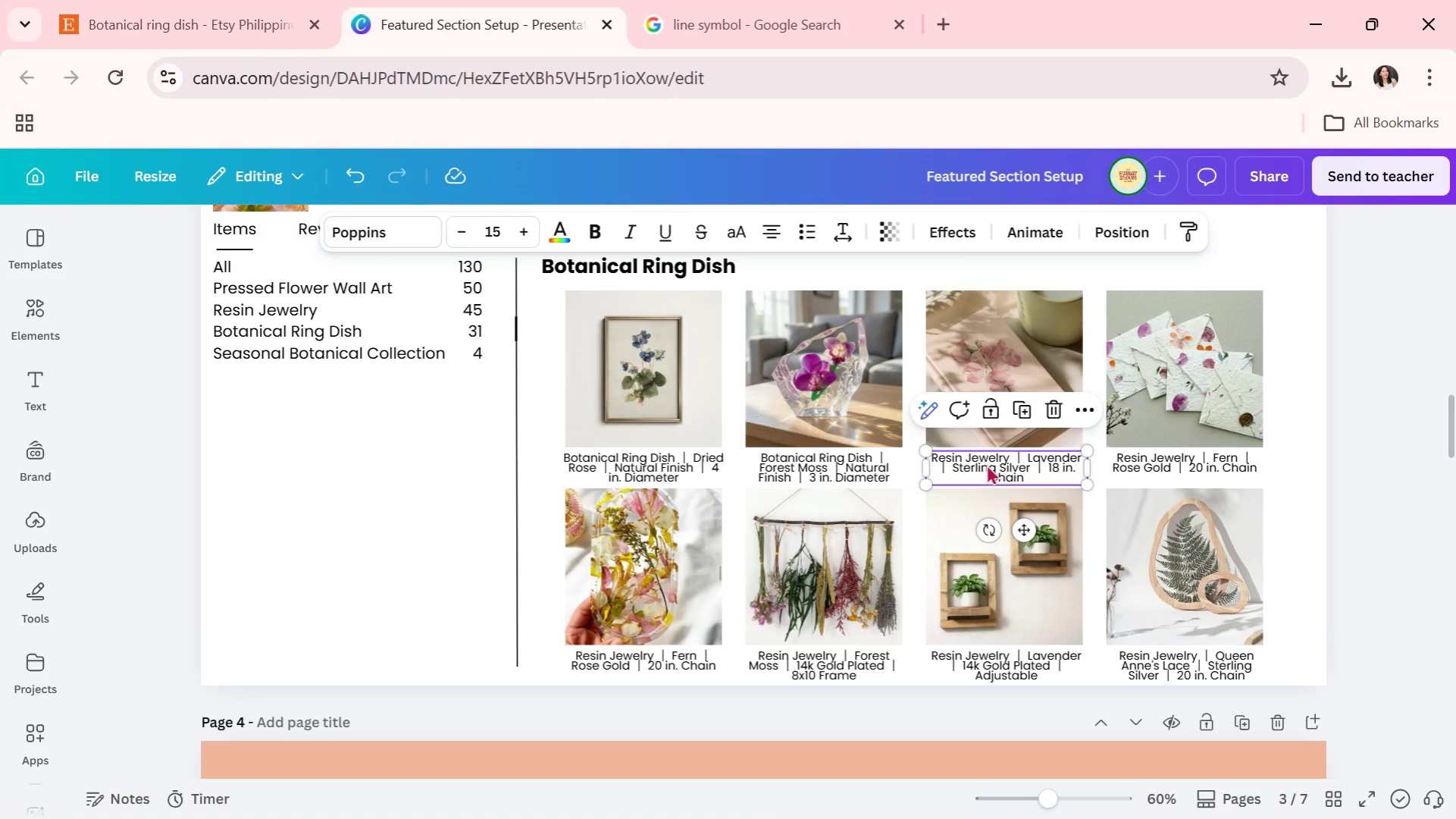 
key(Alt+AltLeft)
 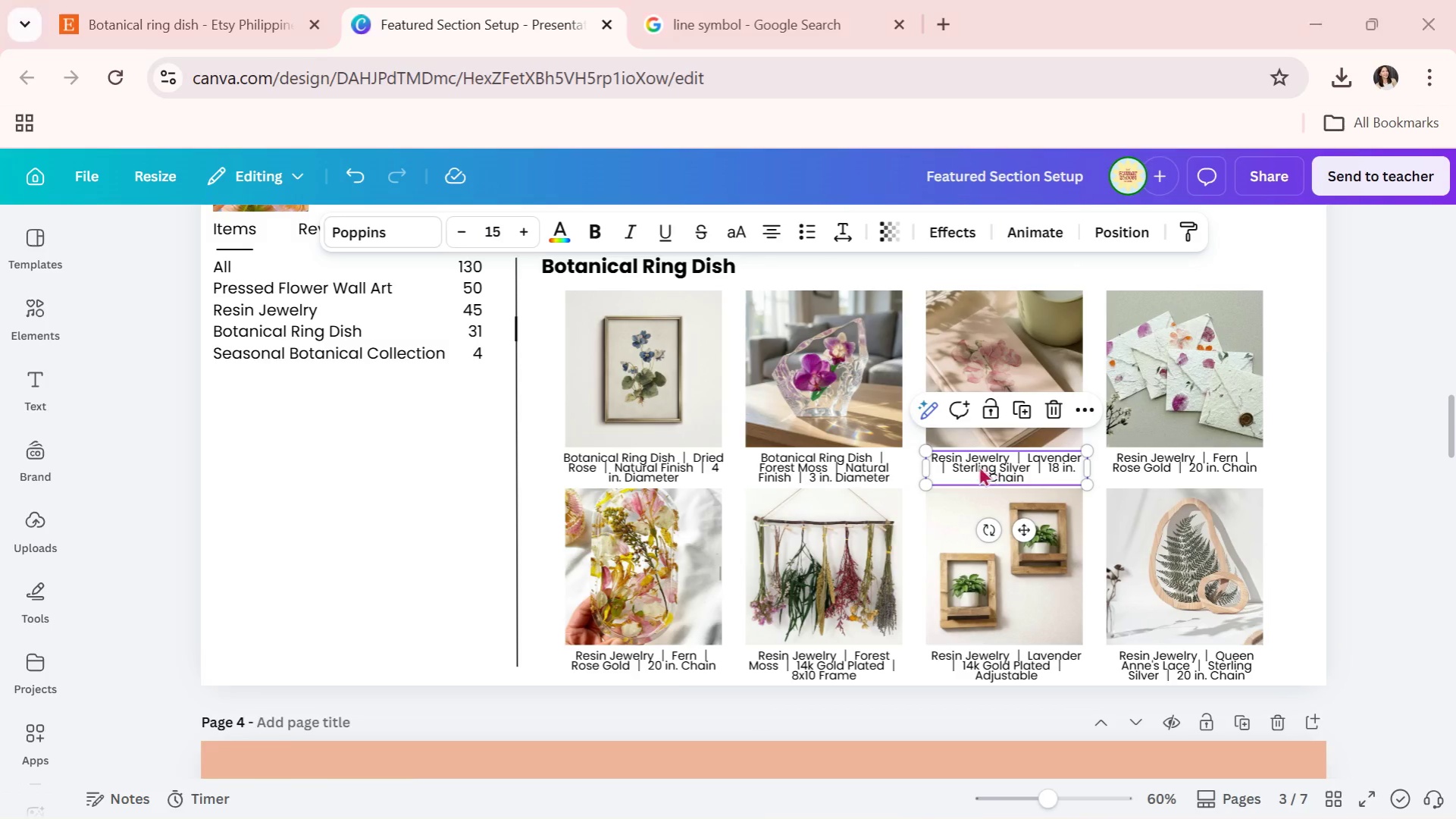 
key(Alt+Tab)
 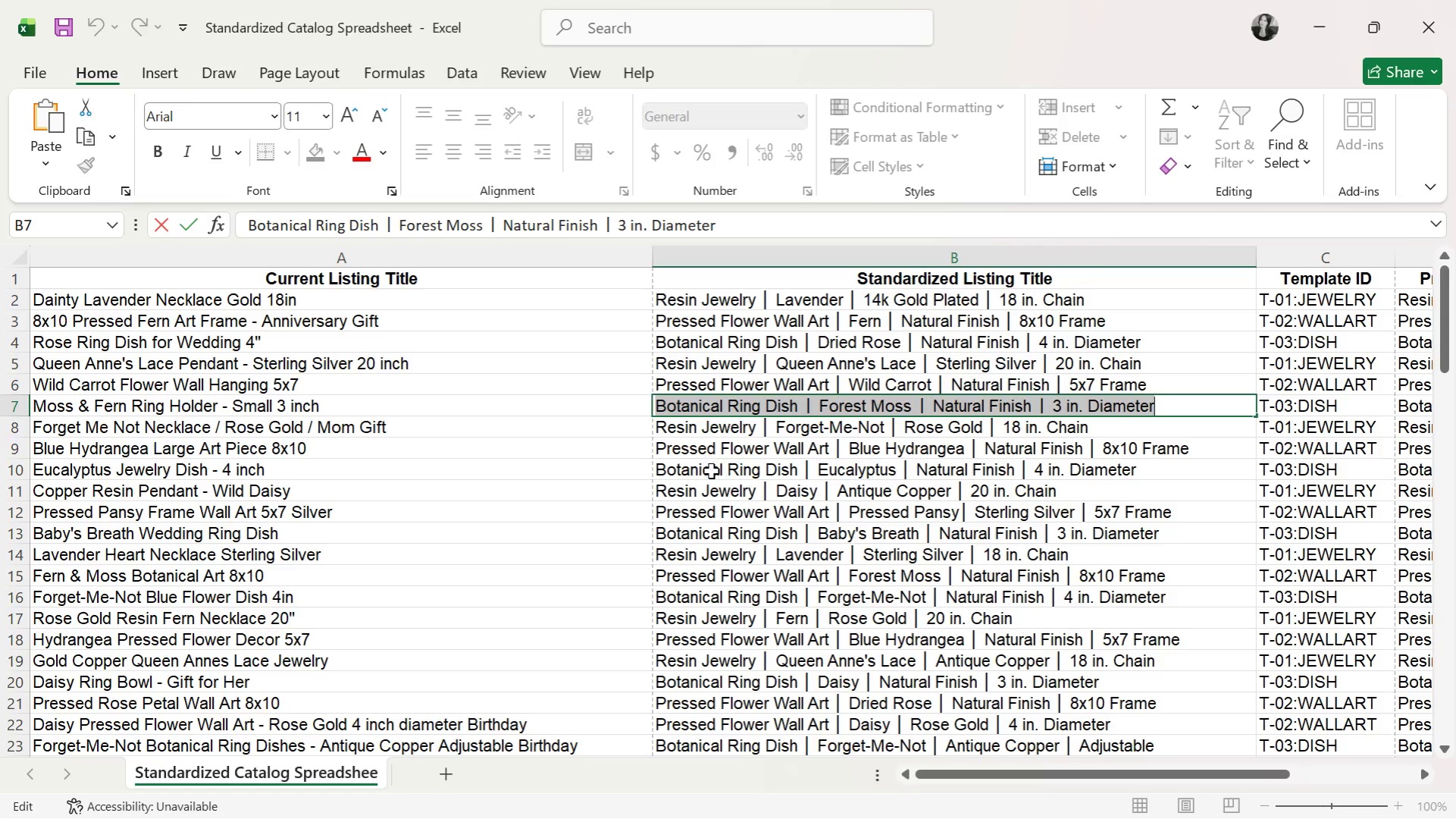 
double_click([709, 477])
 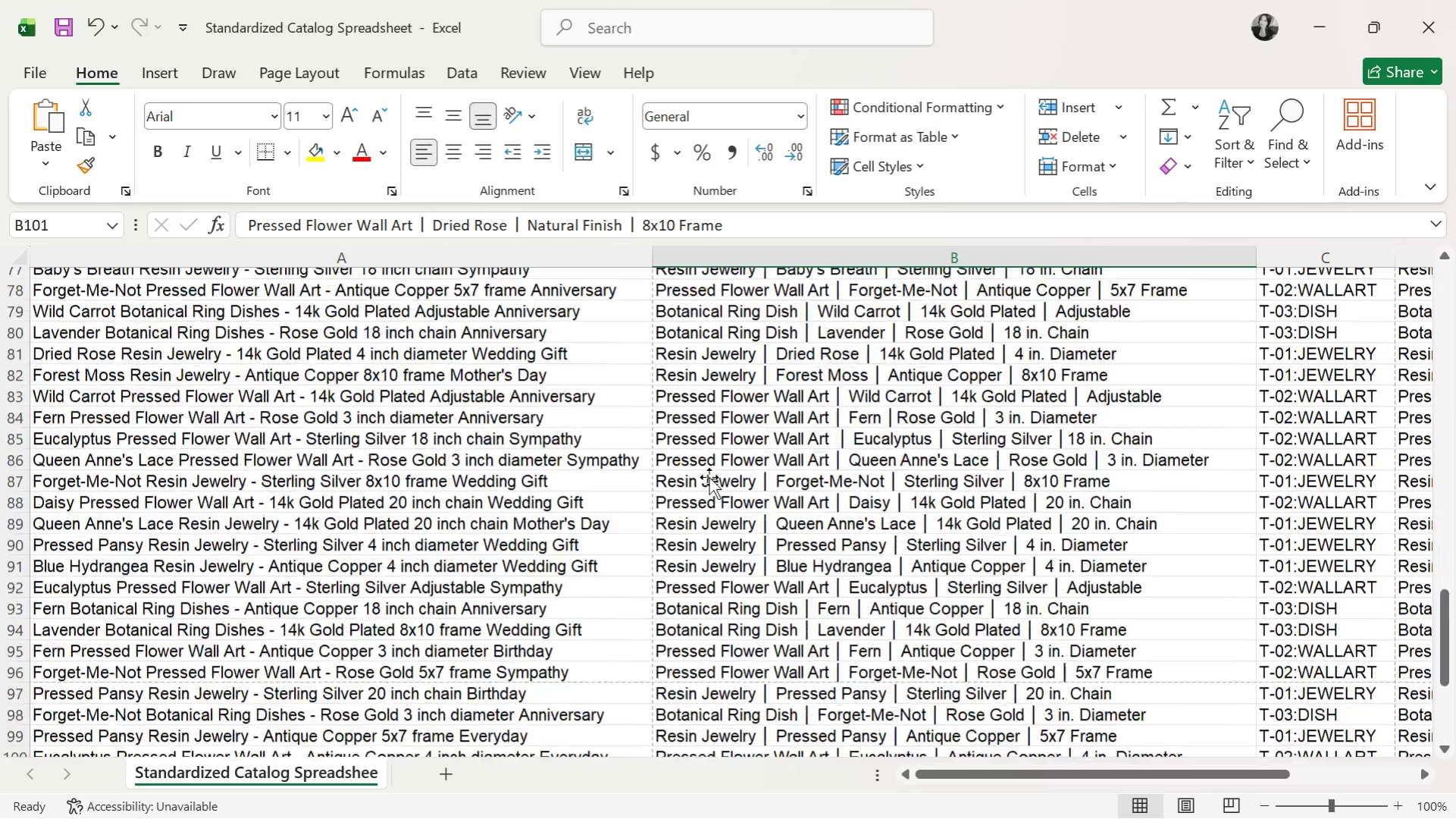 
triple_click([709, 477])
 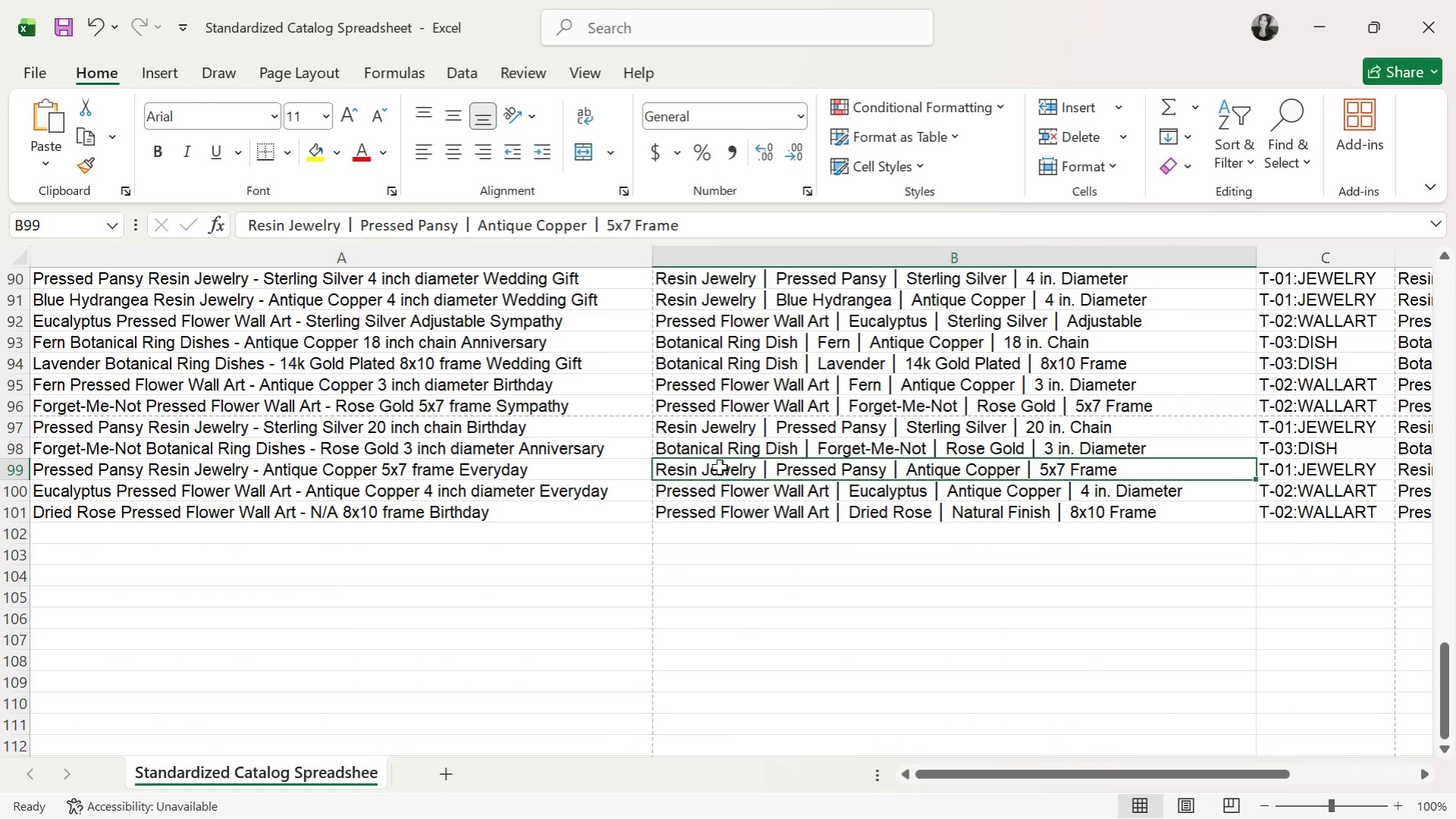 
scroll: coordinate [754, 513], scroll_direction: up, amount: 35.0
 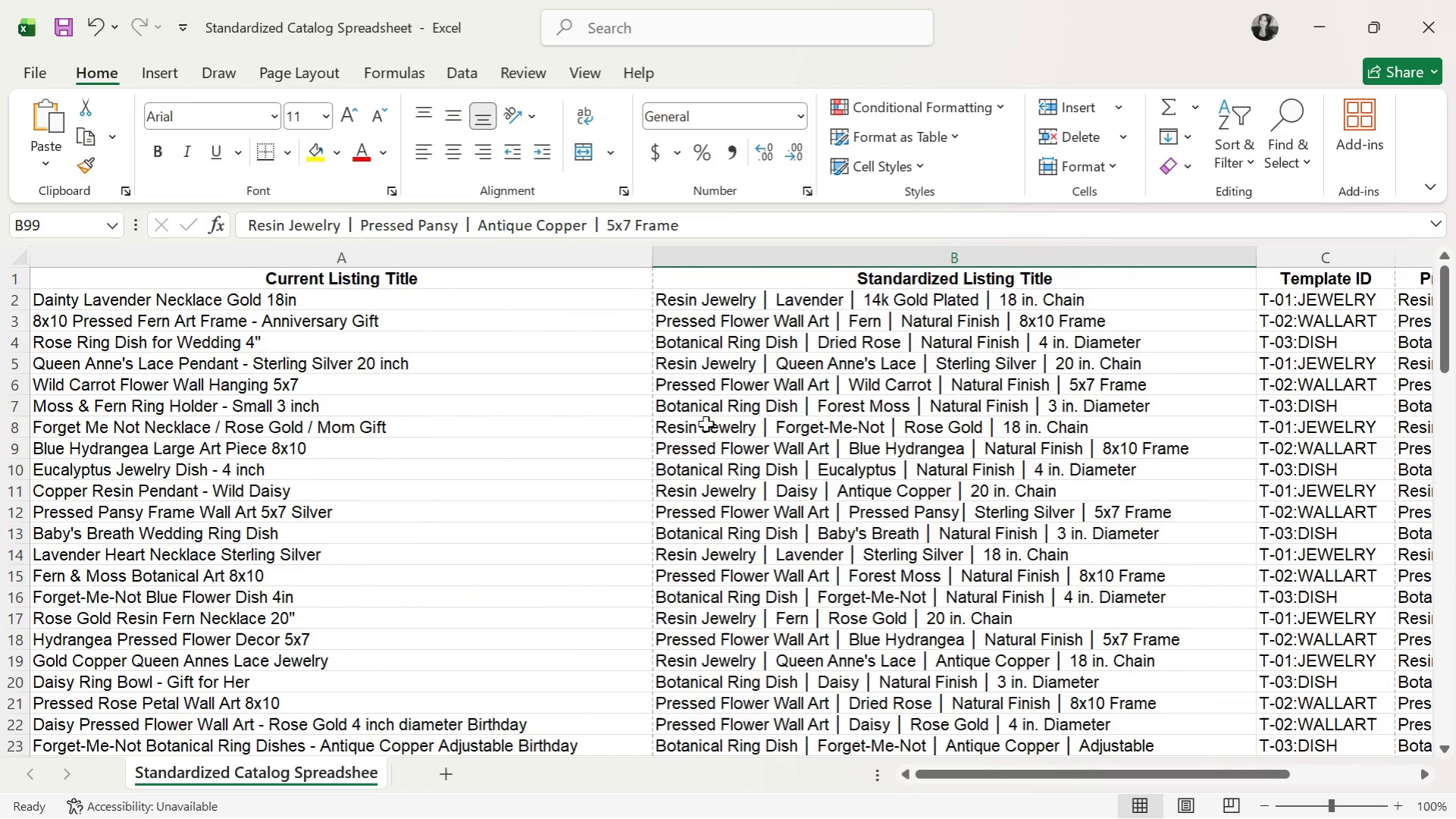 
left_click([710, 410])
 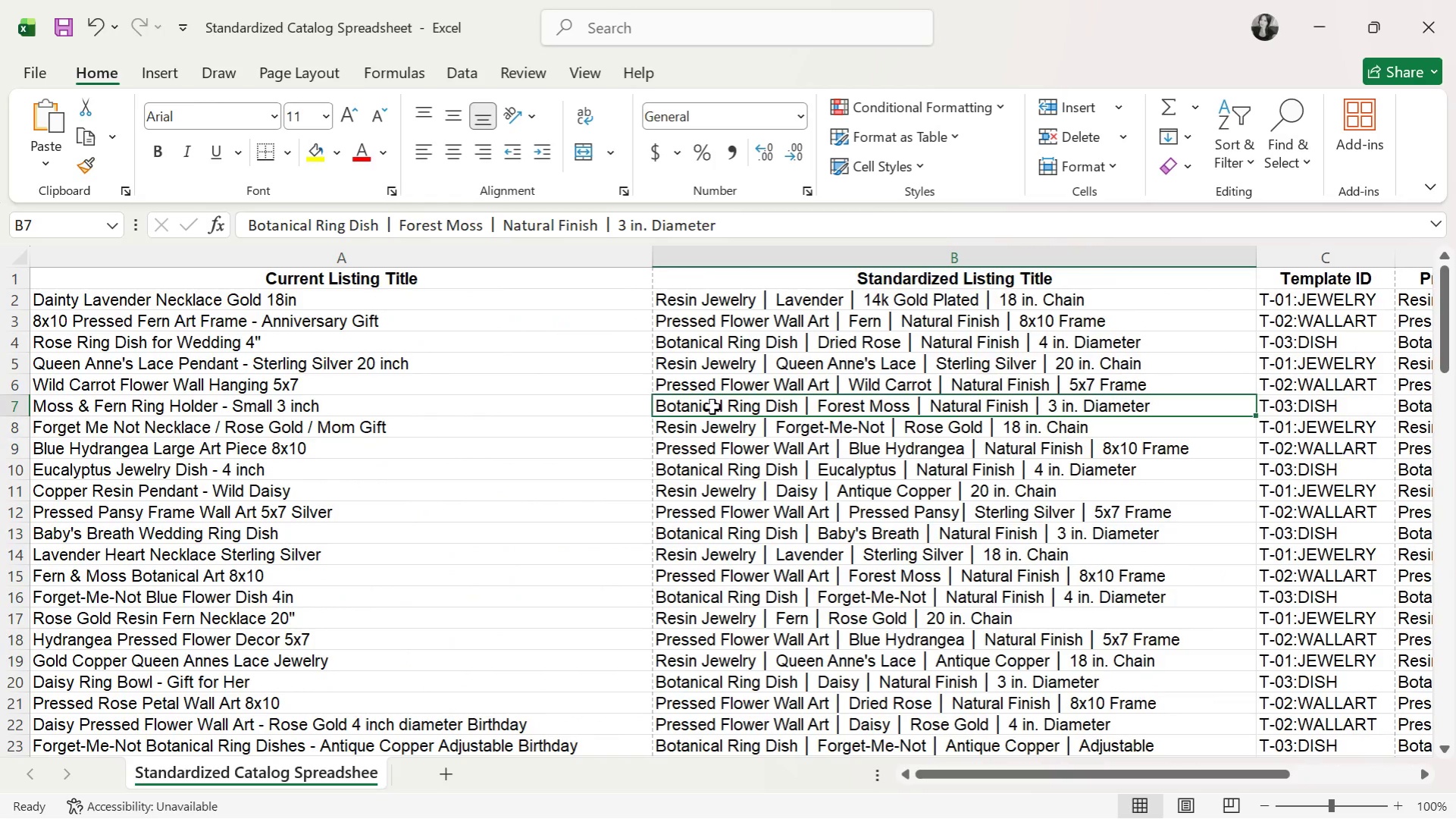 
double_click([712, 406])
 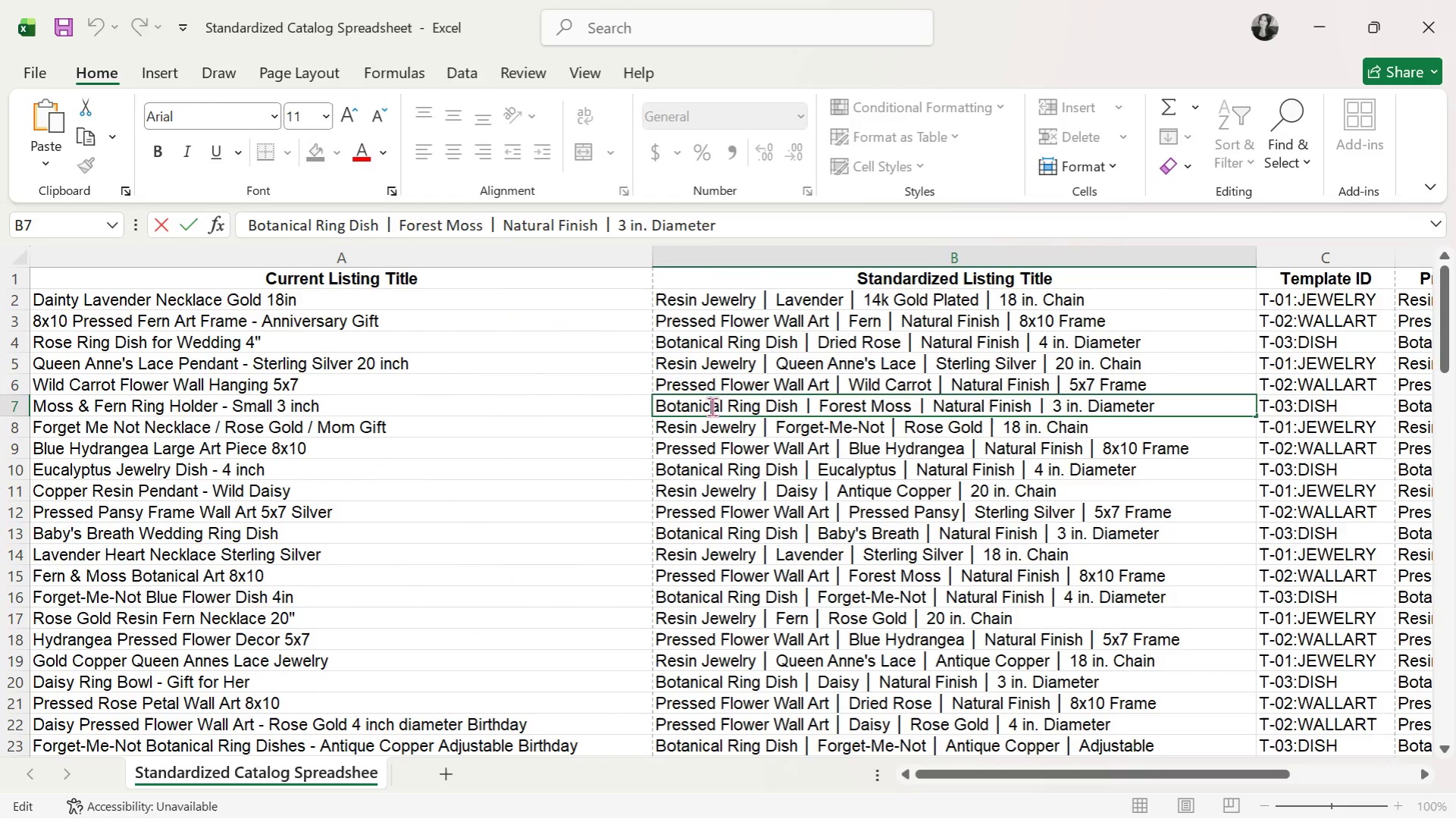 
triple_click([712, 406])
 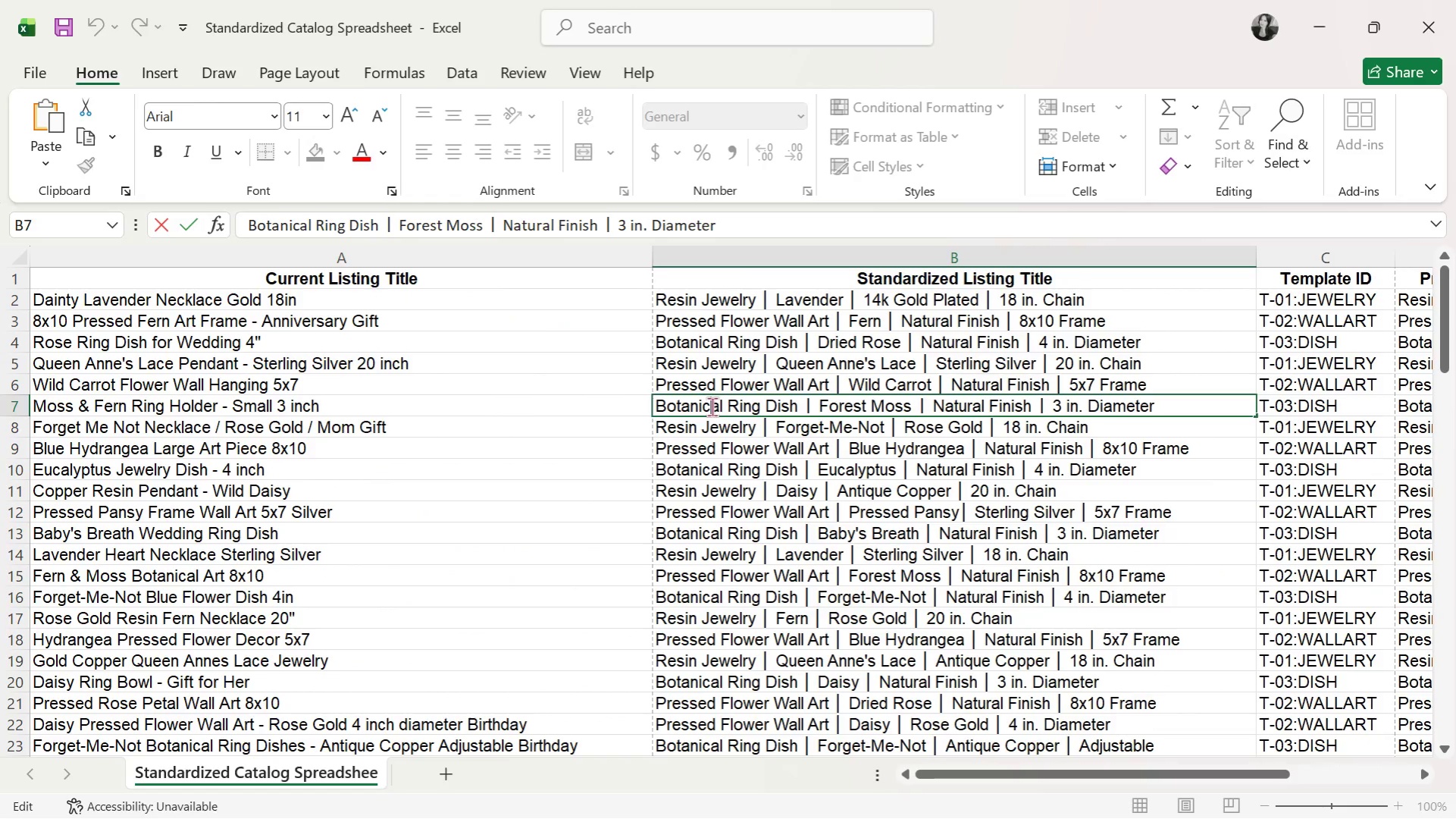 
triple_click([712, 406])
 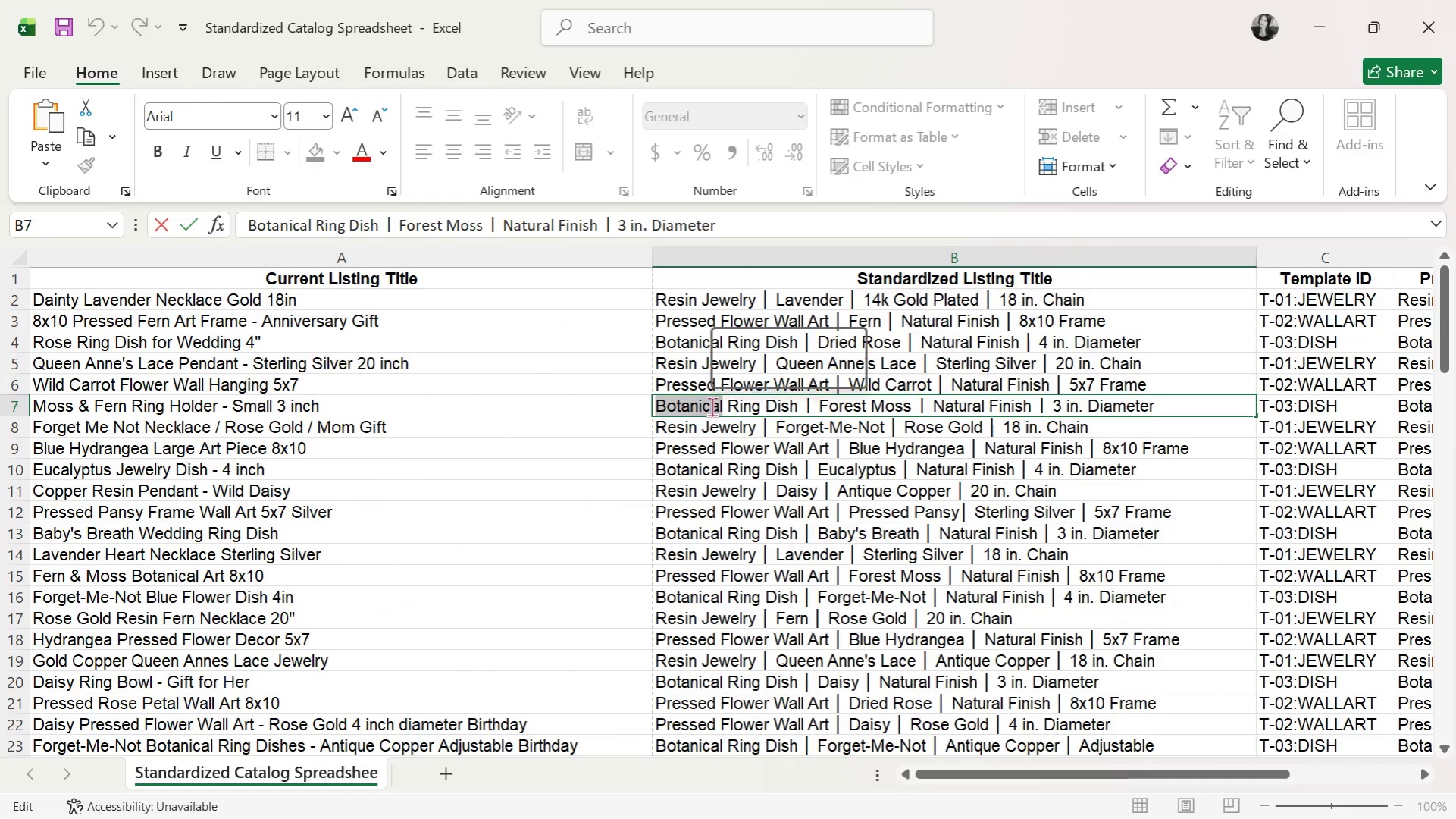 
triple_click([712, 406])
 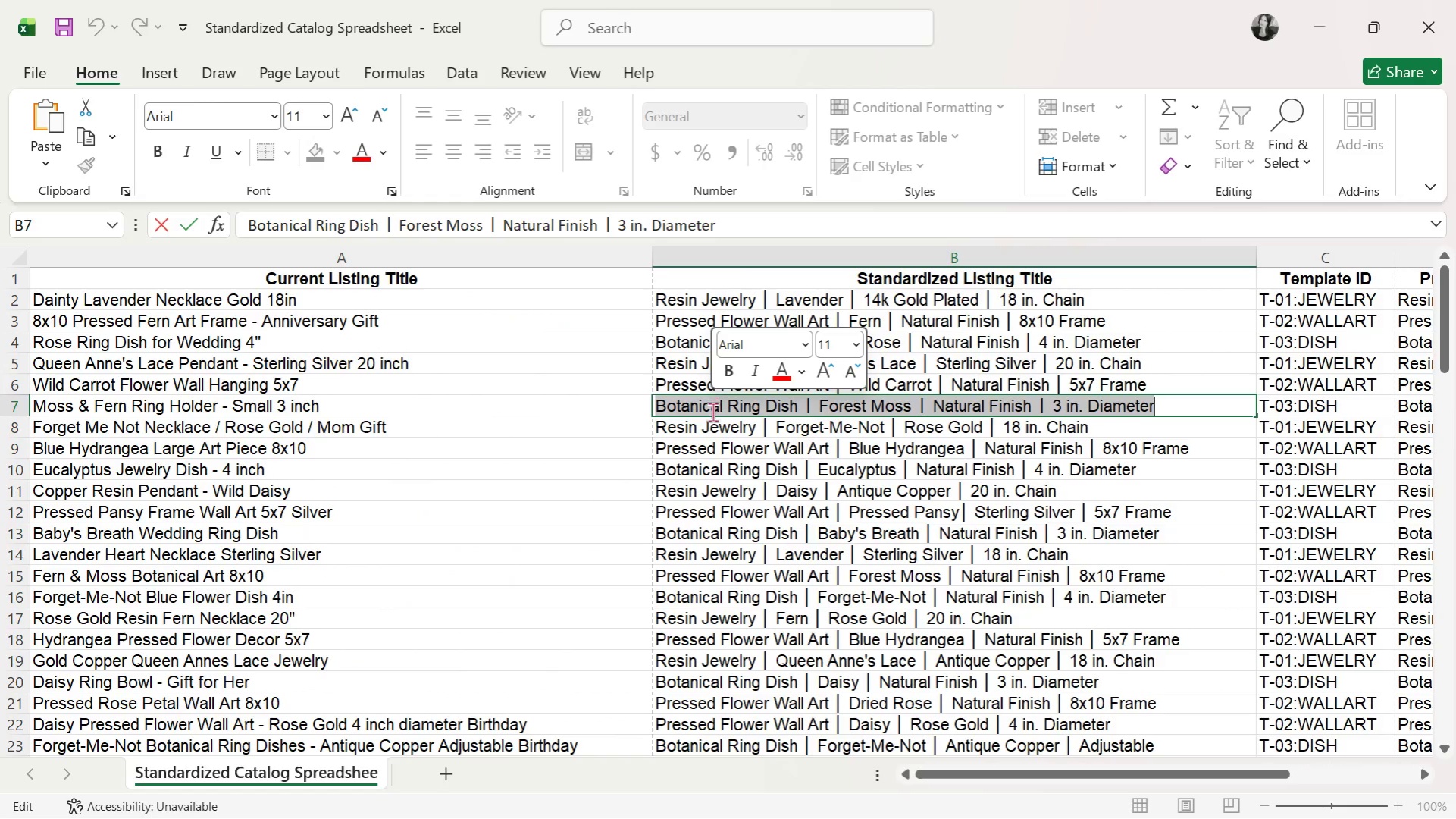 
key(Alt+AltLeft)
 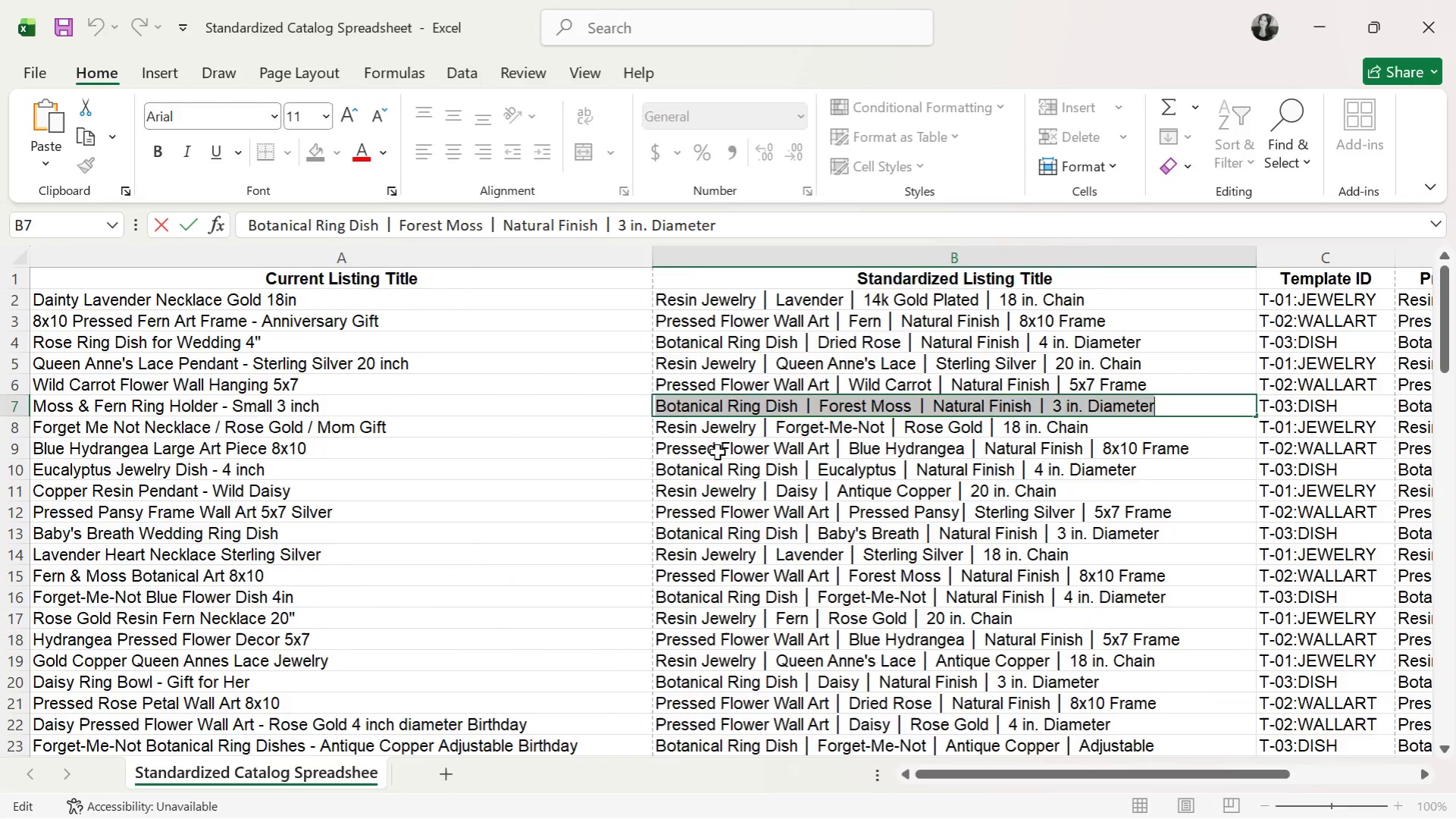 
key(Alt+Tab)
 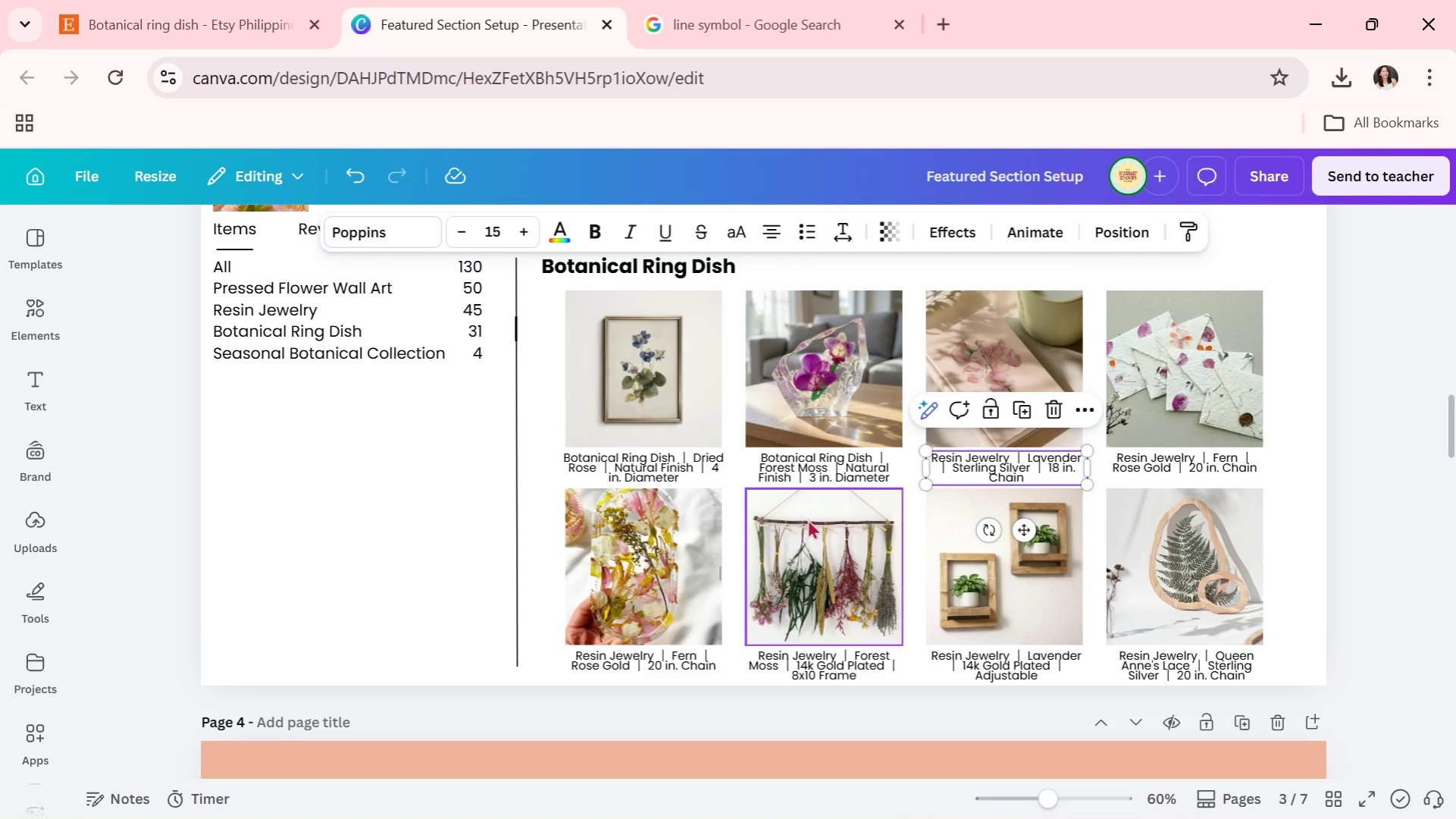 
left_click([818, 460])
 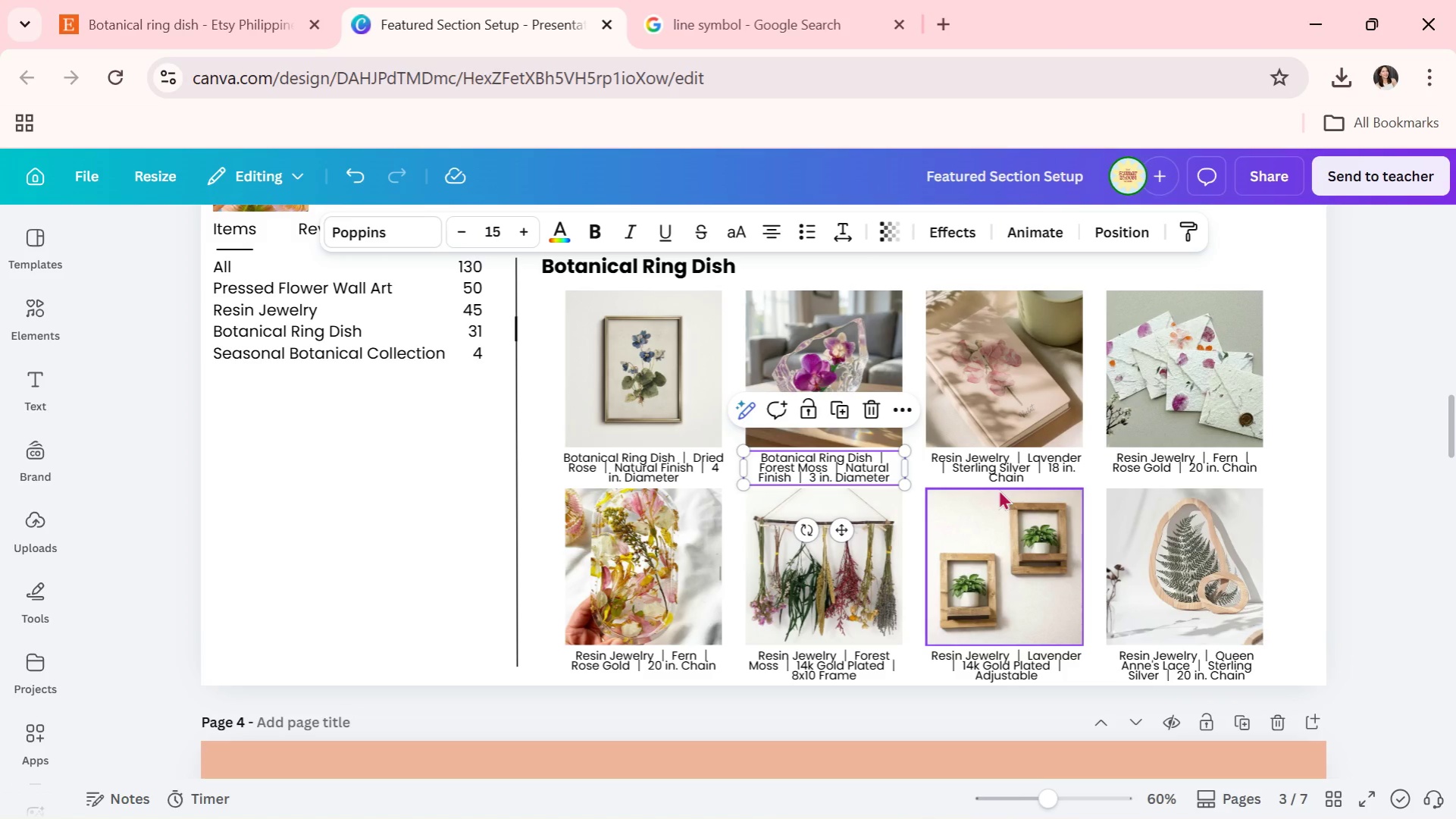 
key(Alt+AltLeft)
 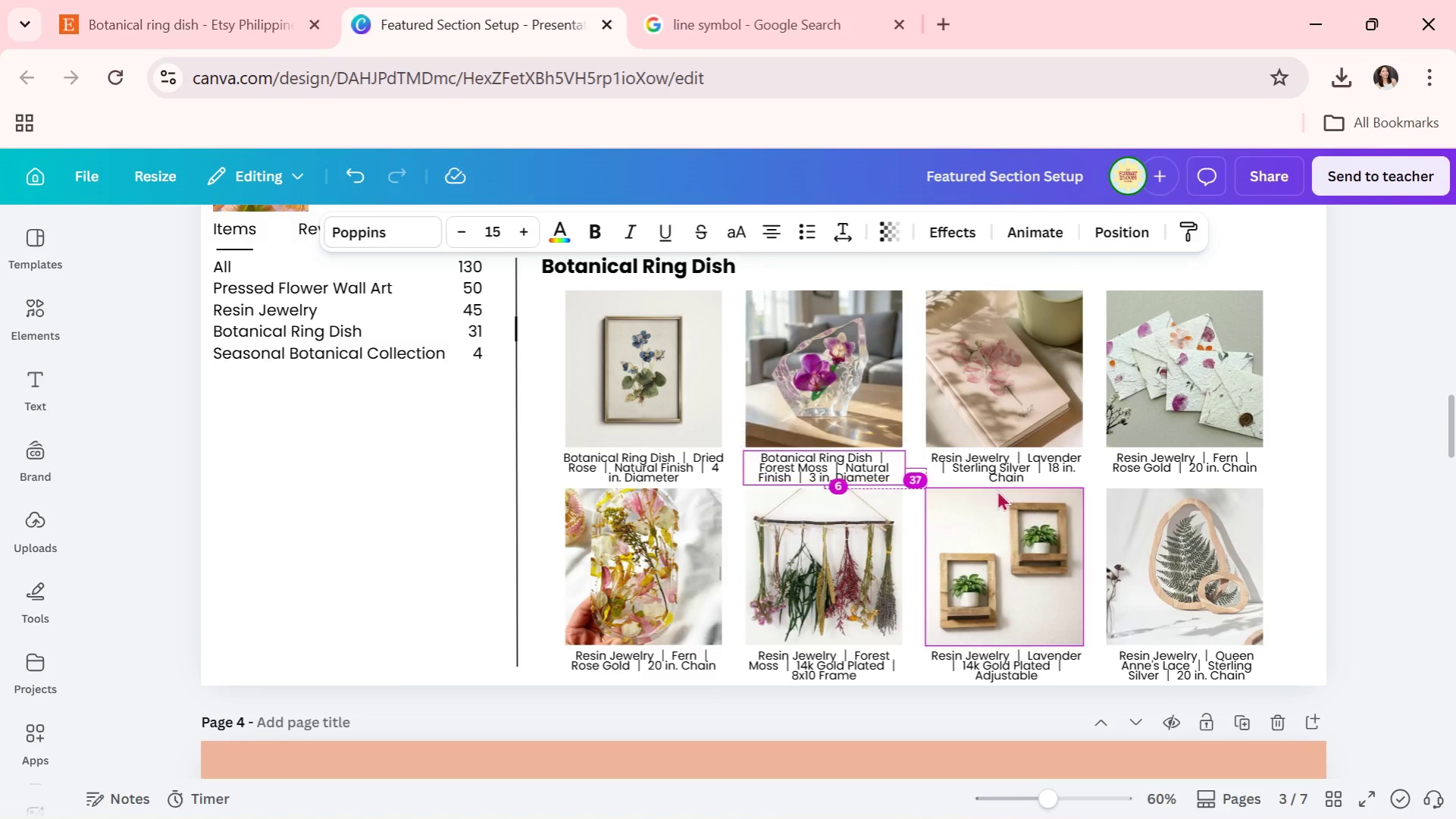 
key(Alt+Tab)
 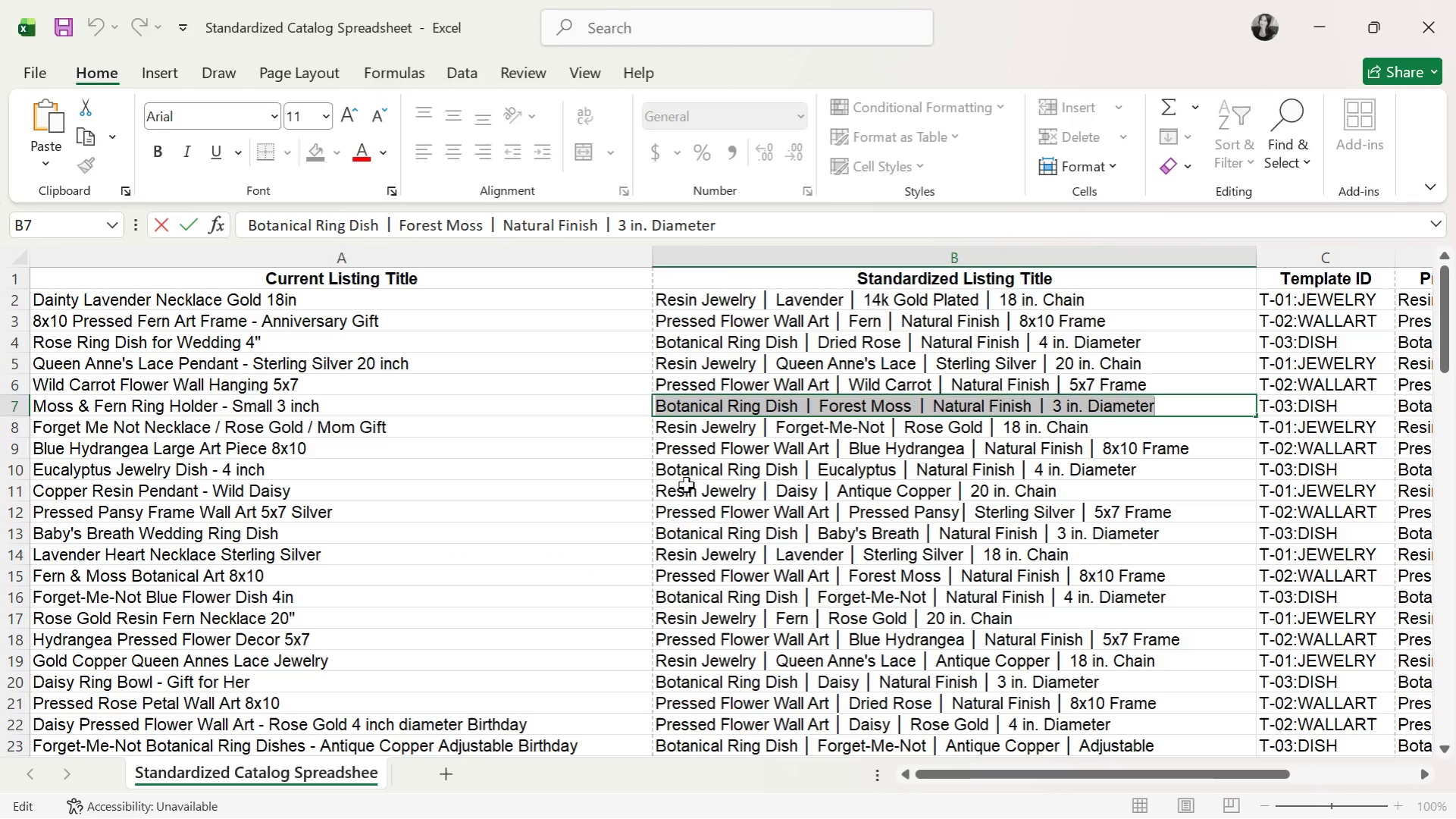 
left_click([718, 477])
 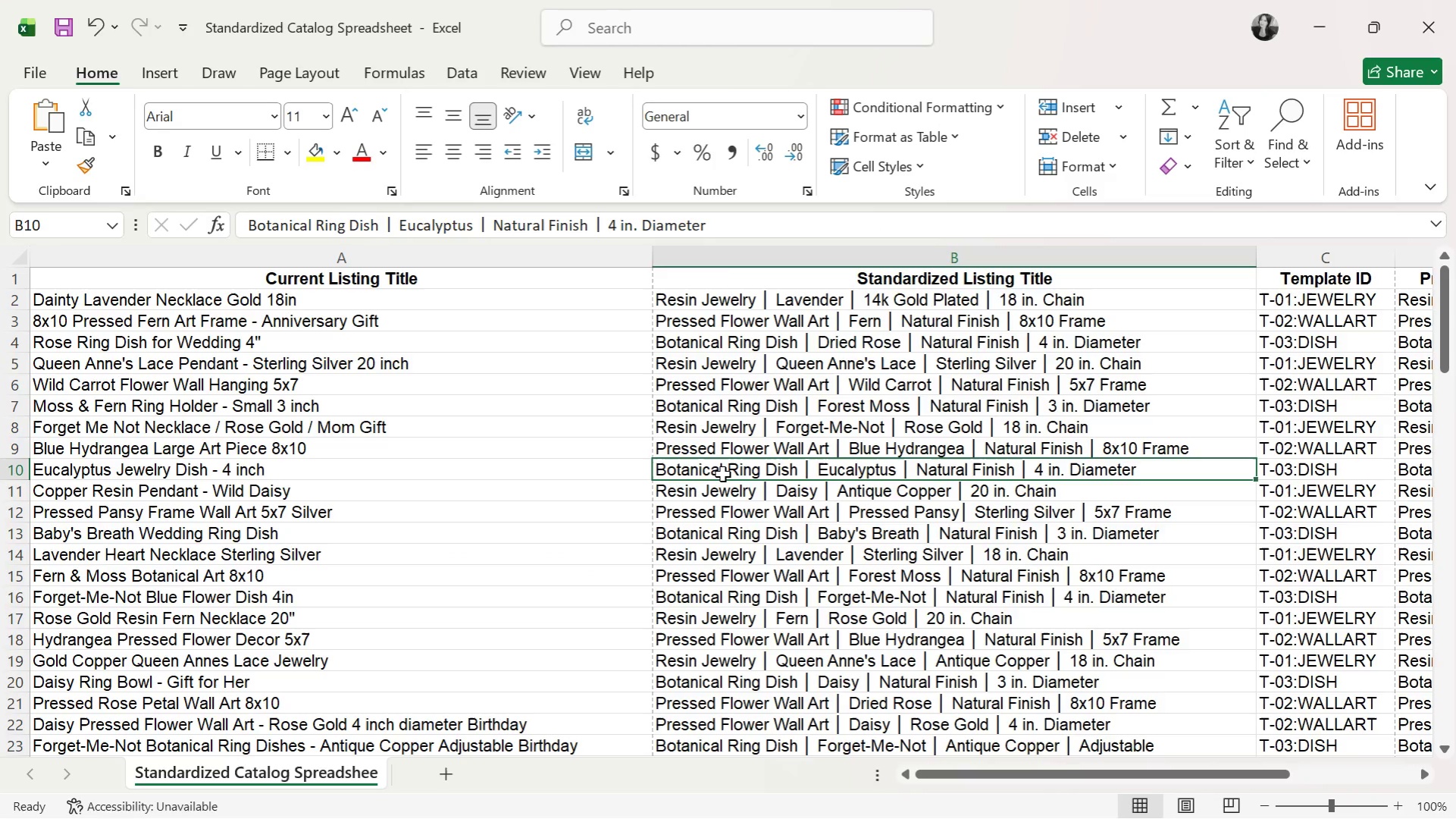 
double_click([722, 474])
 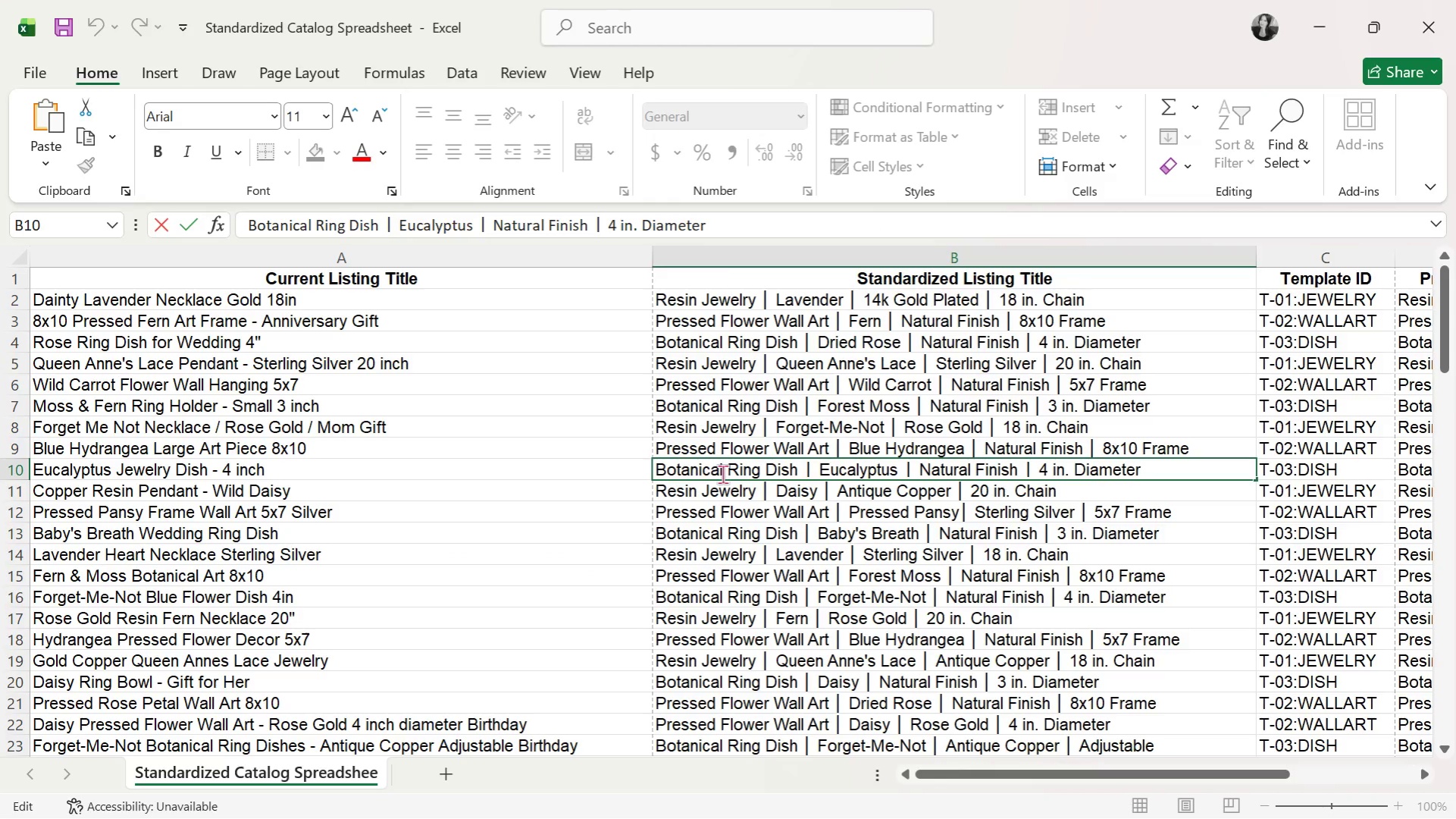 
triple_click([722, 474])
 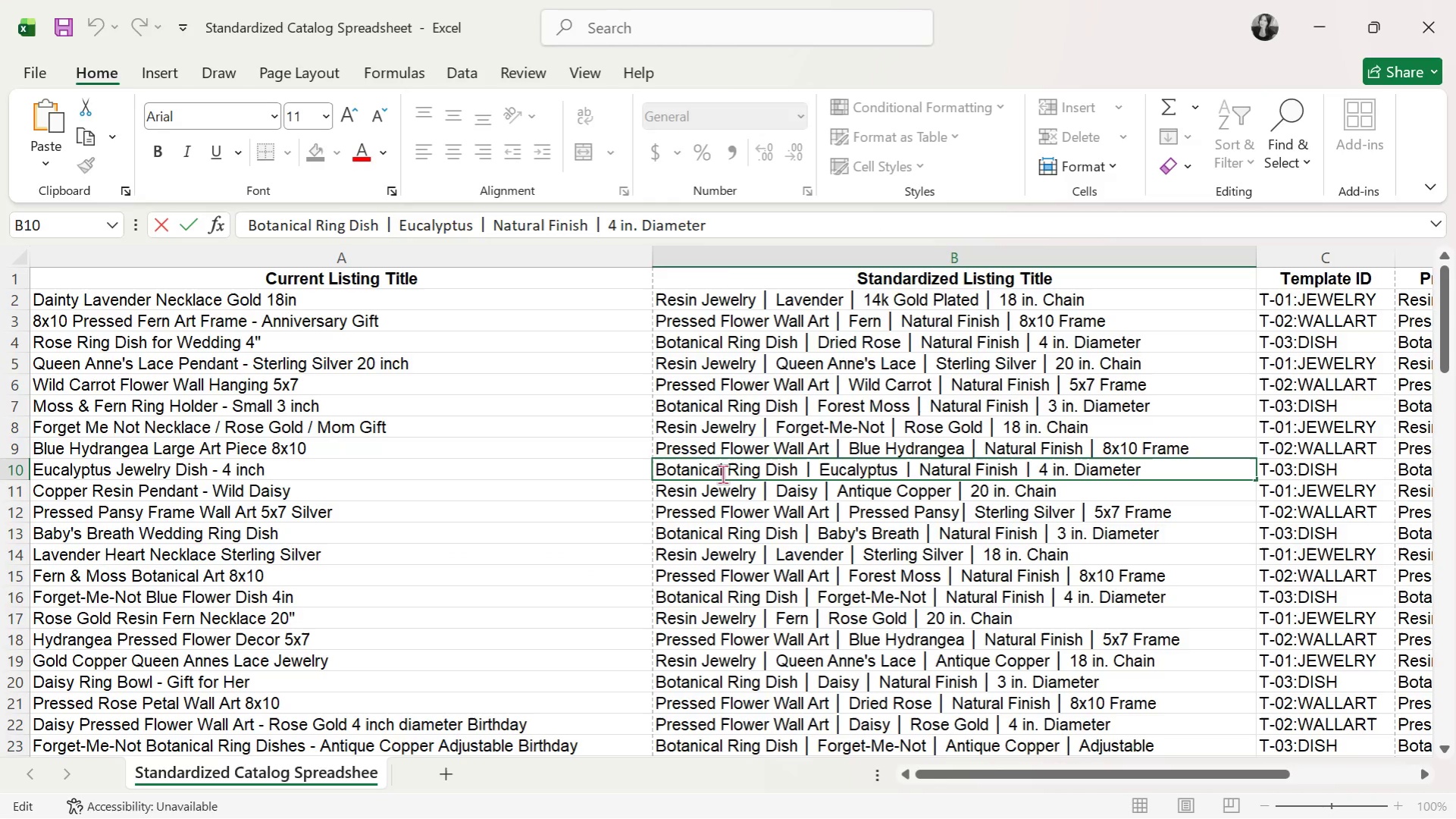 
triple_click([722, 474])
 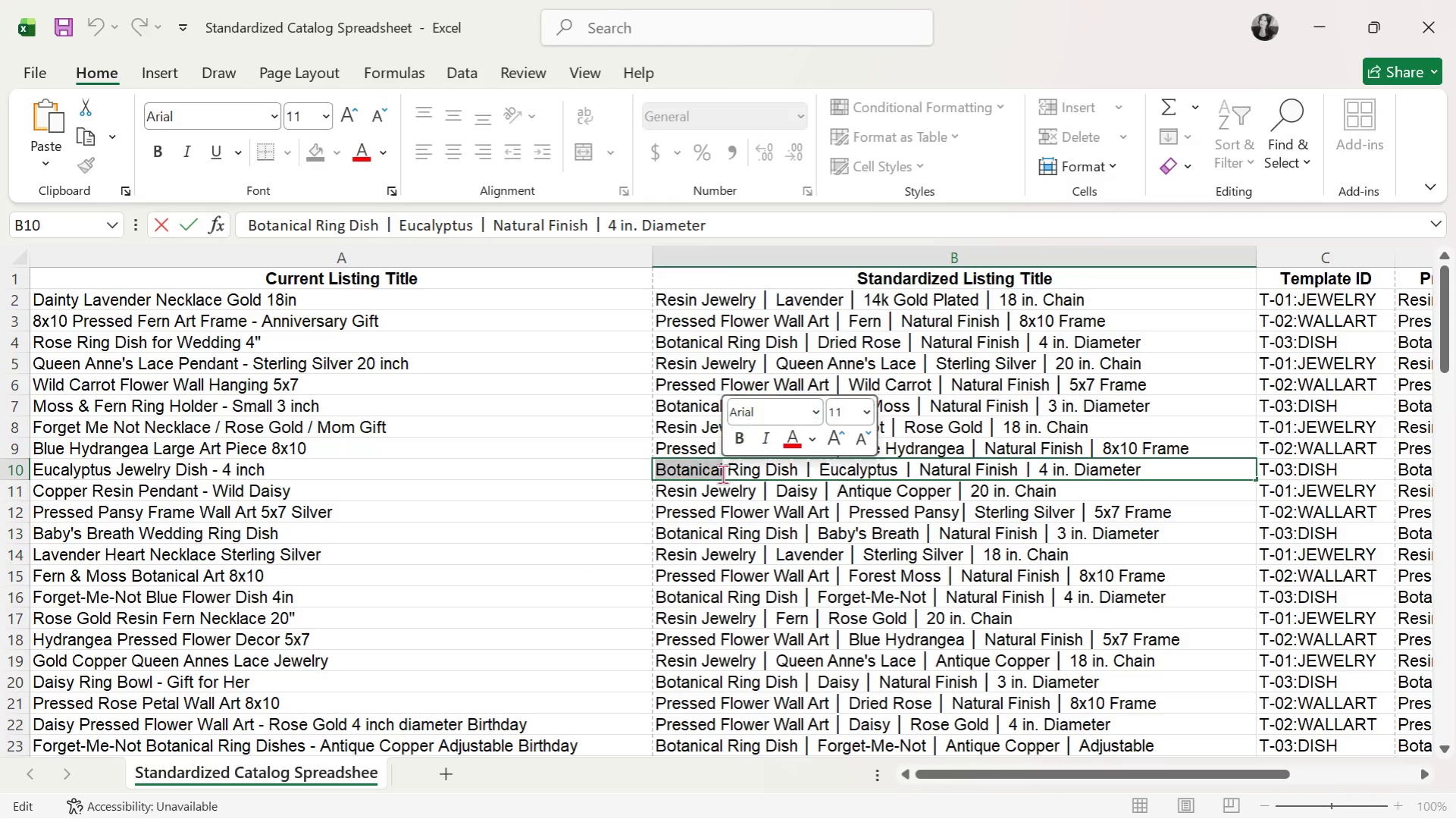 
triple_click([722, 474])
 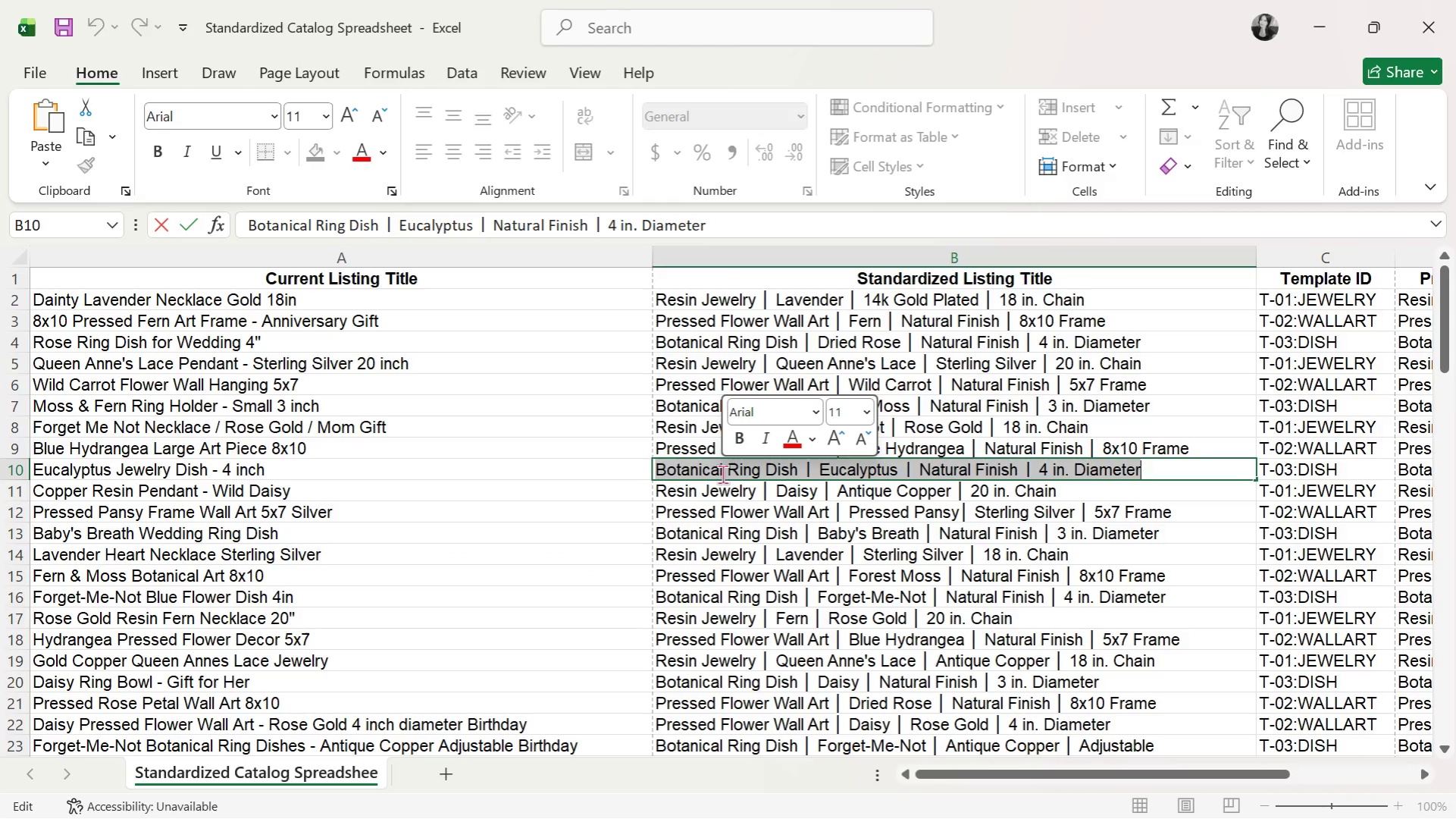 
key(Control+C)
 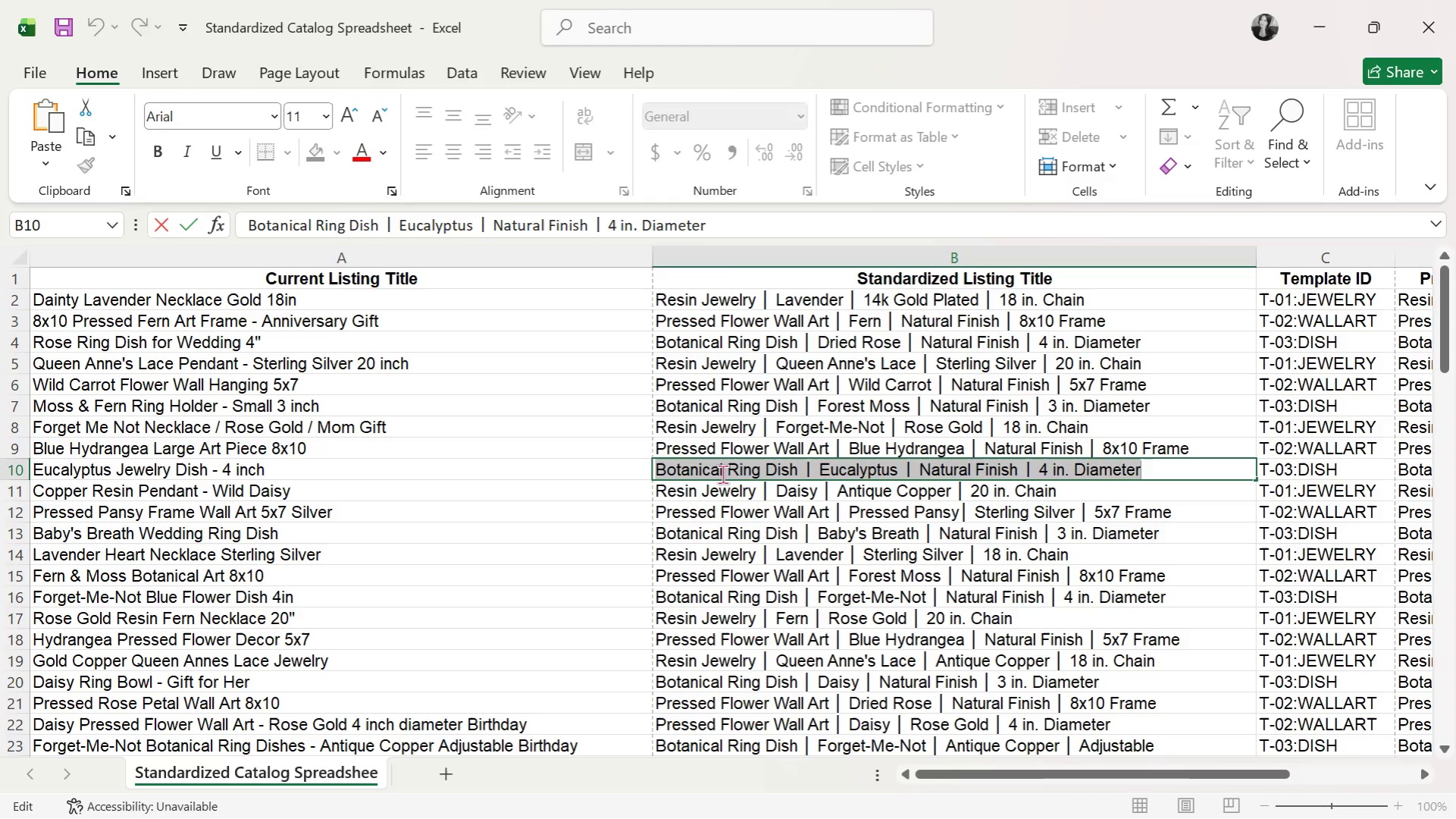 
key(Alt+AltLeft)
 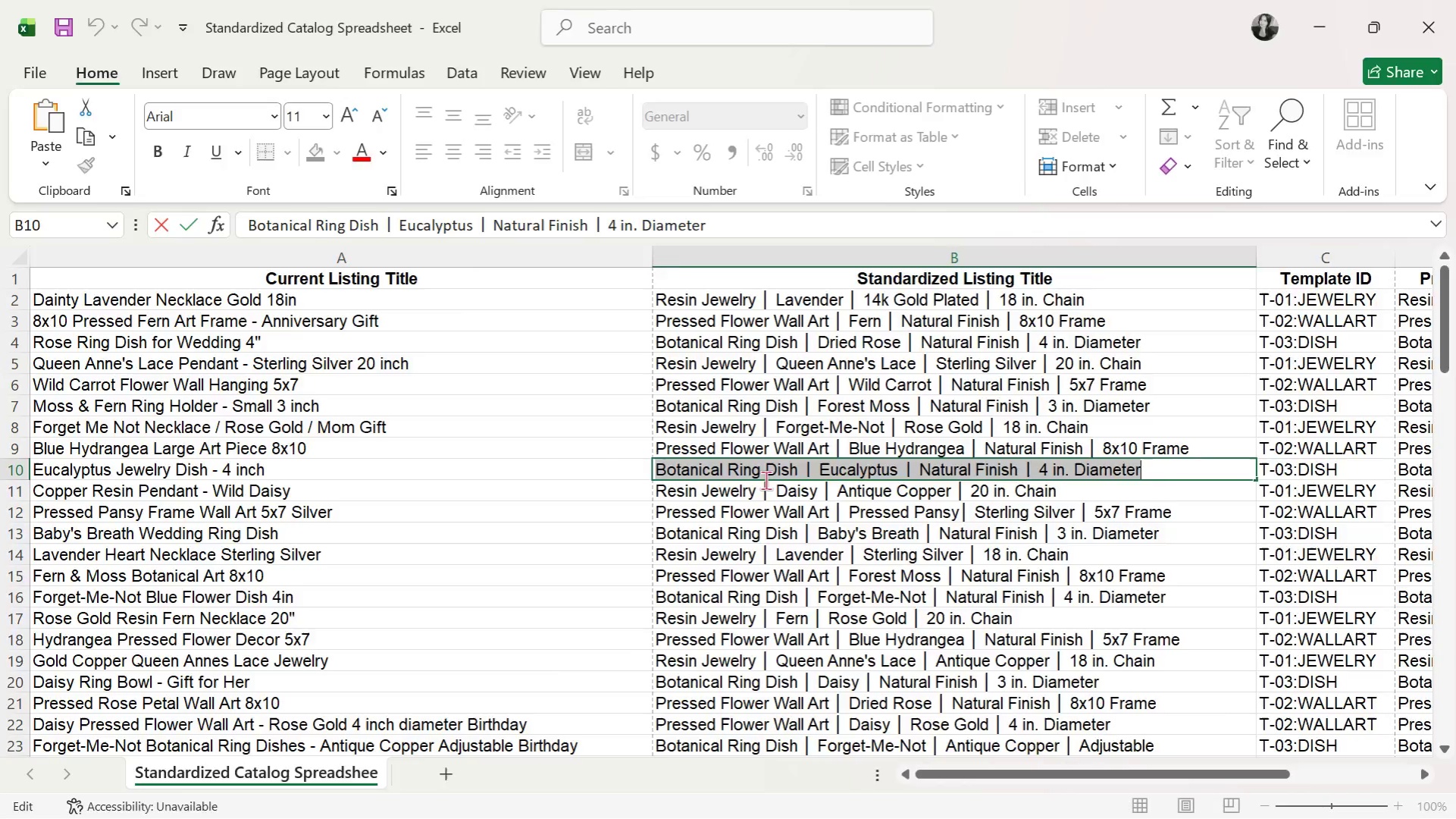 
key(Alt+Tab)
 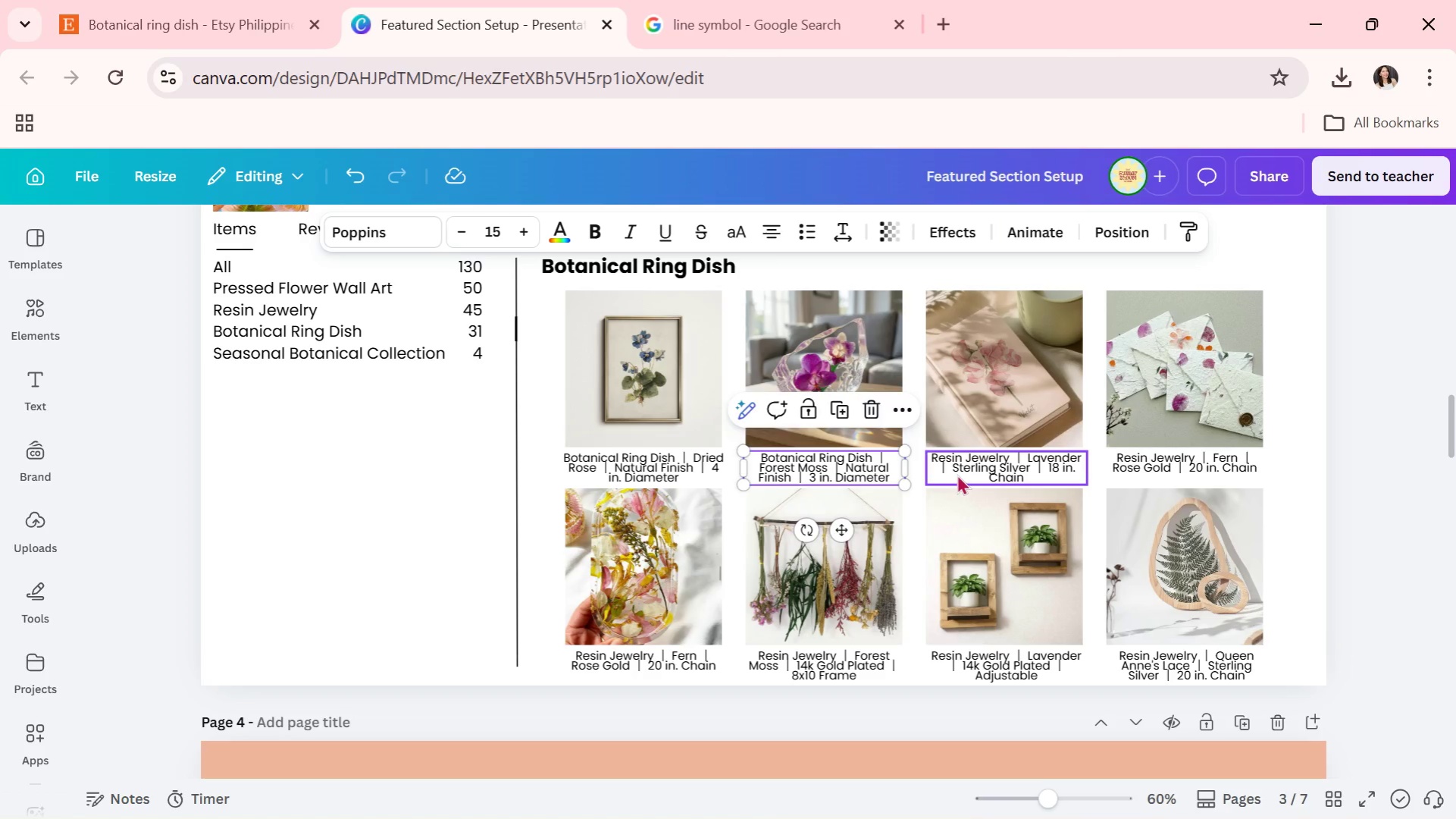 
double_click([957, 474])
 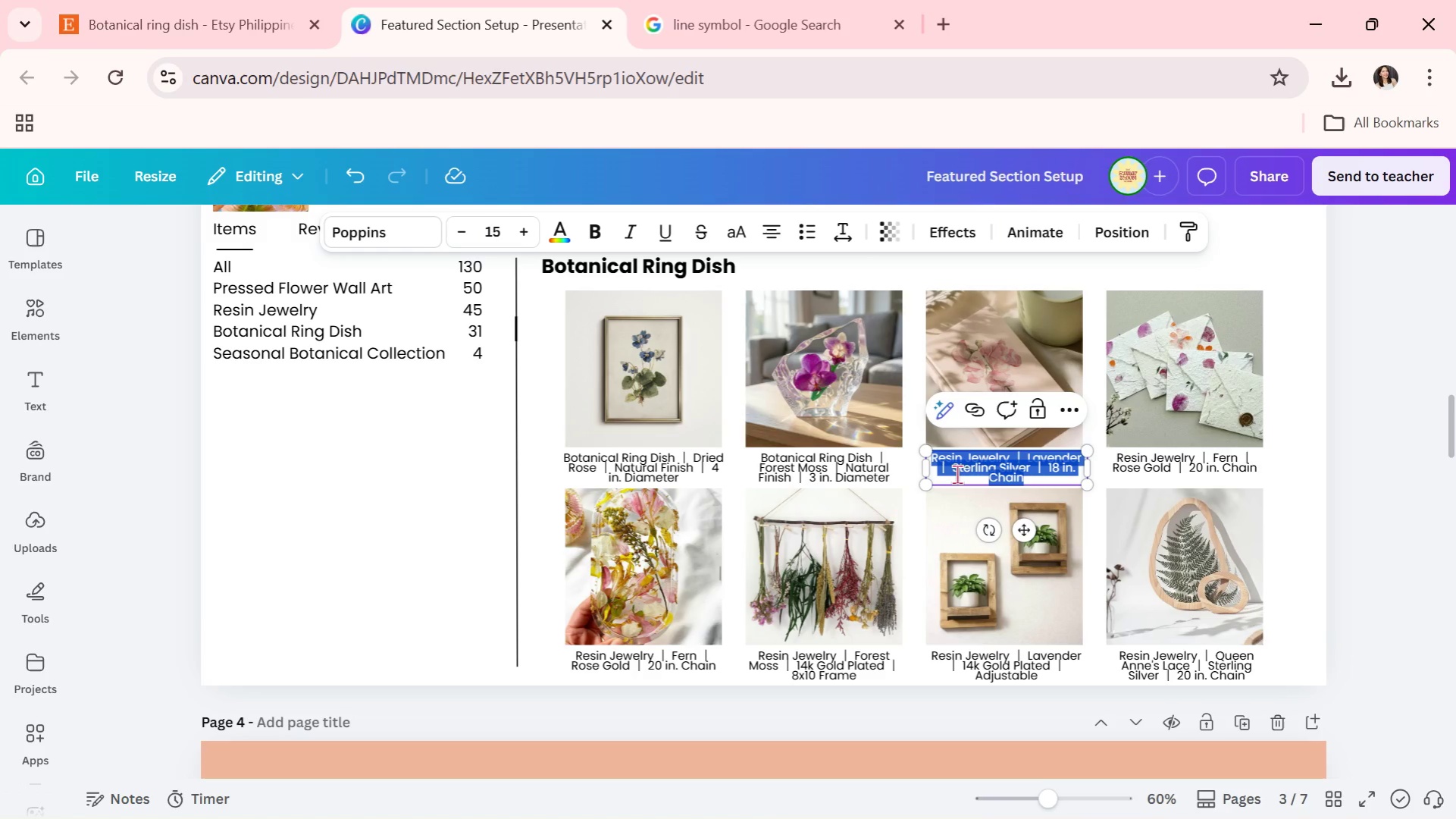 
triple_click([957, 474])
 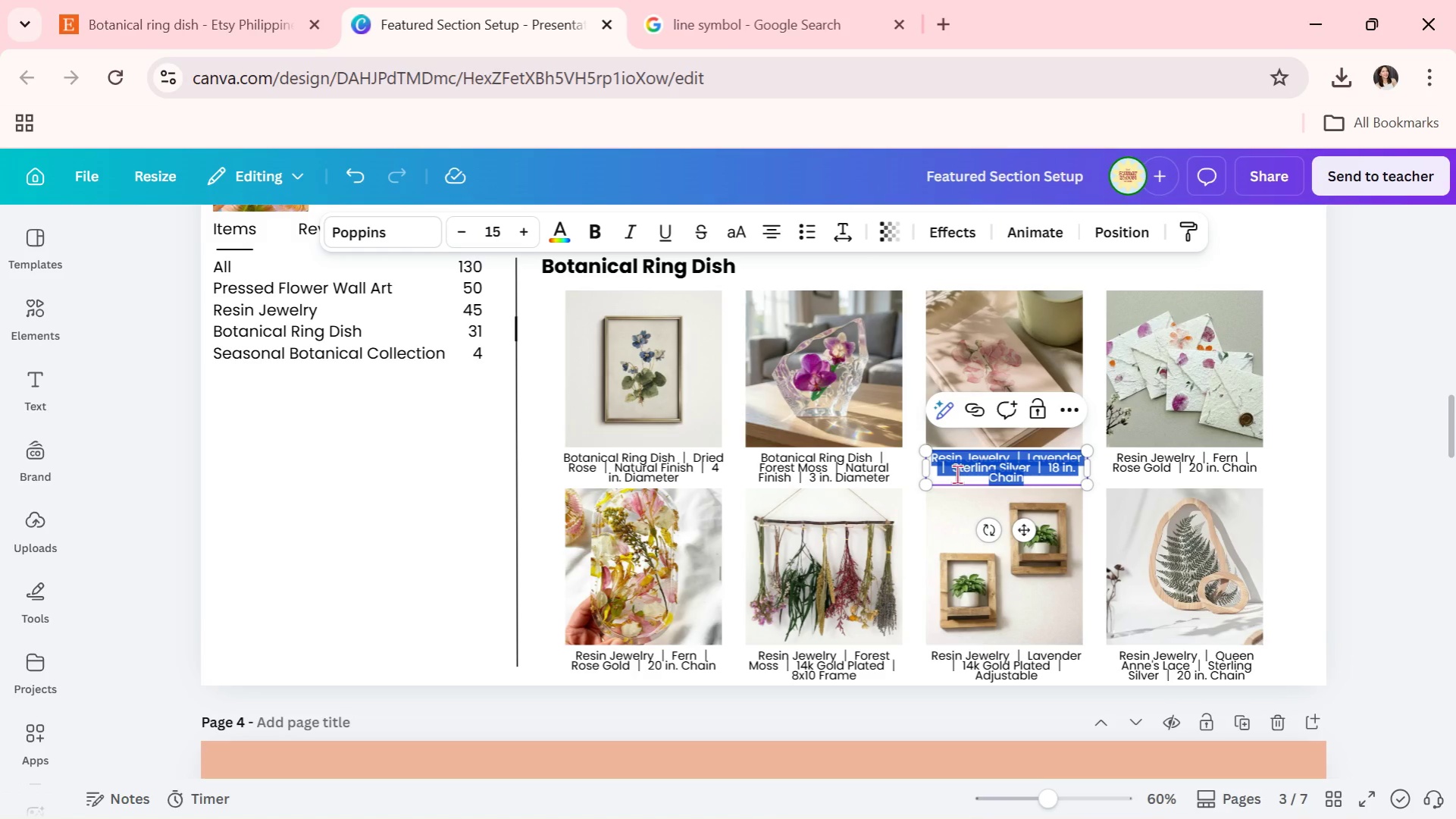 
key(Control+V)
 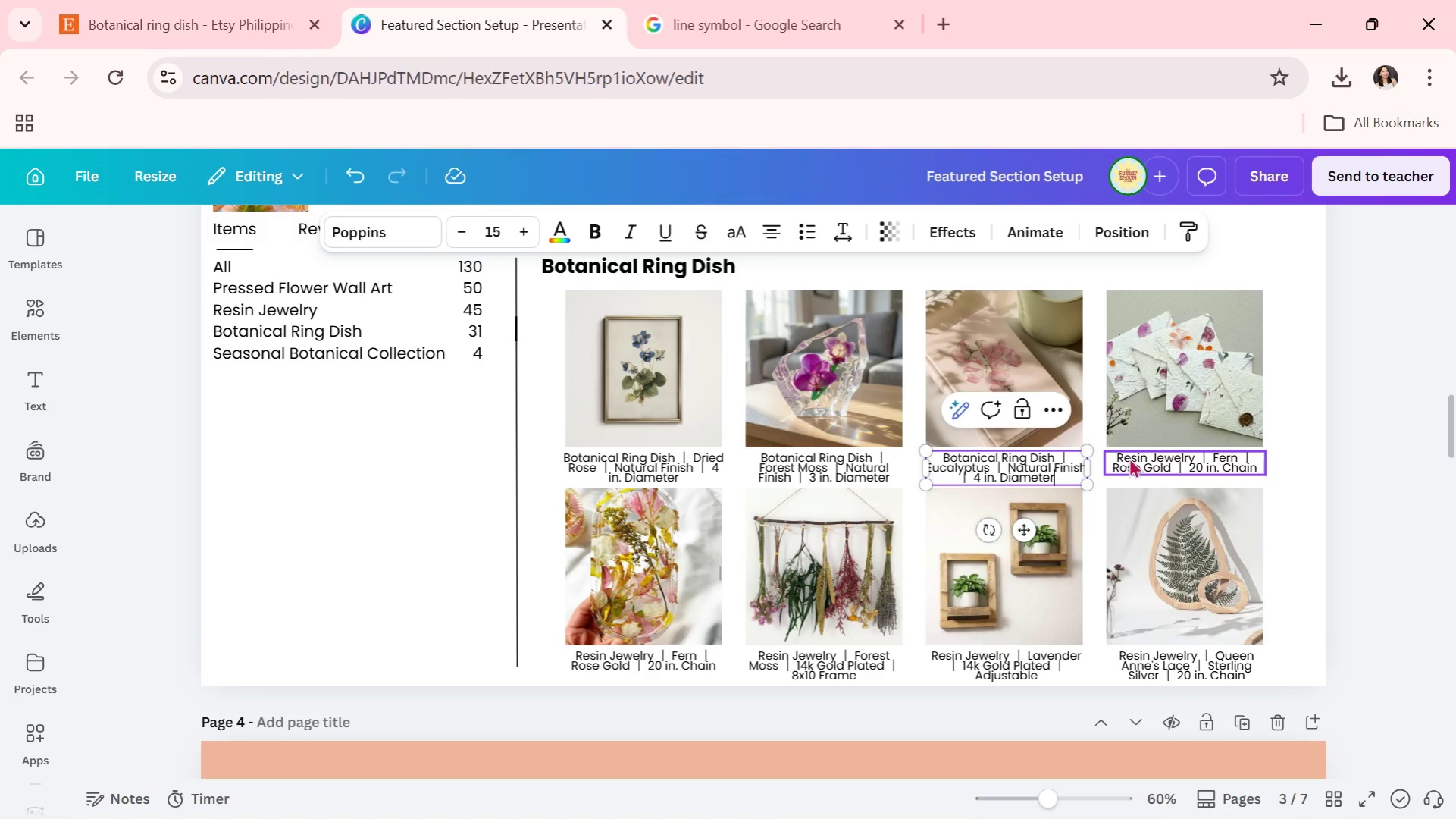 
left_click([1129, 457])
 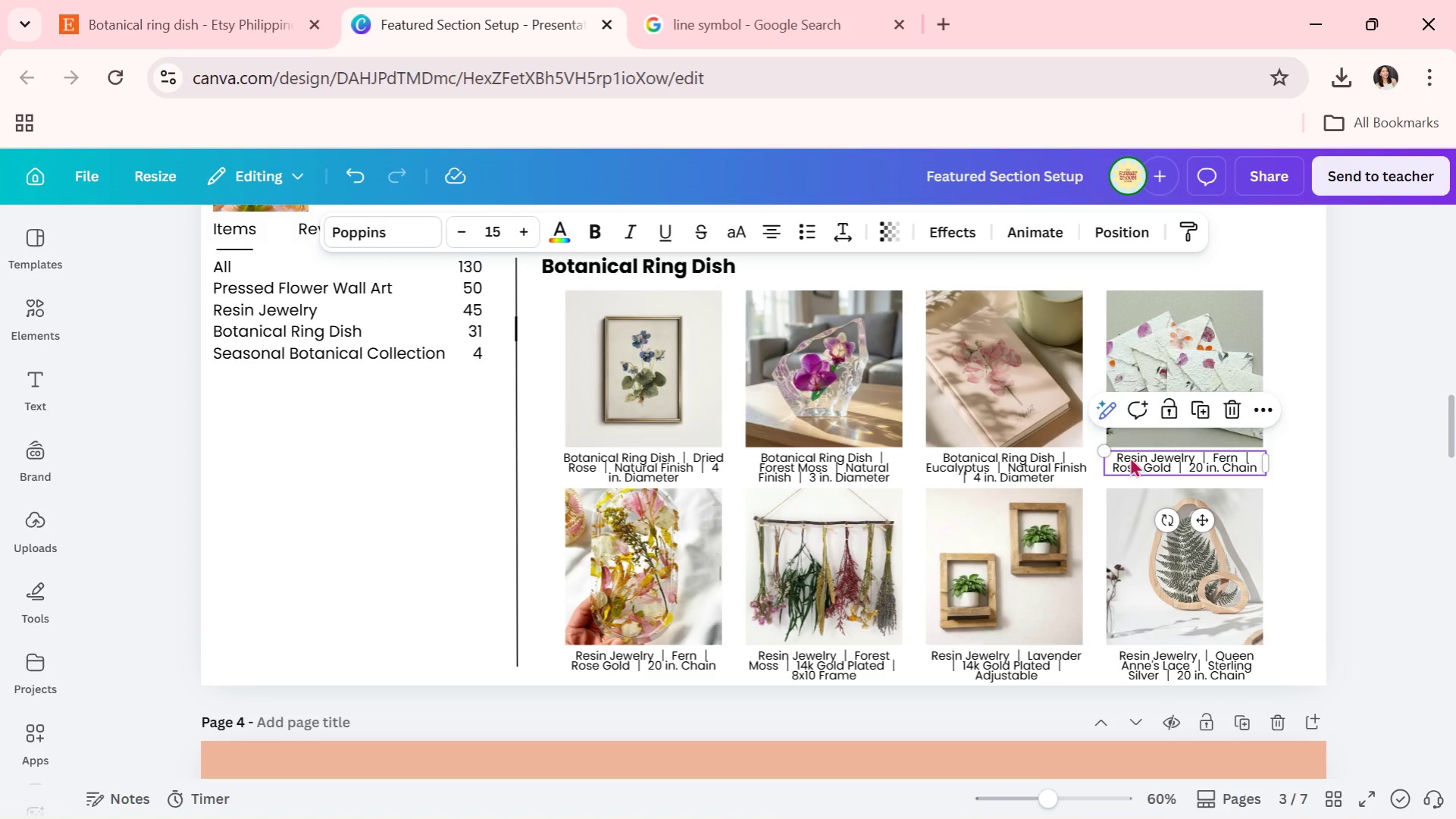 
key(Alt+AltLeft)
 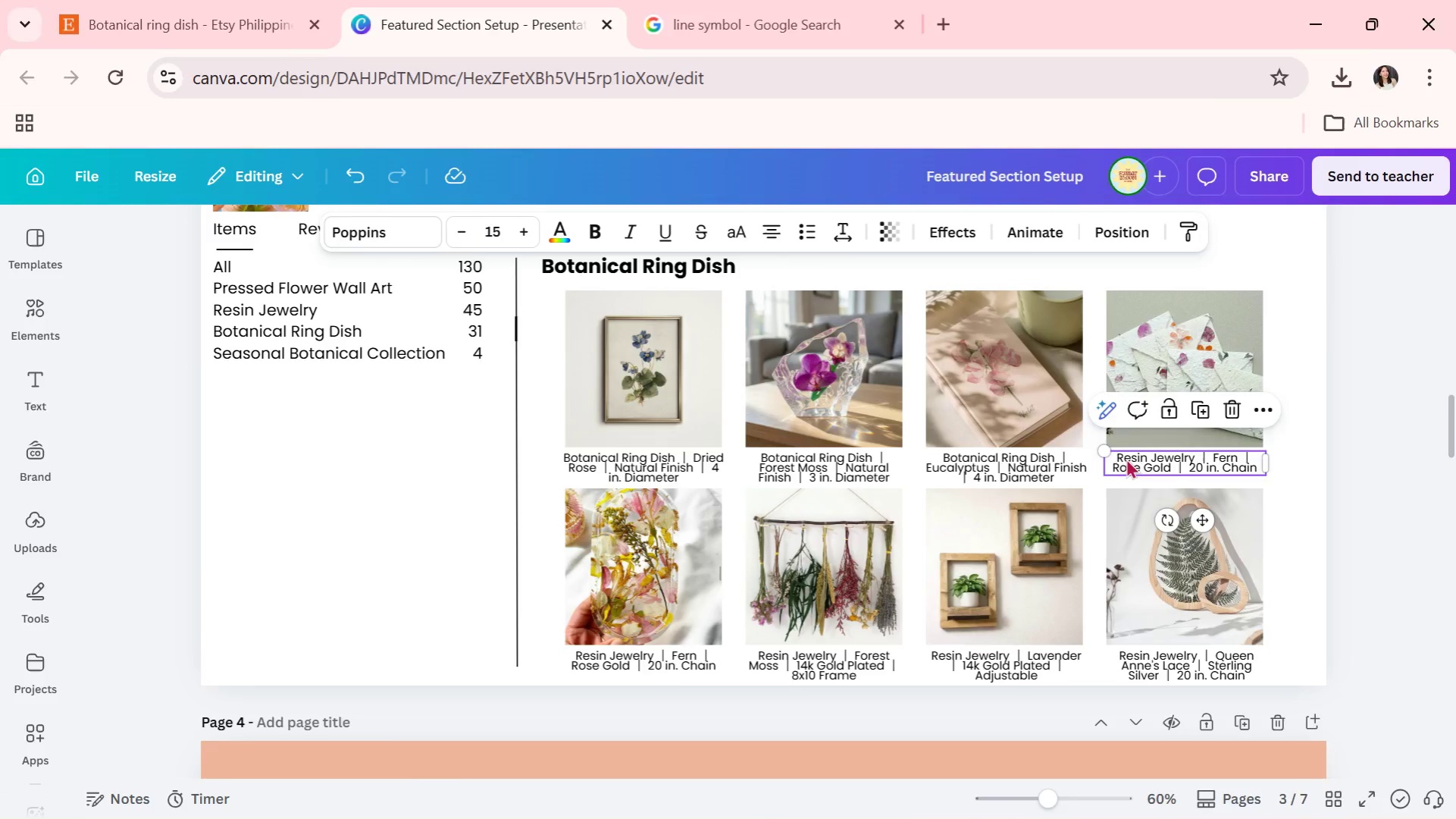 
key(Alt+Tab)
 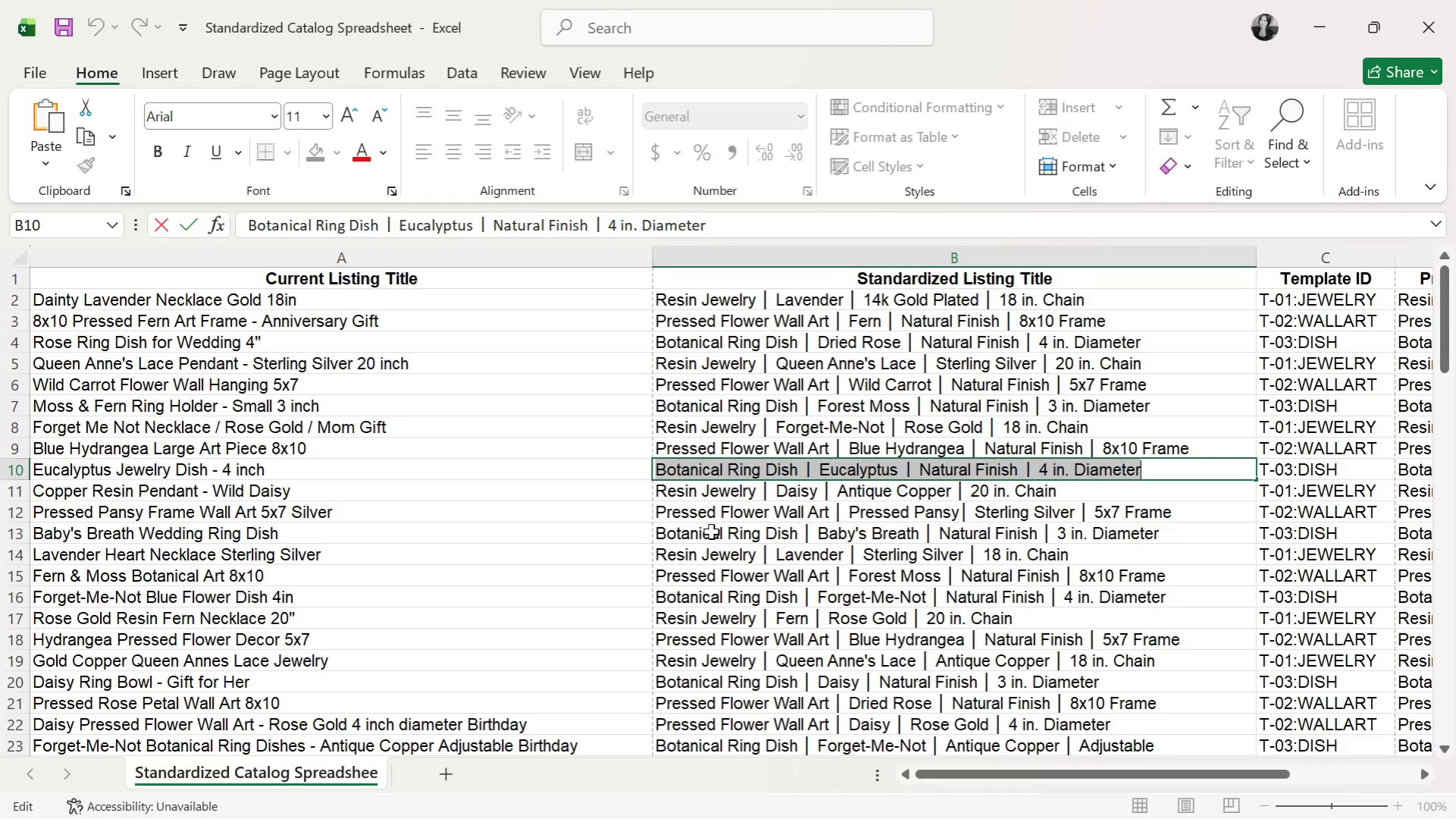 
double_click([711, 532])
 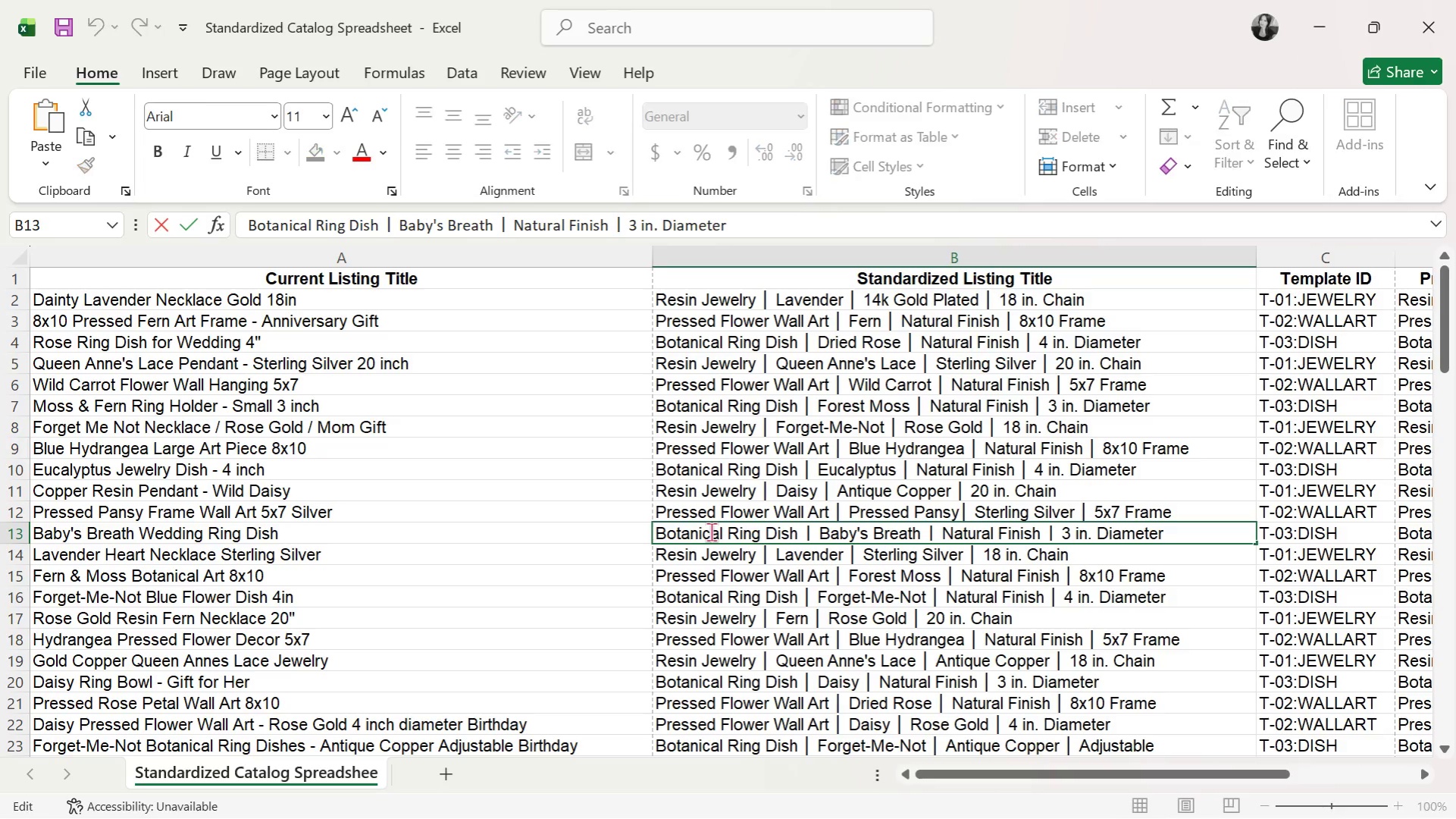 
triple_click([711, 532])
 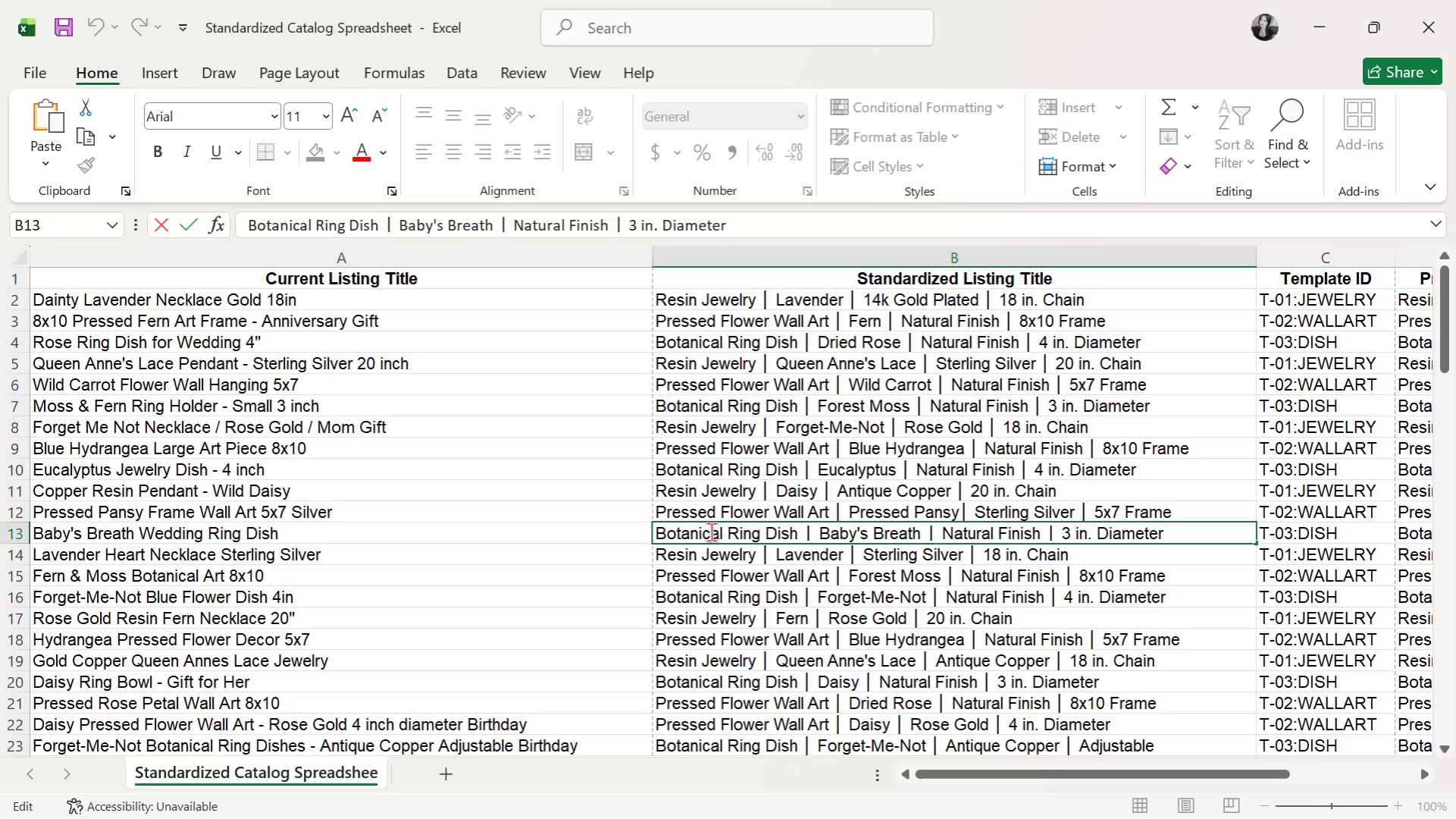 
triple_click([711, 532])
 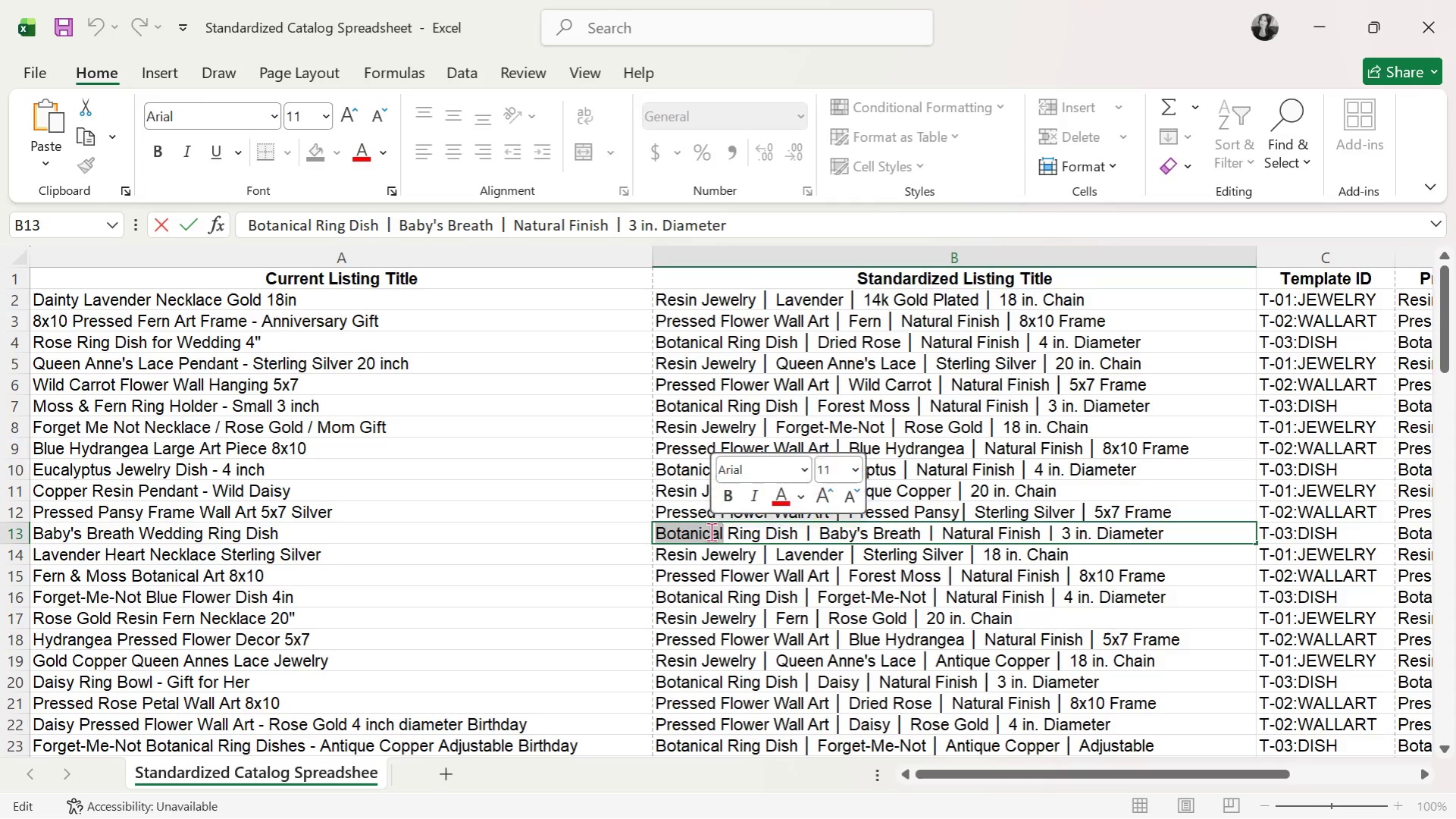 
triple_click([711, 532])
 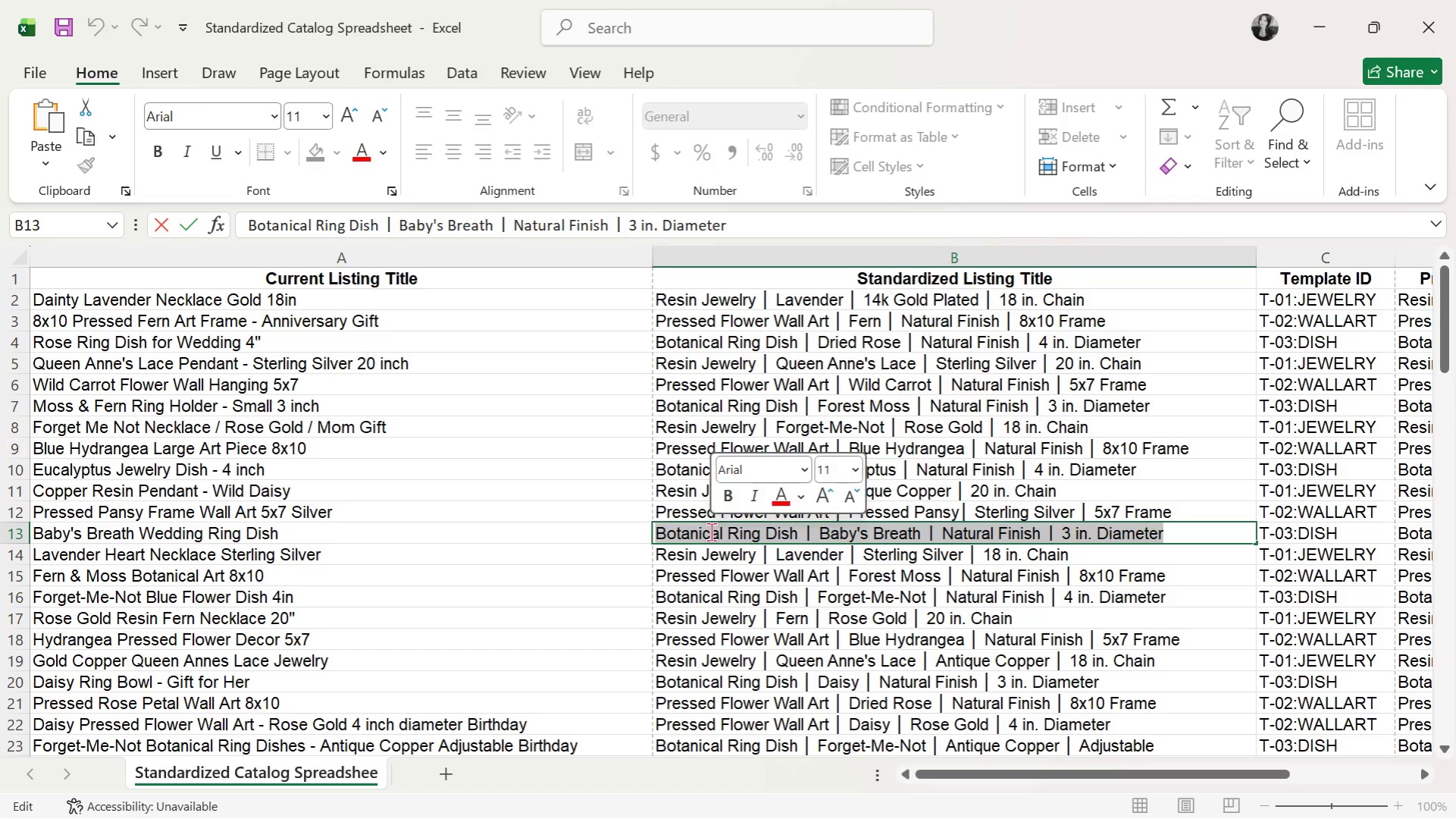 
key(Control+ControlLeft)
 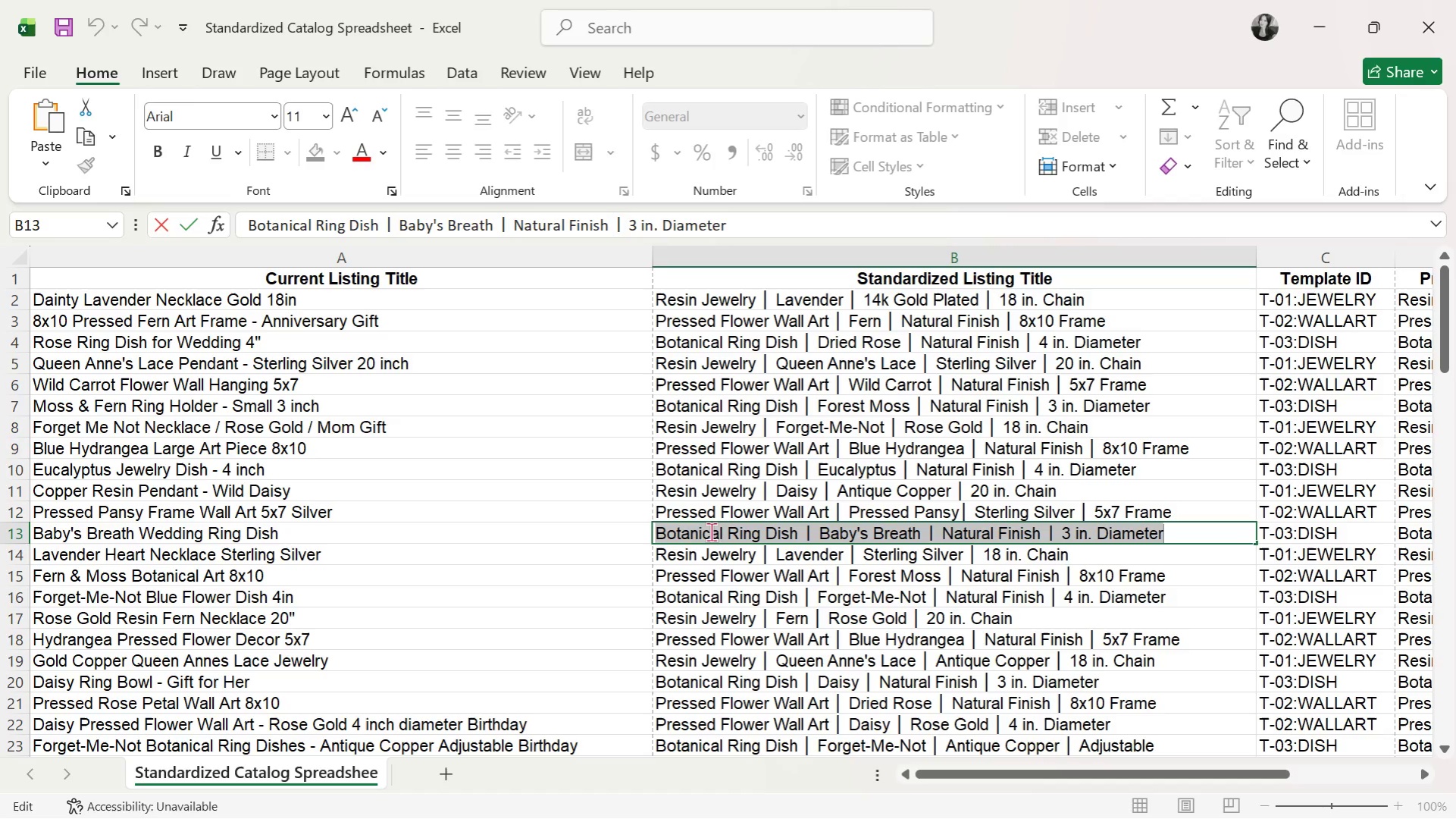 
key(Control+C)
 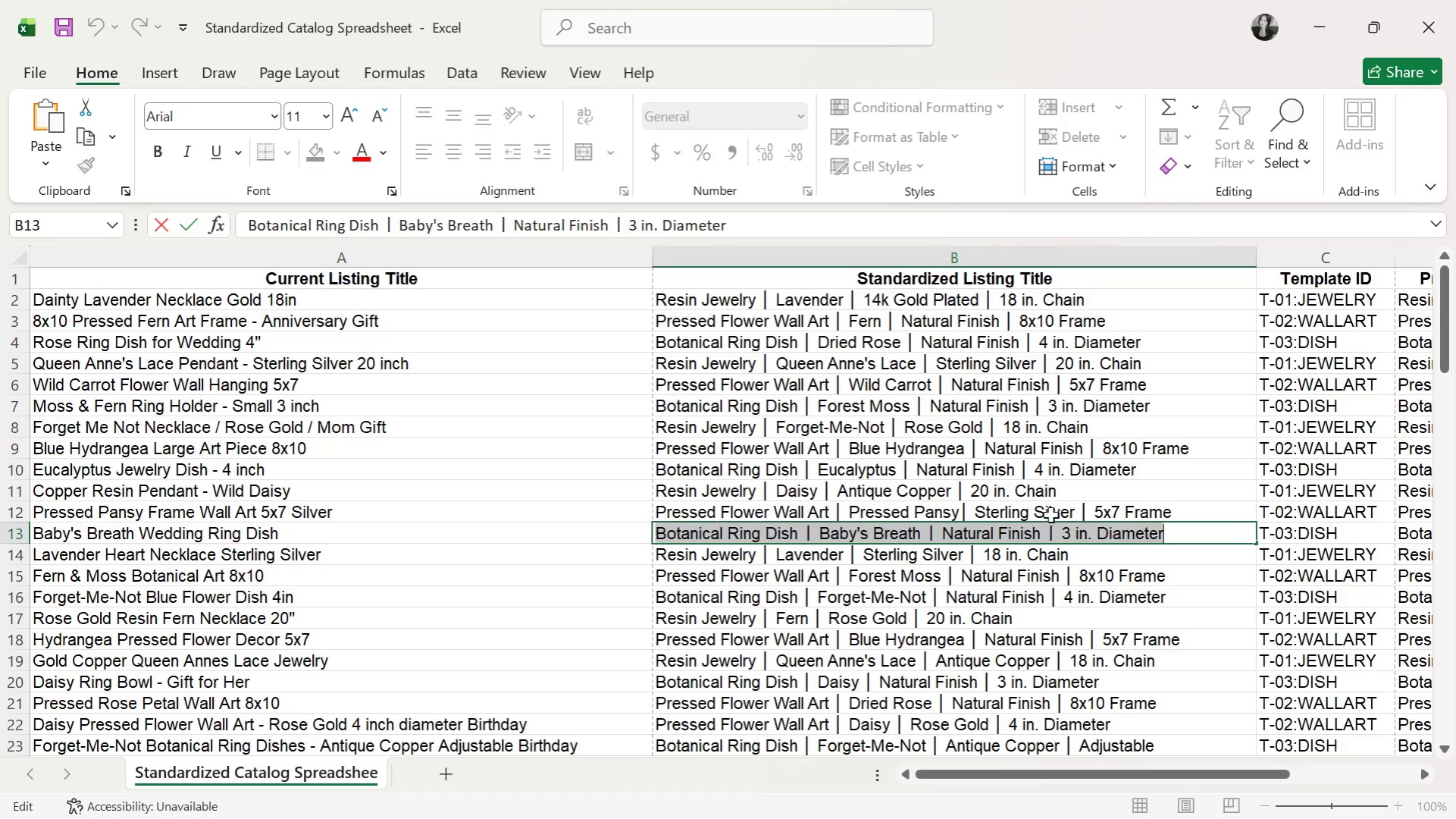 
key(Alt+AltLeft)
 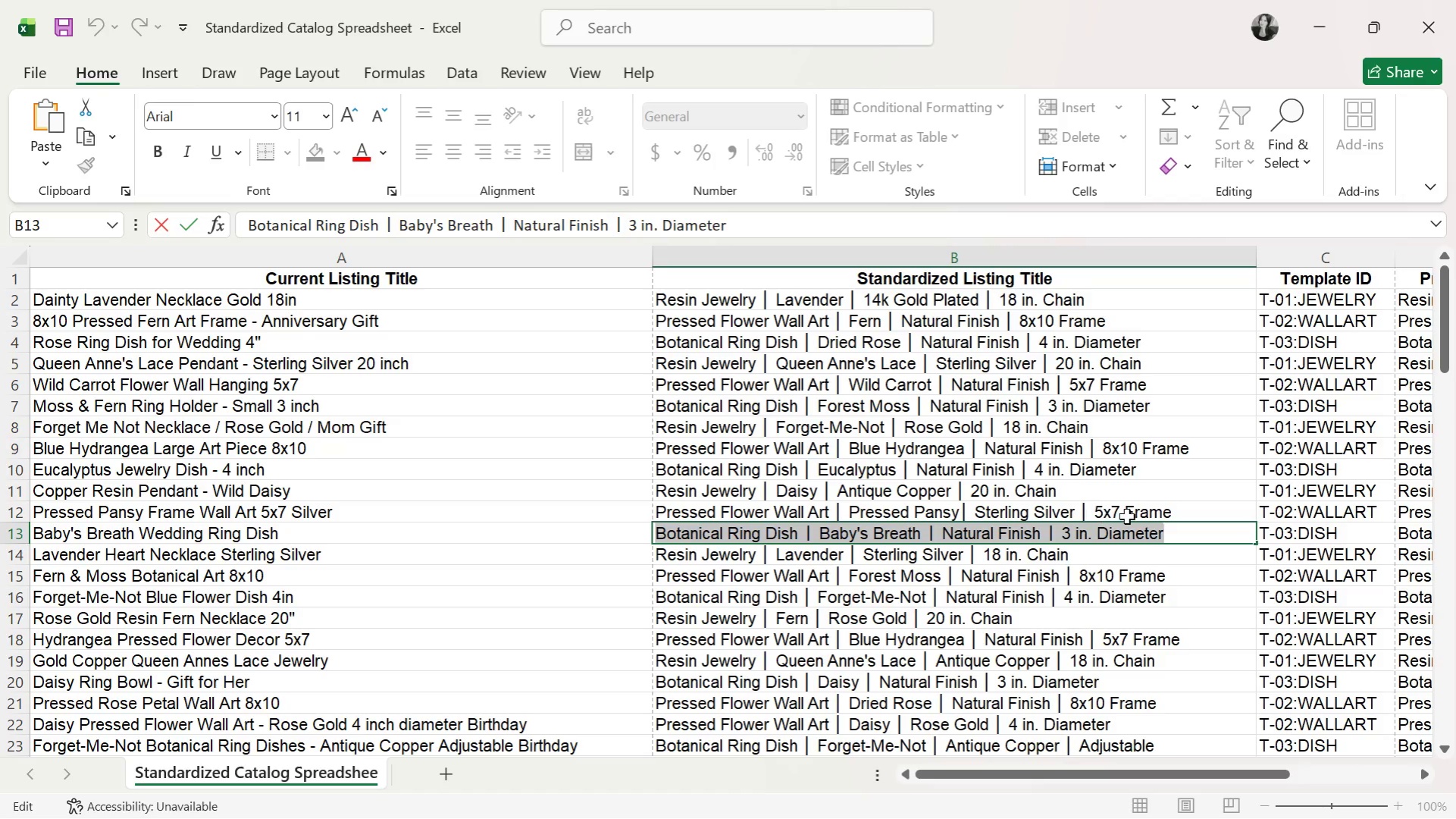 
key(Alt+Tab)
 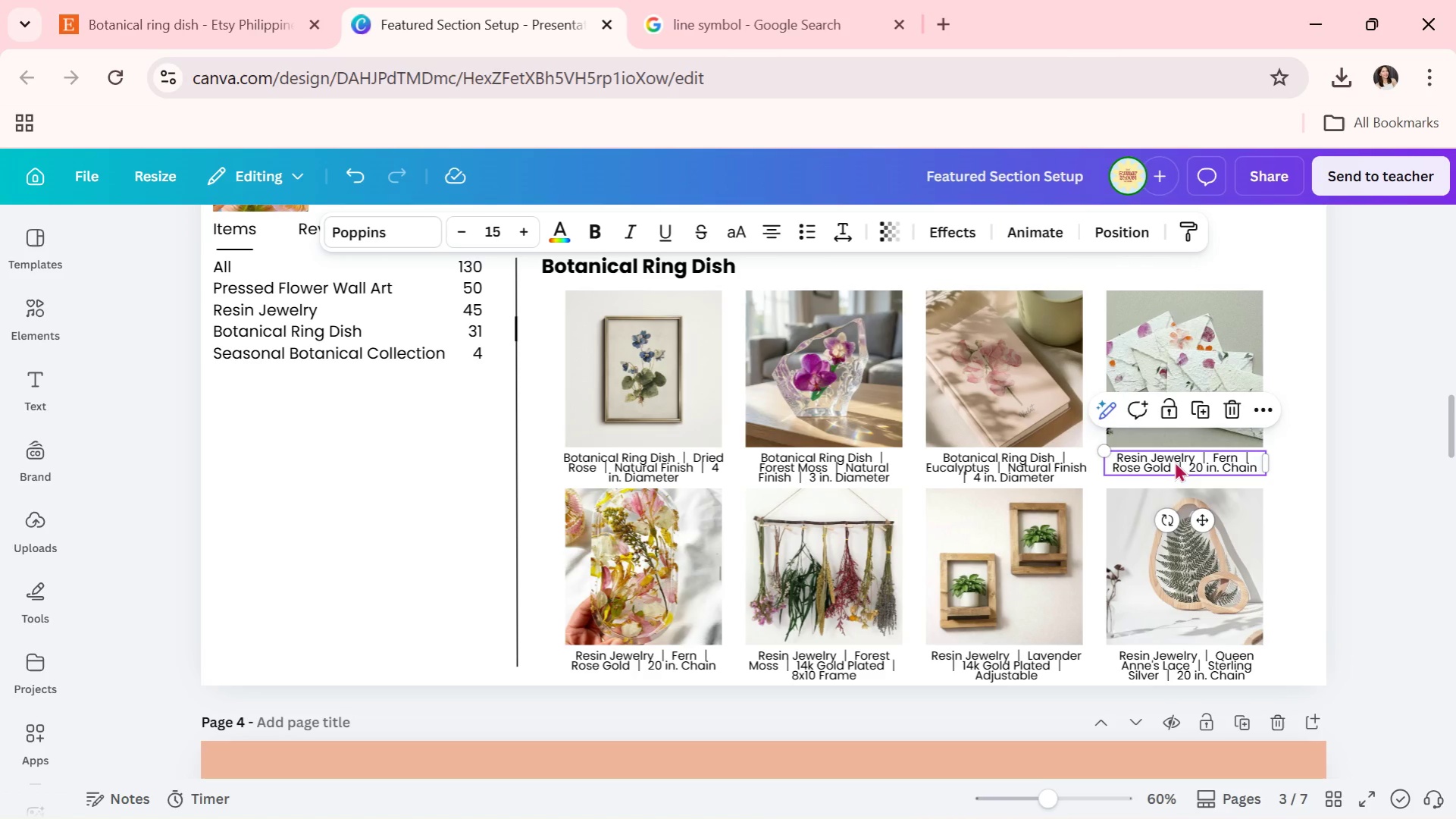 
double_click([1176, 461])
 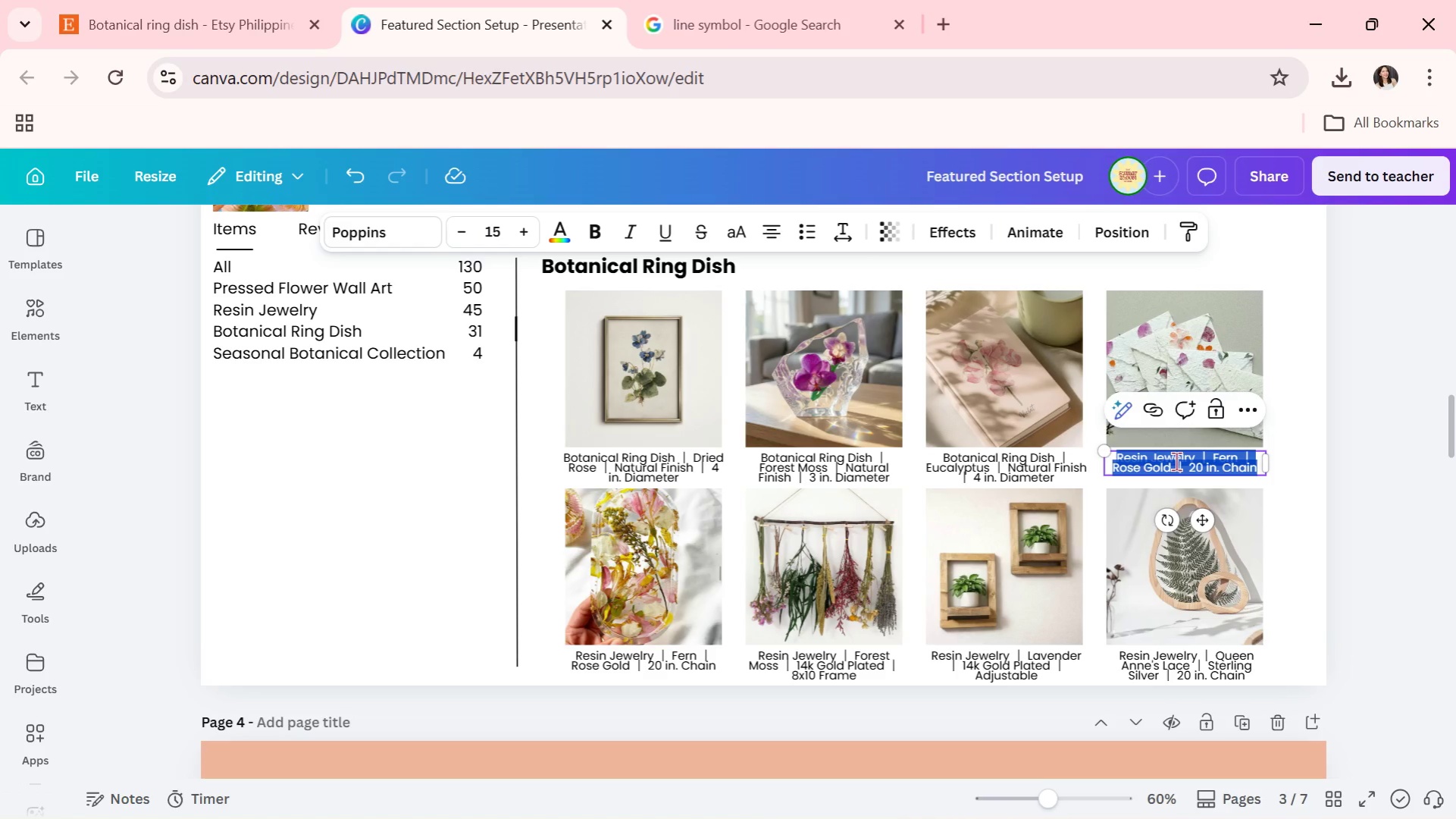 
triple_click([1176, 461])
 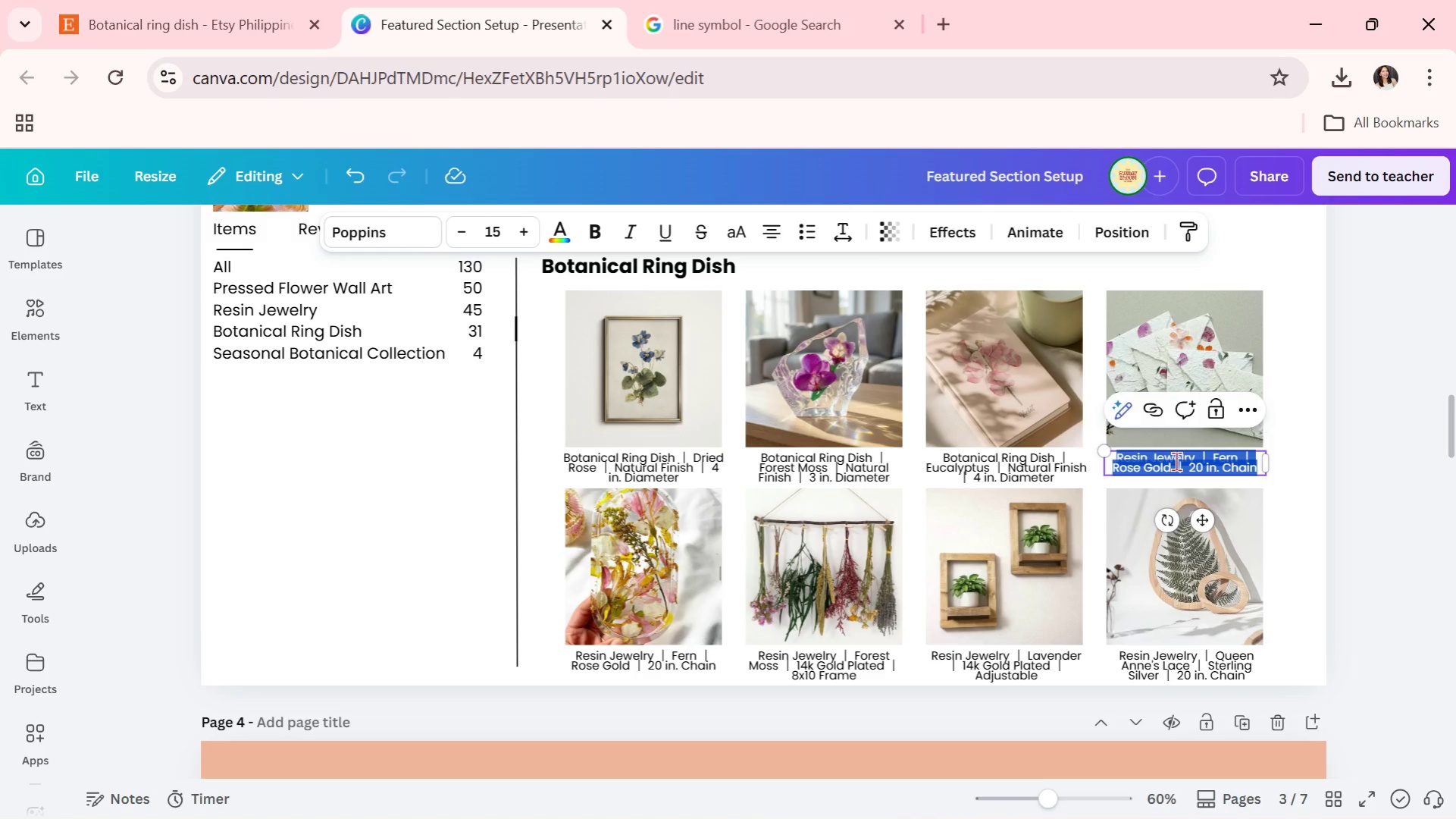 
key(Control+ControlLeft)
 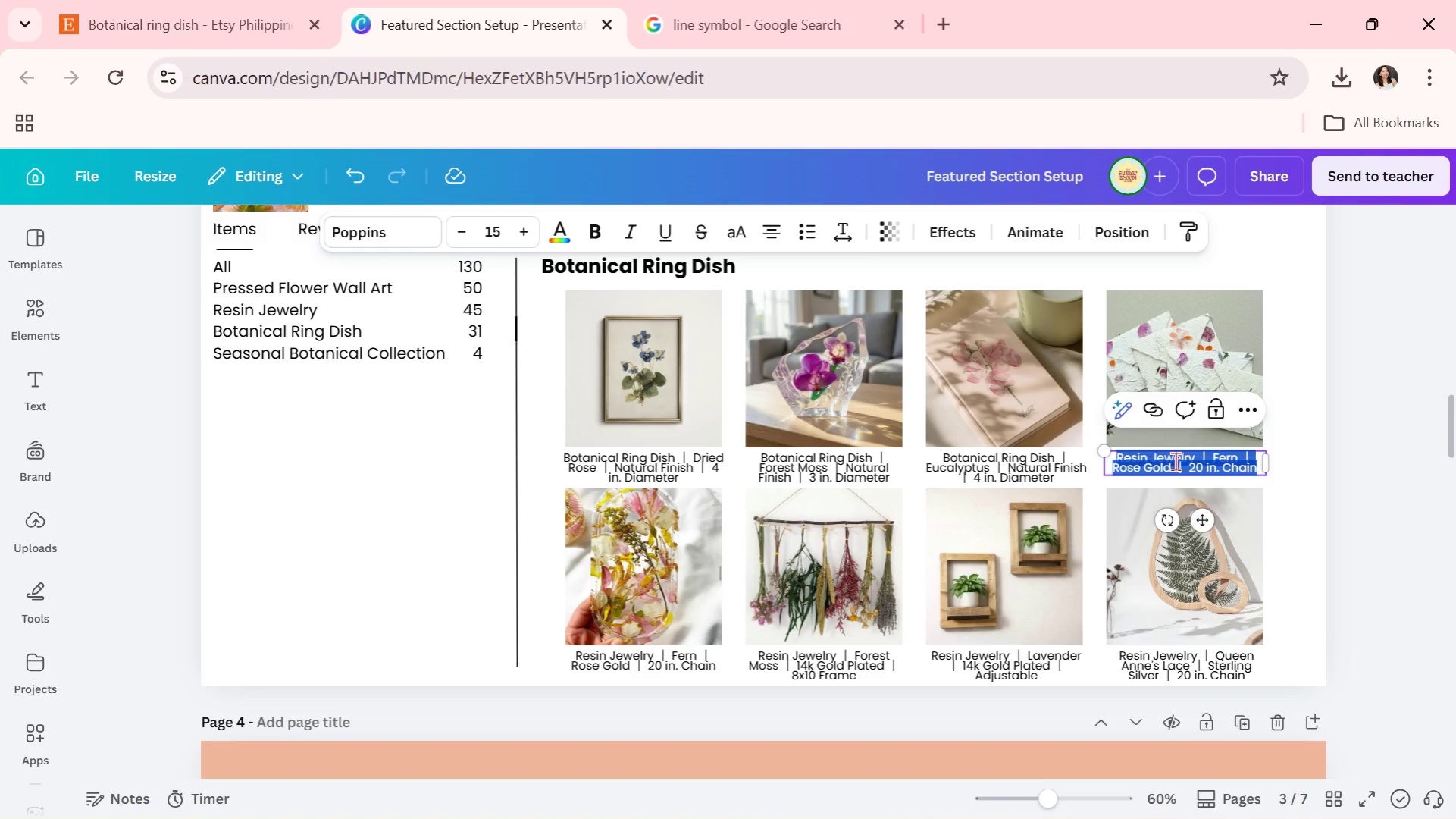 
key(Control+V)
 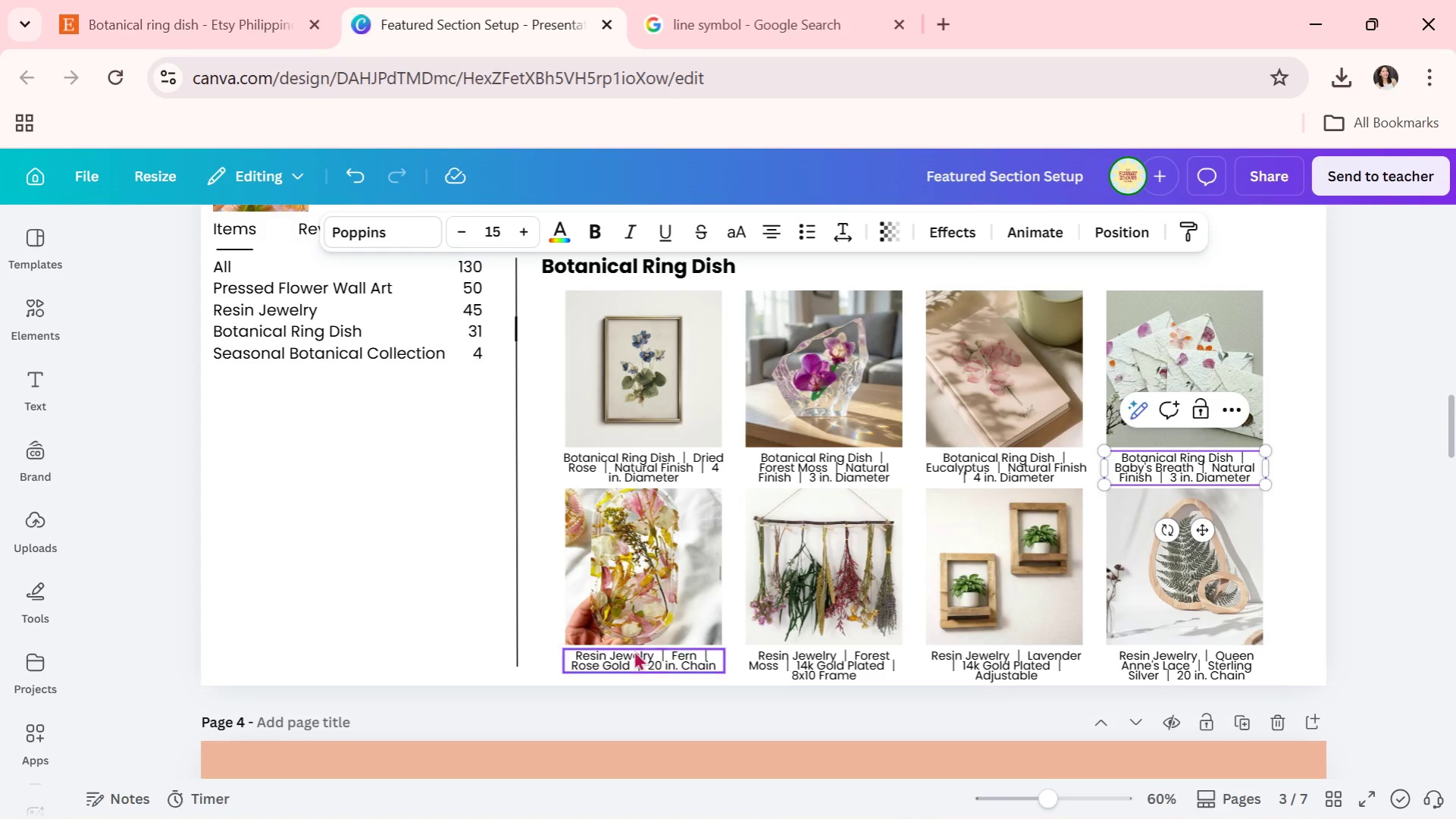 
left_click([634, 654])
 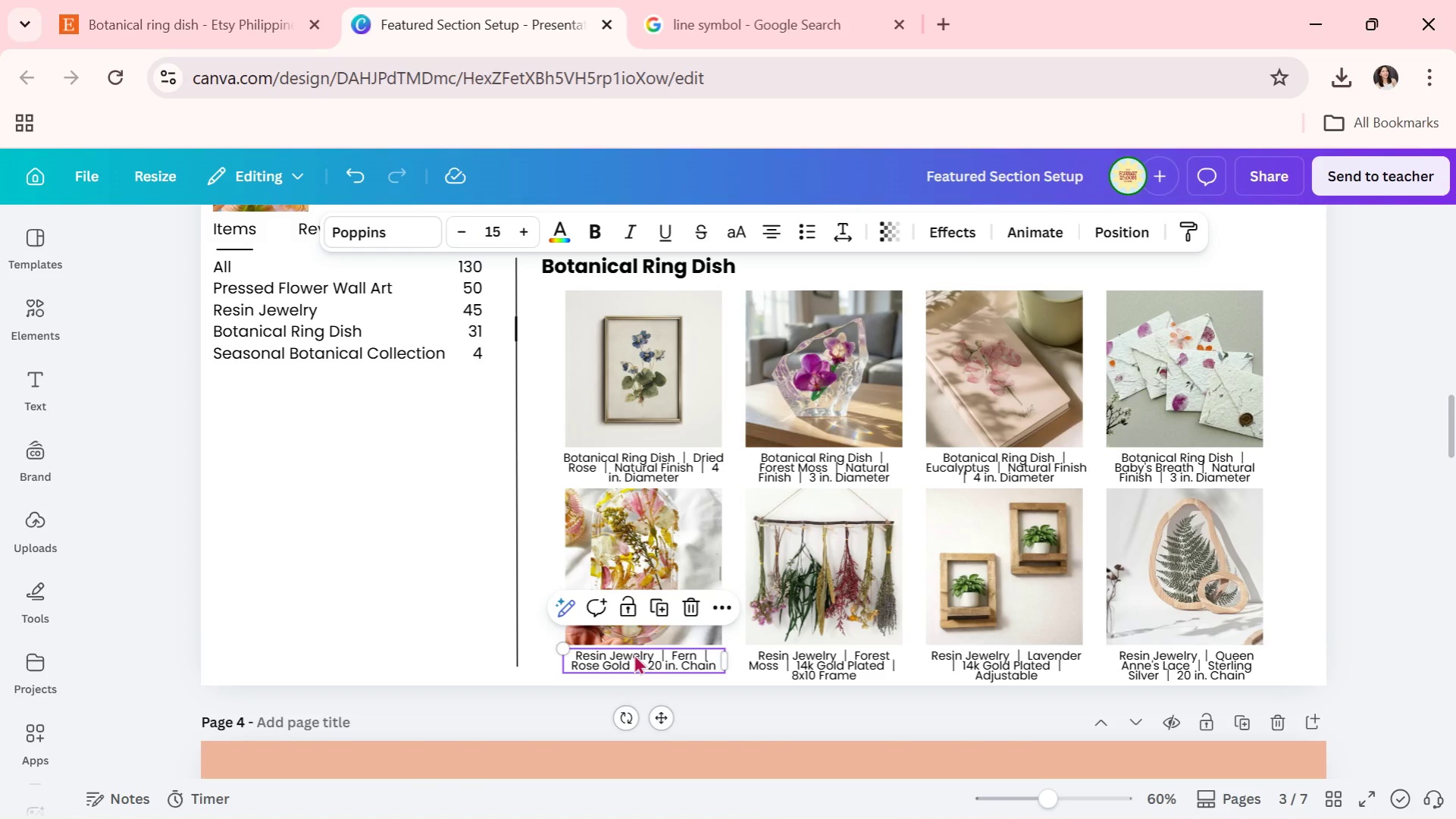 
key(Alt+AltLeft)
 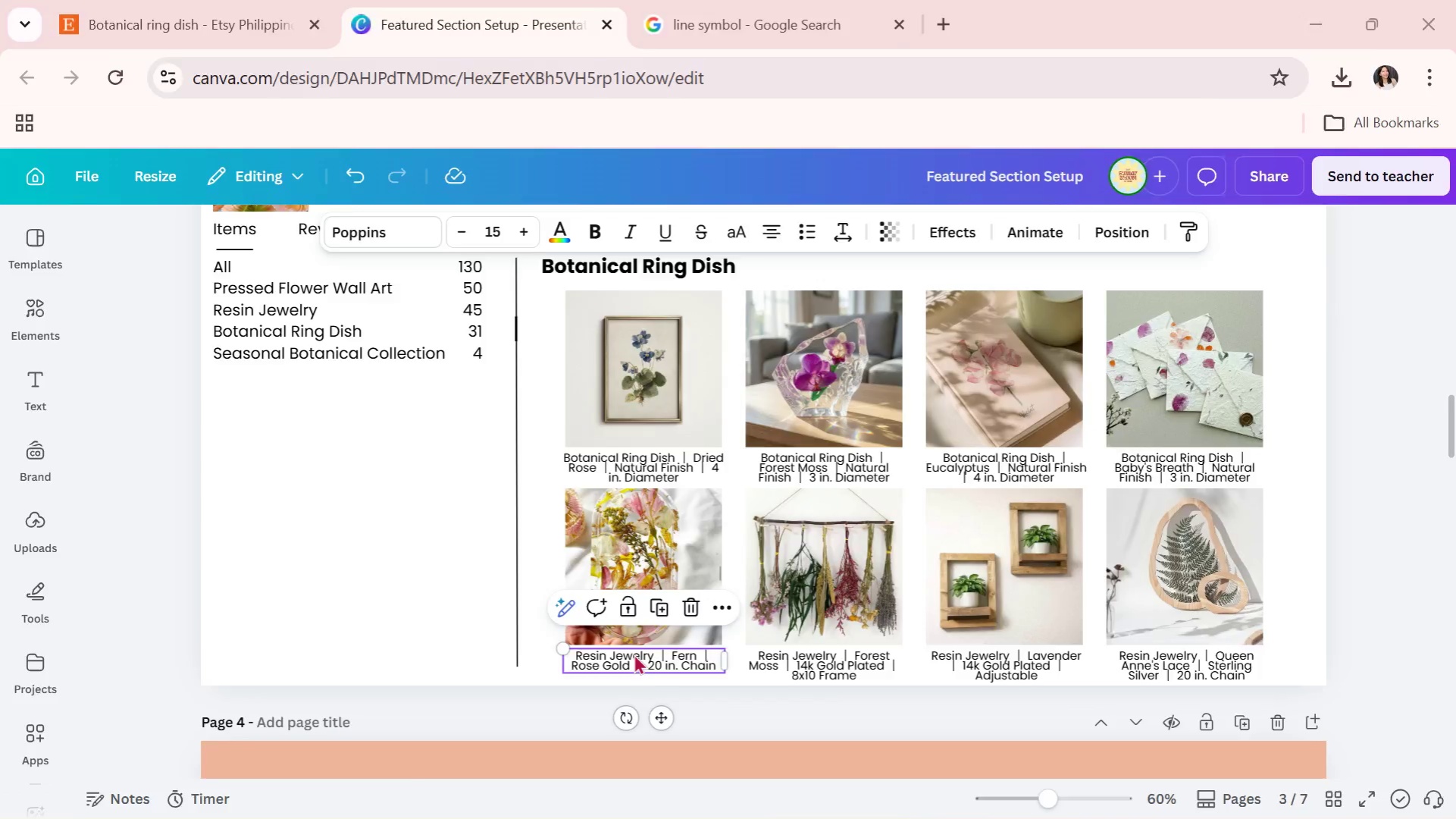 
key(Alt+Tab)
 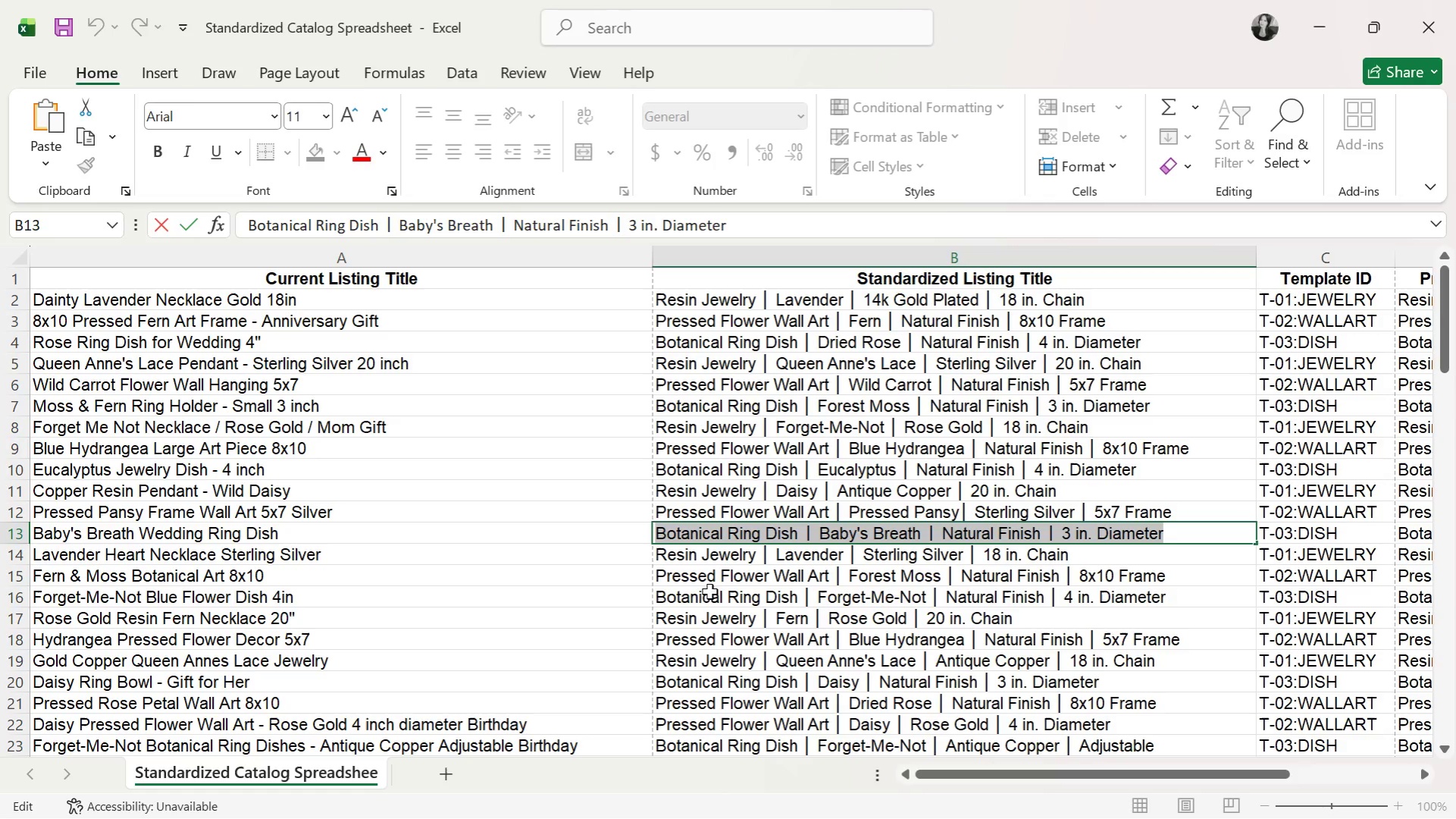 
left_click([691, 604])
 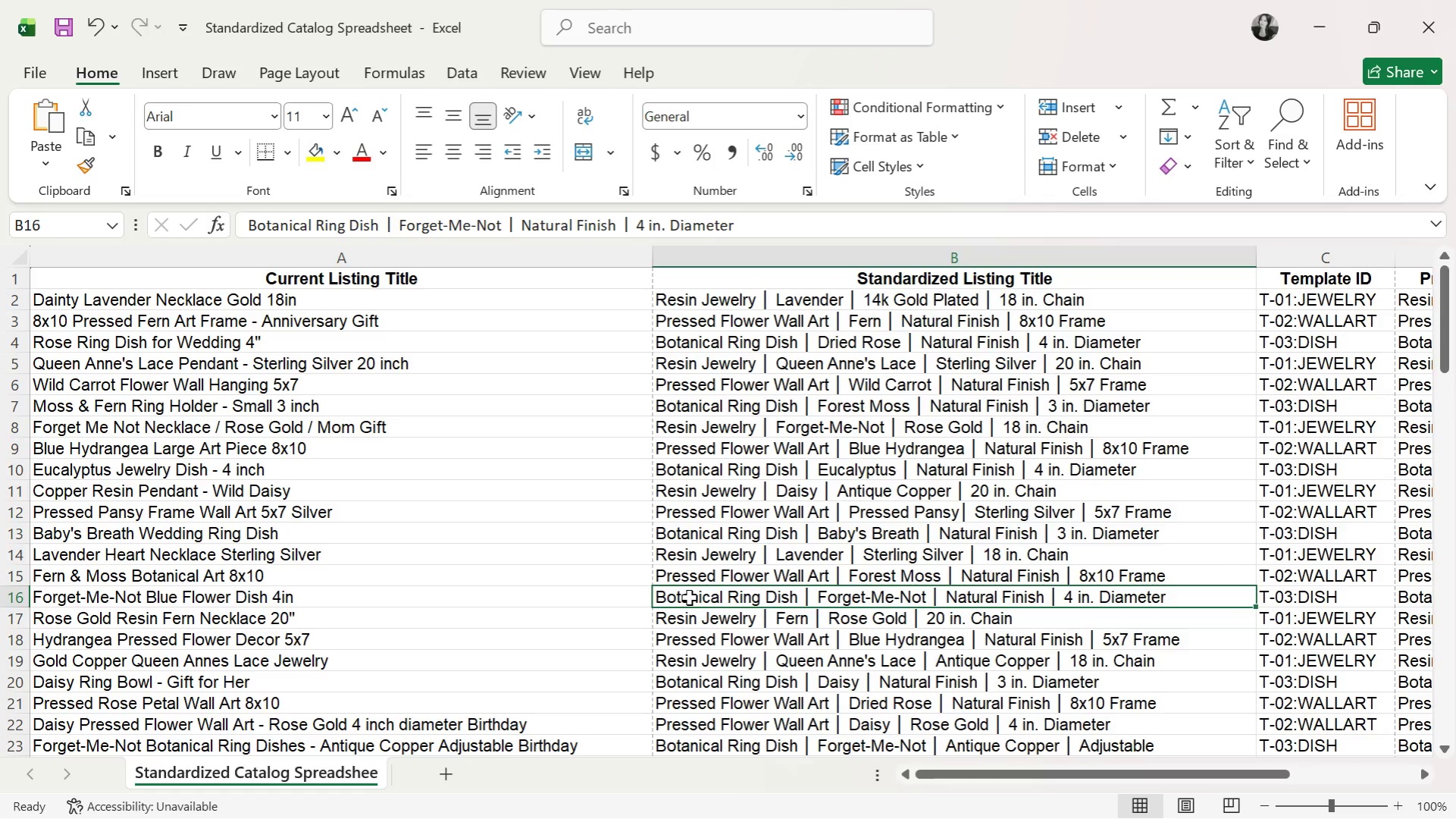 
double_click([689, 598])
 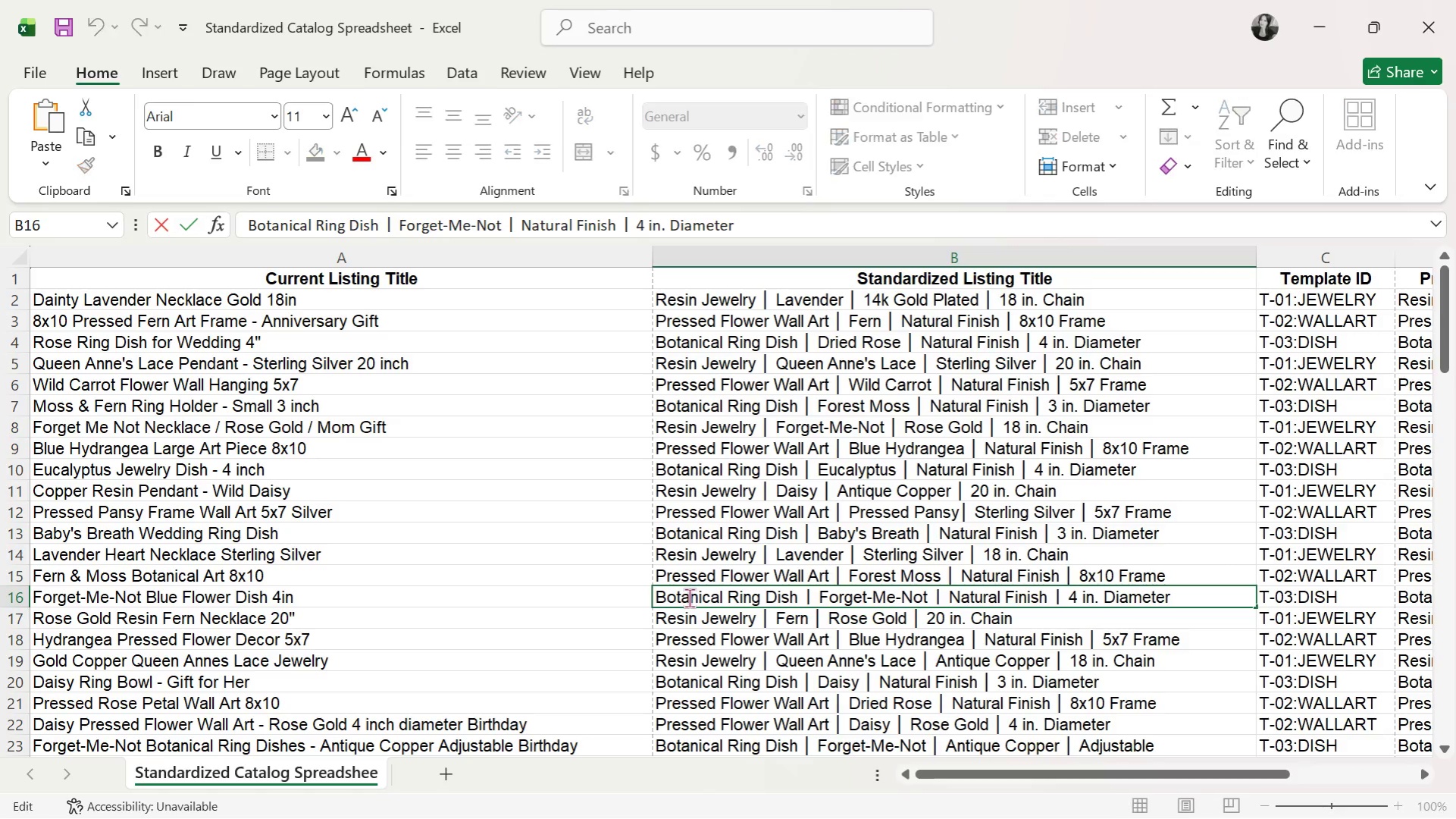 
triple_click([689, 598])
 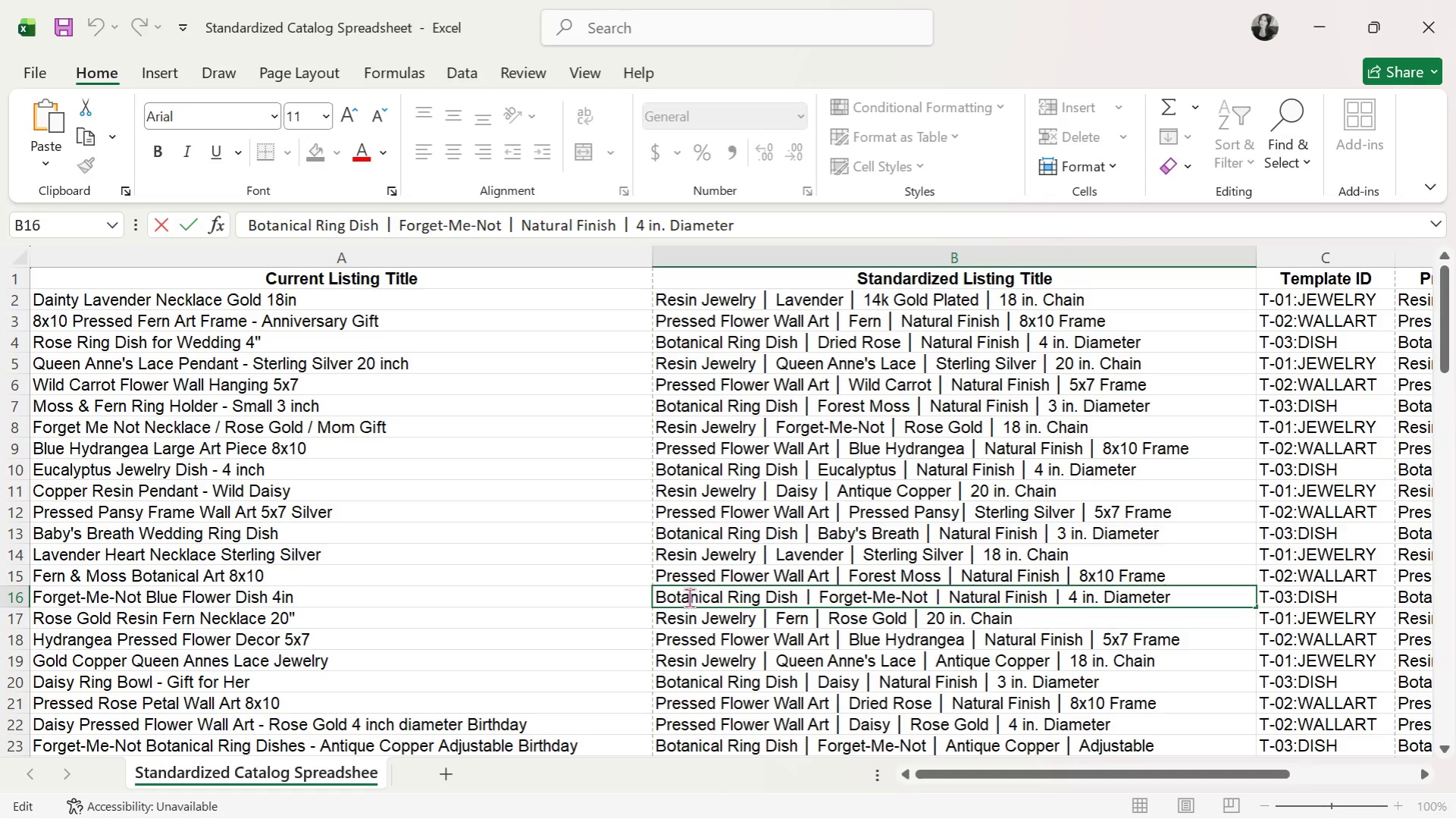 
triple_click([689, 598])
 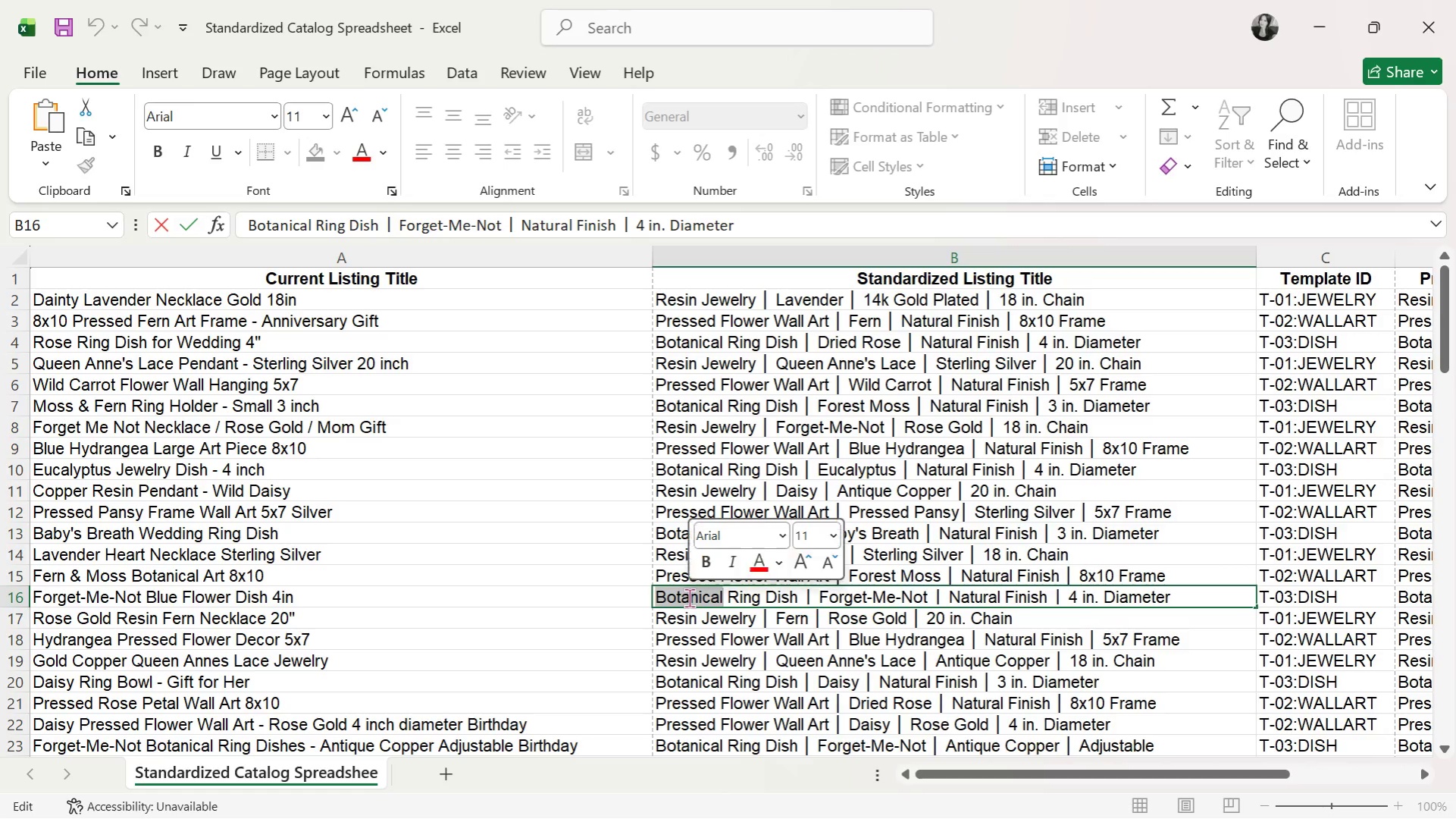 
triple_click([689, 598])
 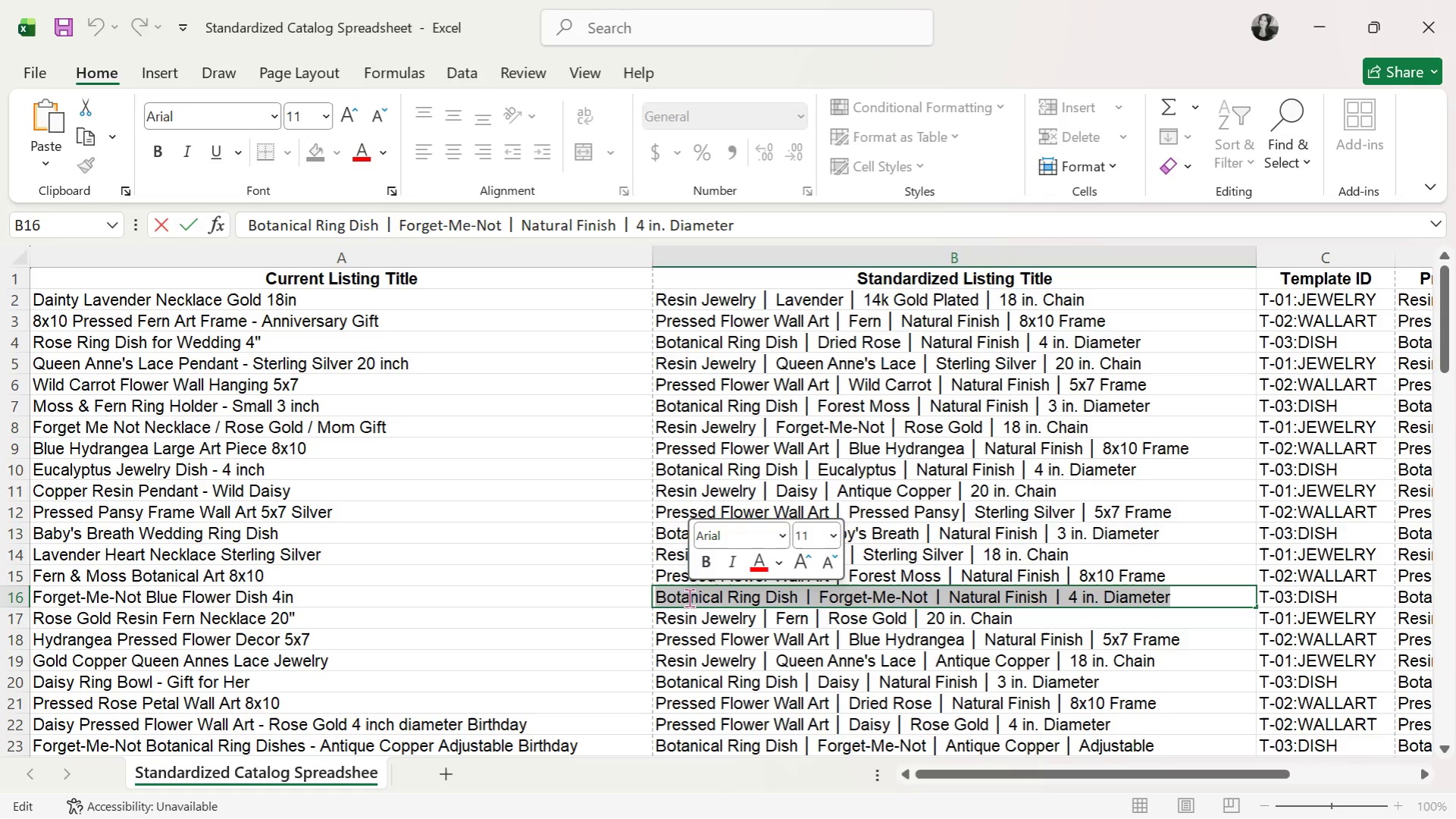 
key(Control+ControlLeft)
 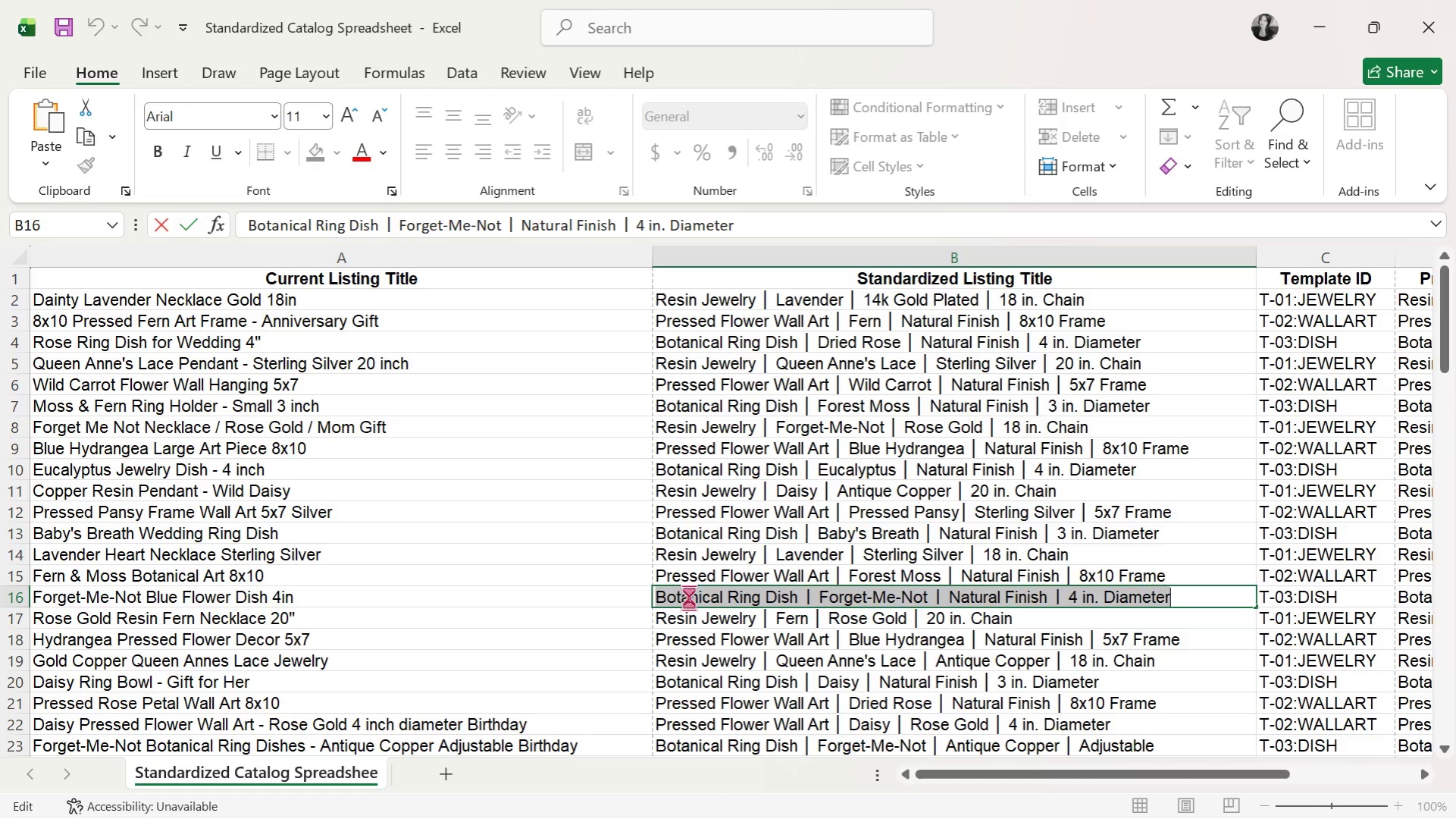 
key(Control+C)
 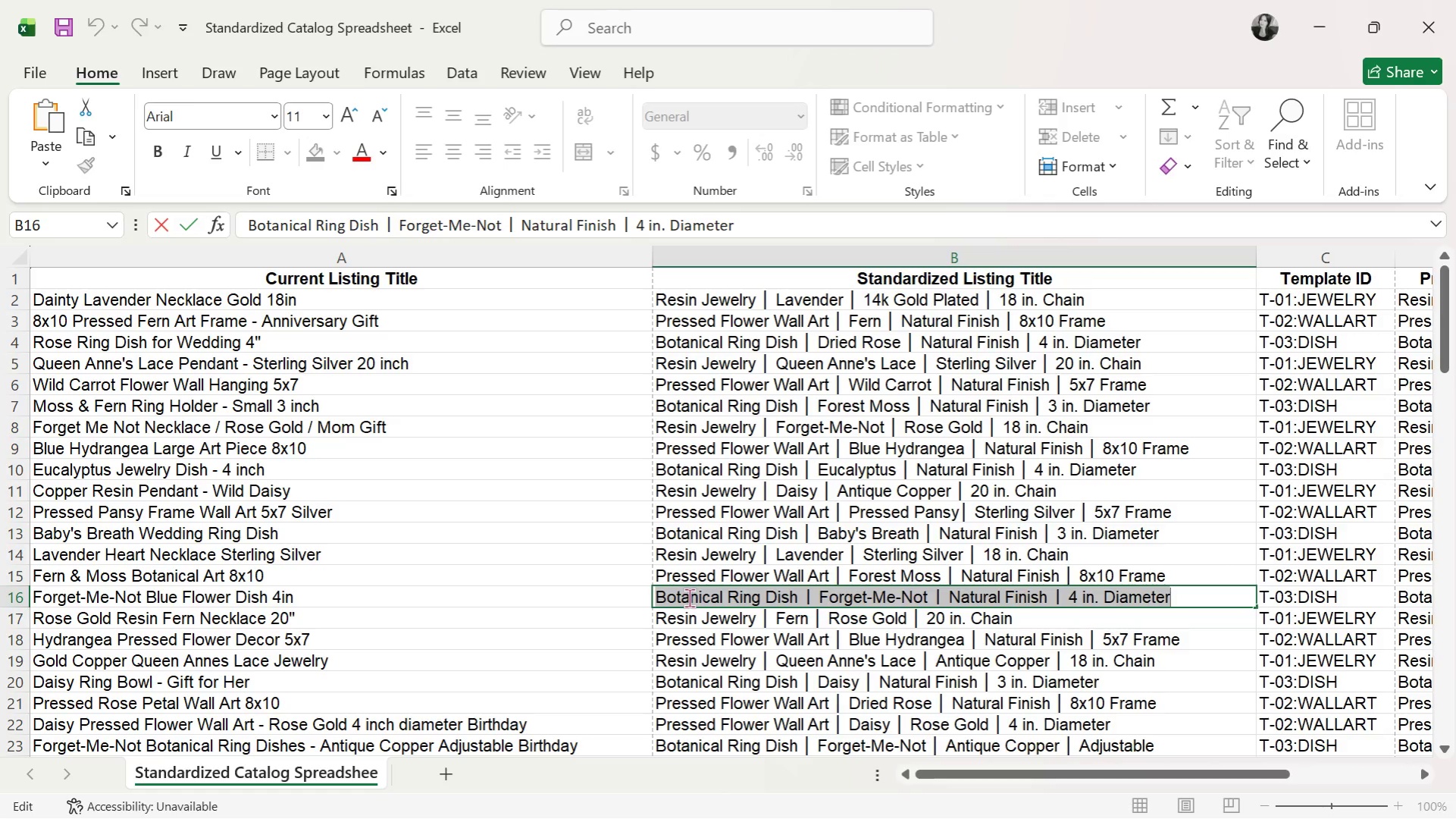 
key(Alt+AltLeft)
 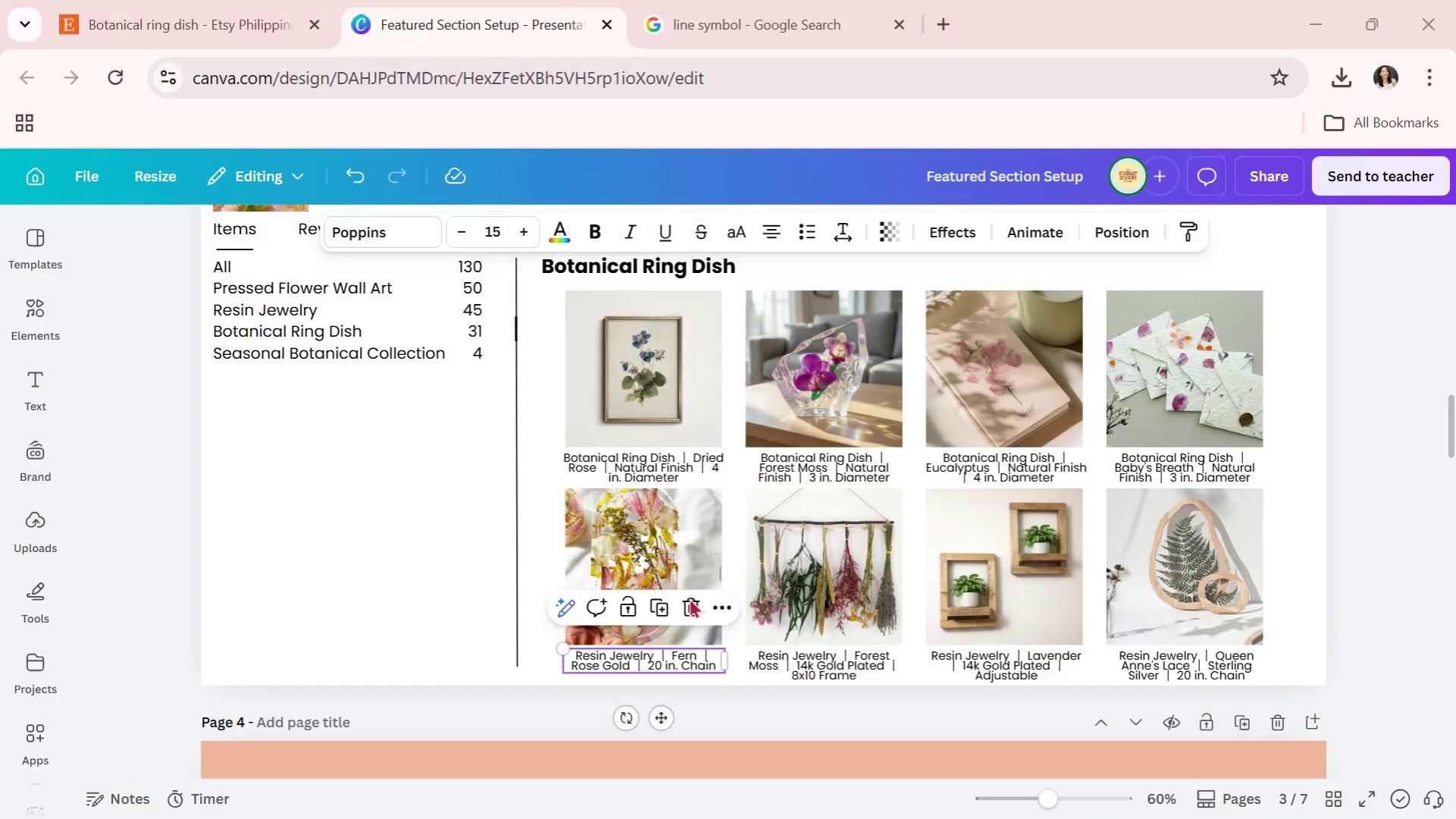 
key(Alt+Tab)
 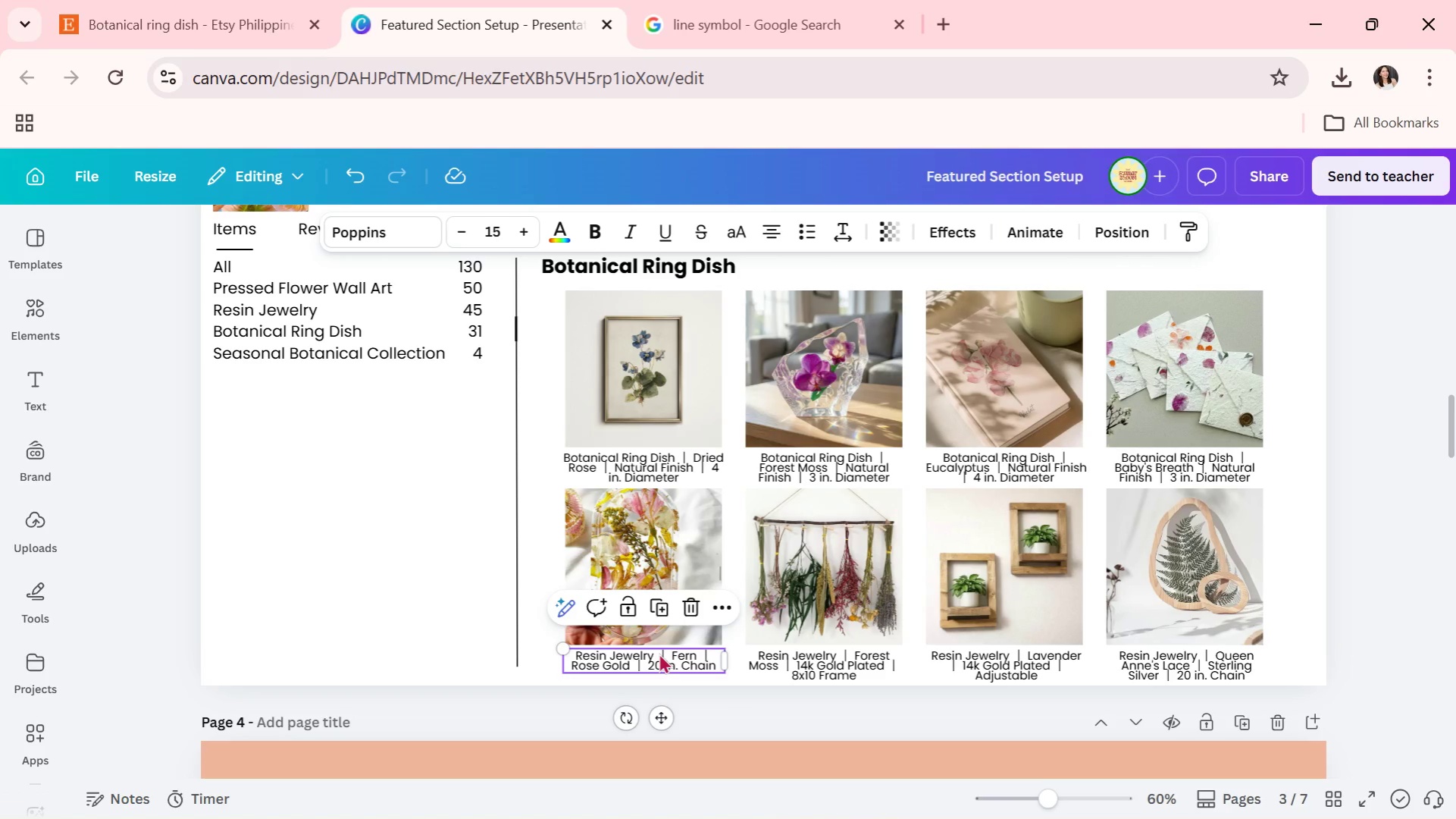 
double_click([659, 653])
 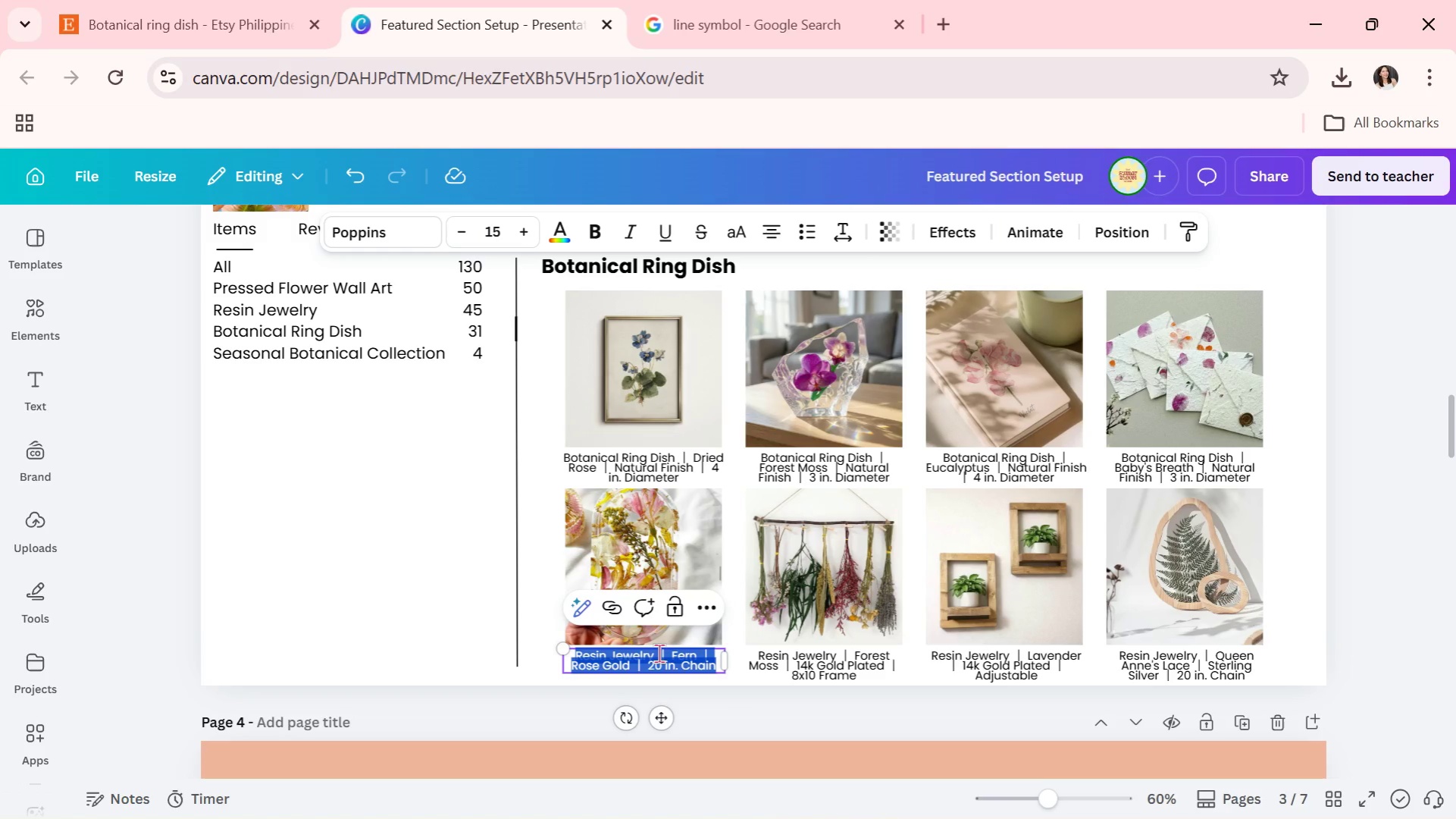 
key(Control+ControlLeft)
 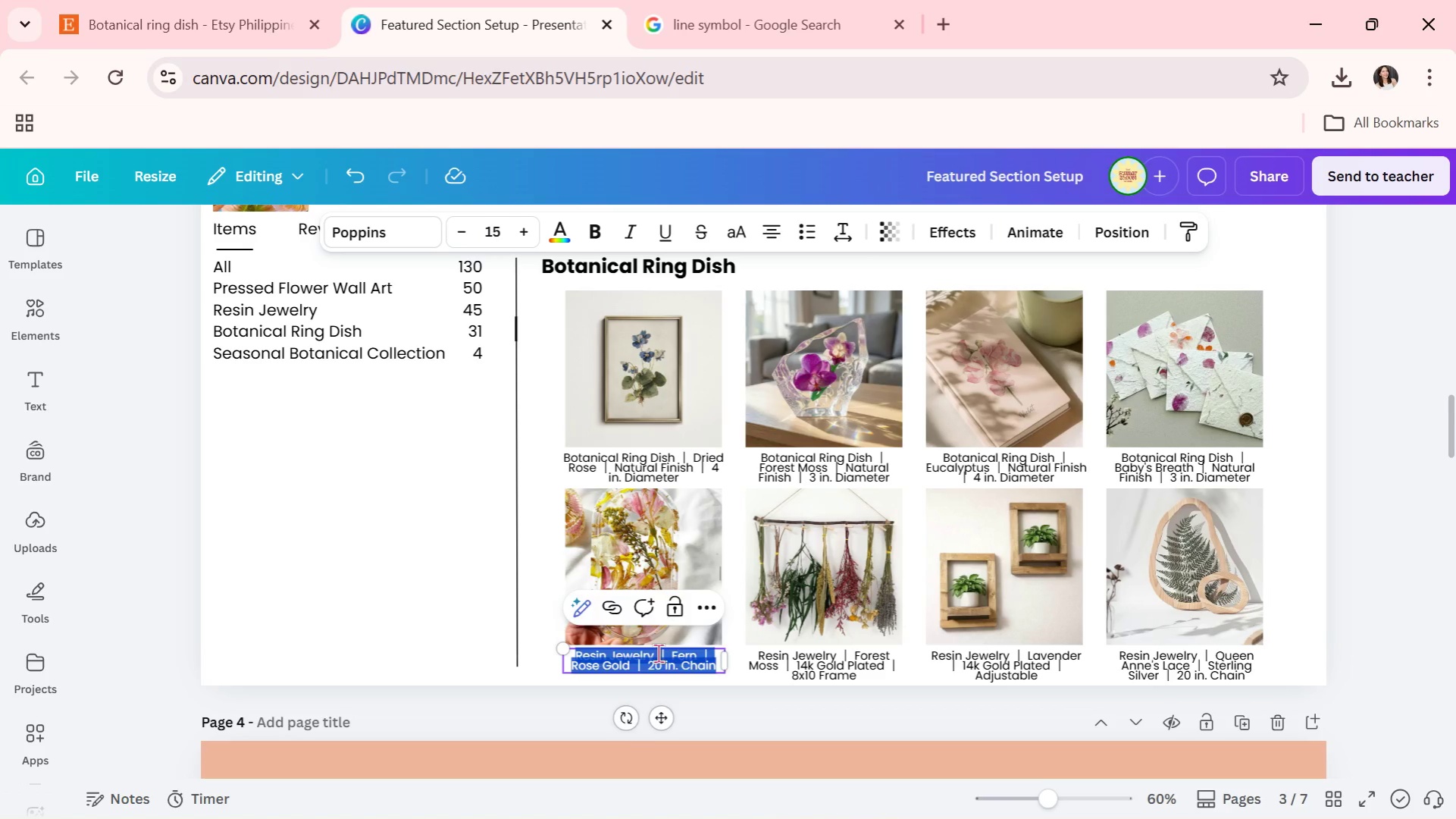 
key(Control+V)
 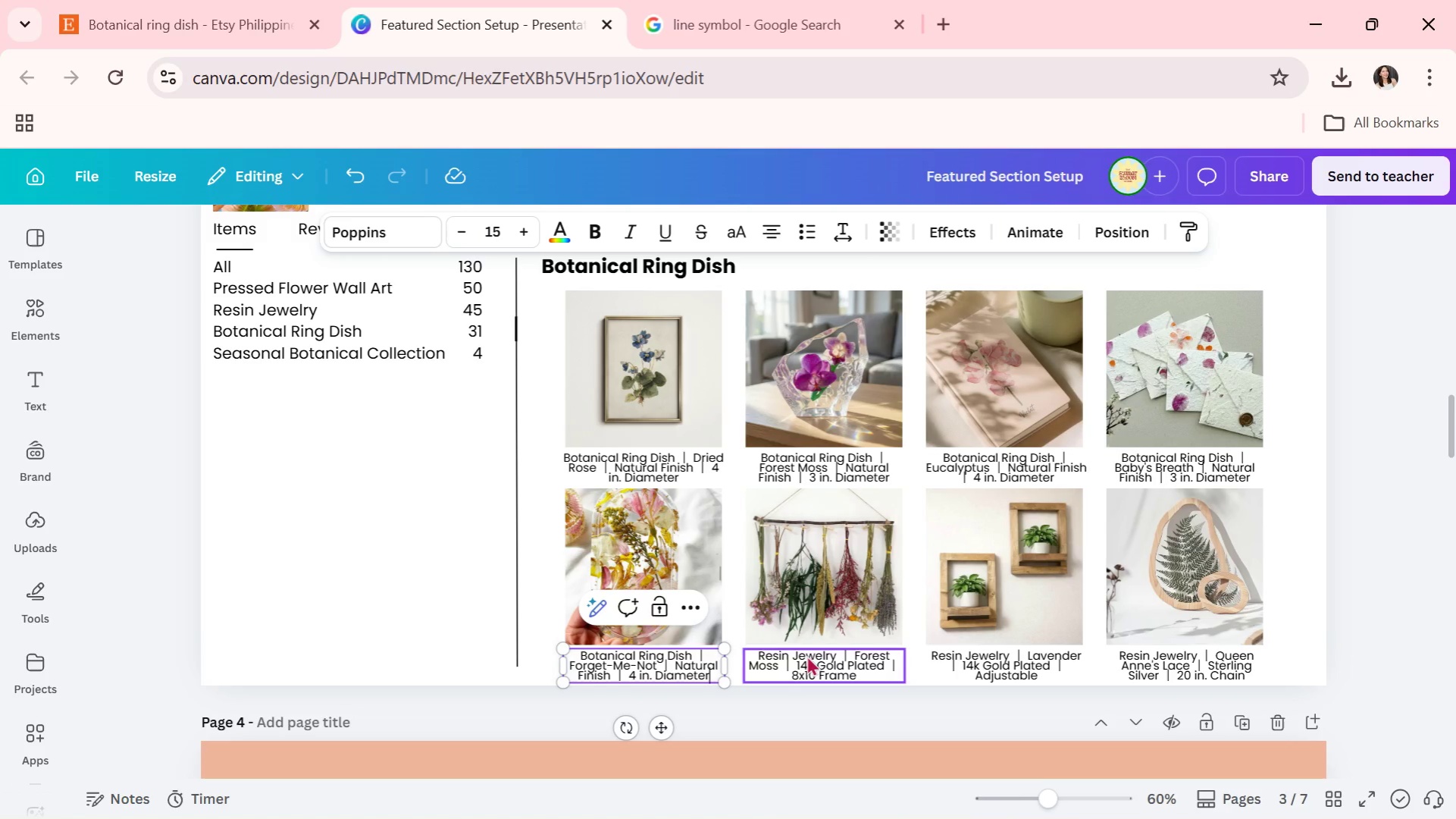 
left_click([806, 655])
 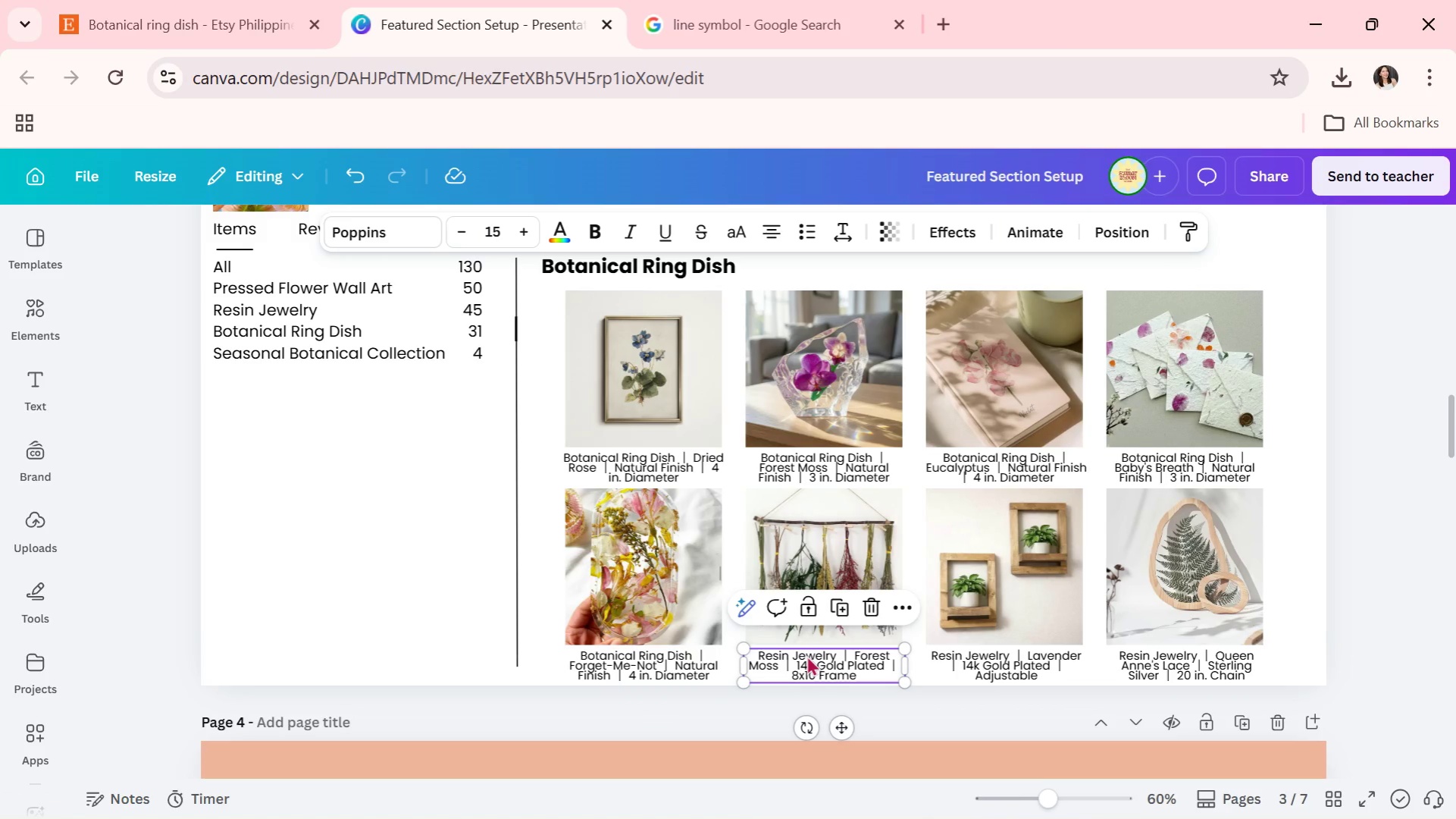 
key(Alt+AltLeft)
 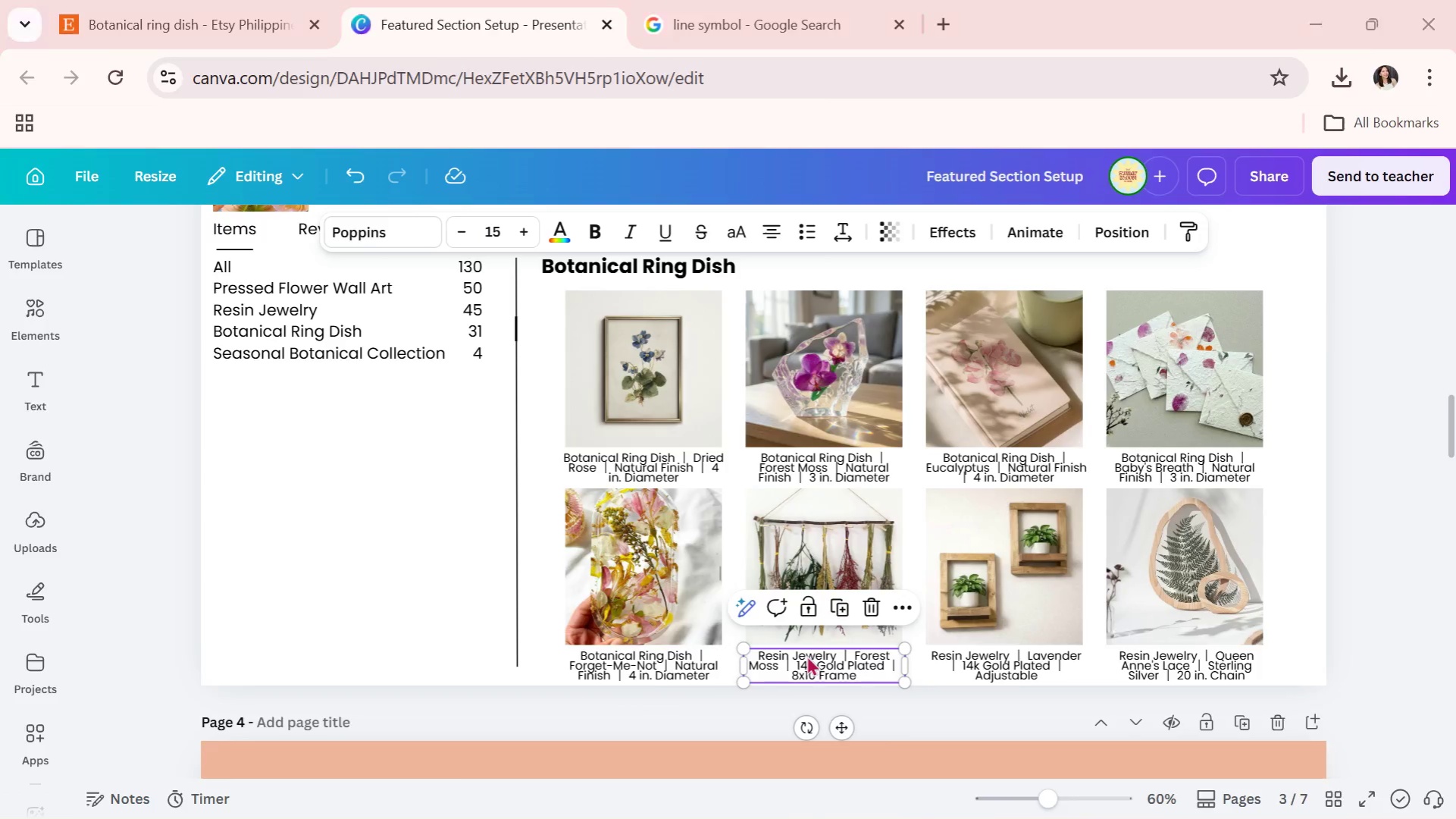 
key(Alt+Tab)
 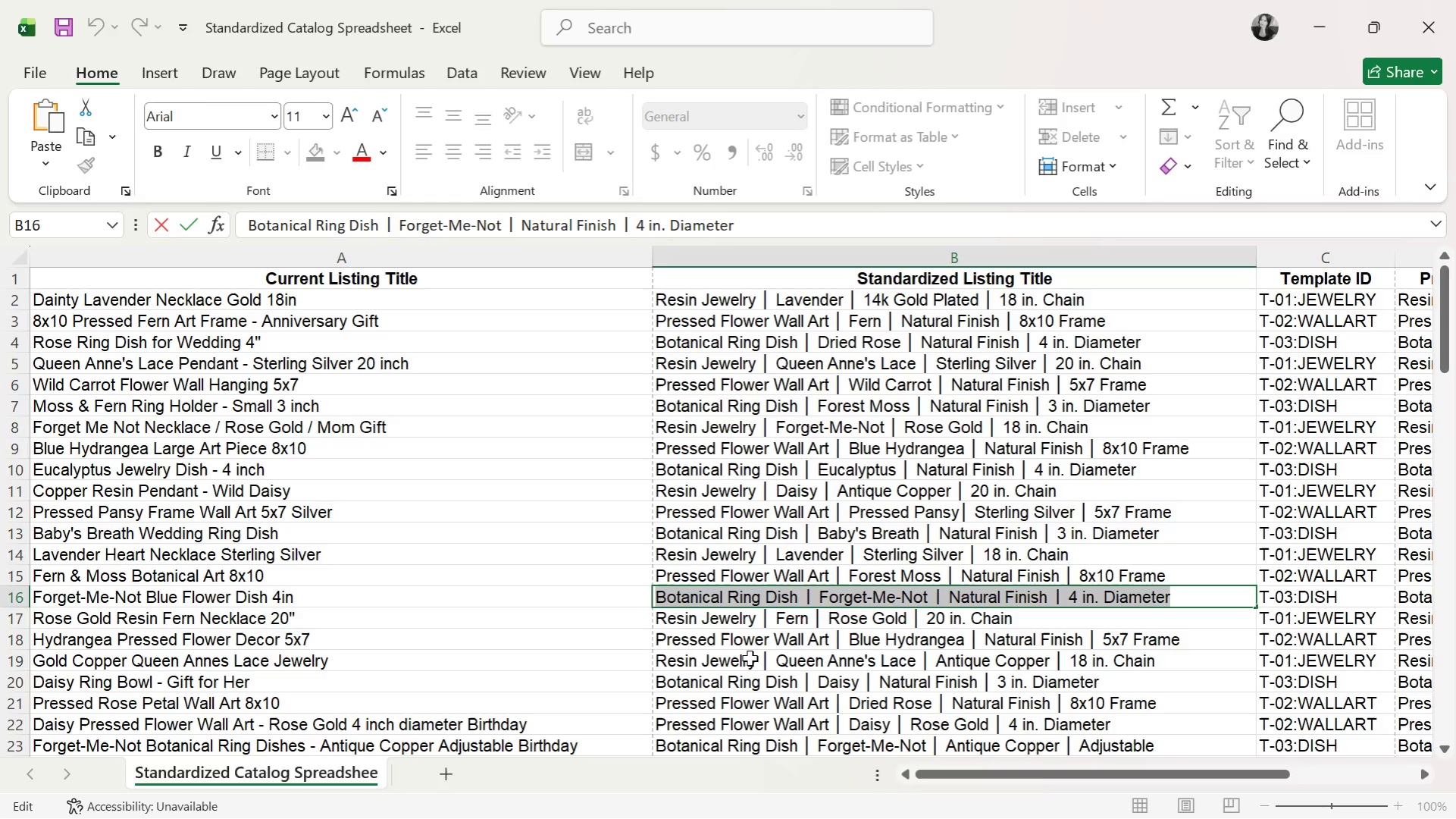 
left_click([700, 658])
 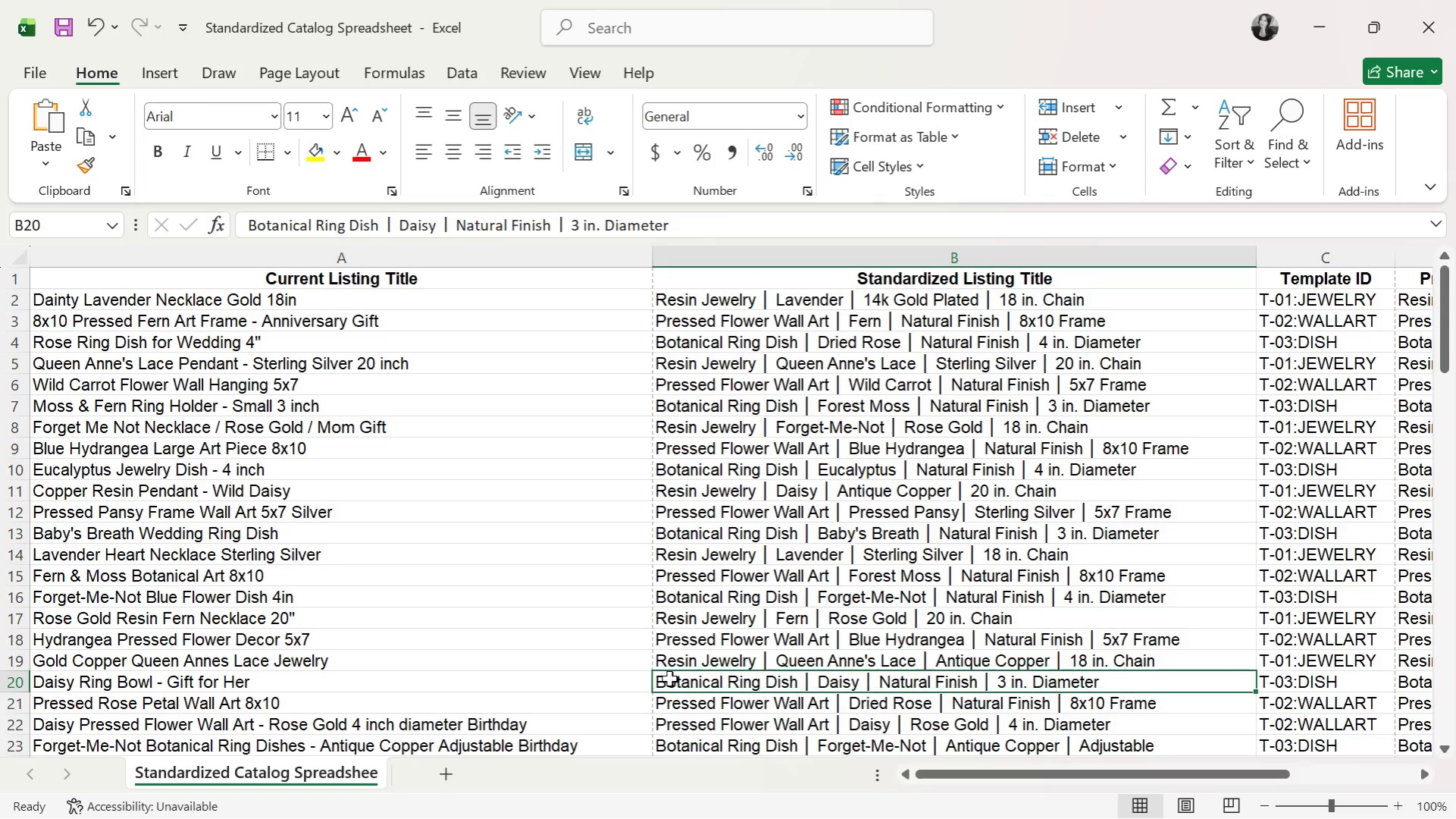 
double_click([669, 679])
 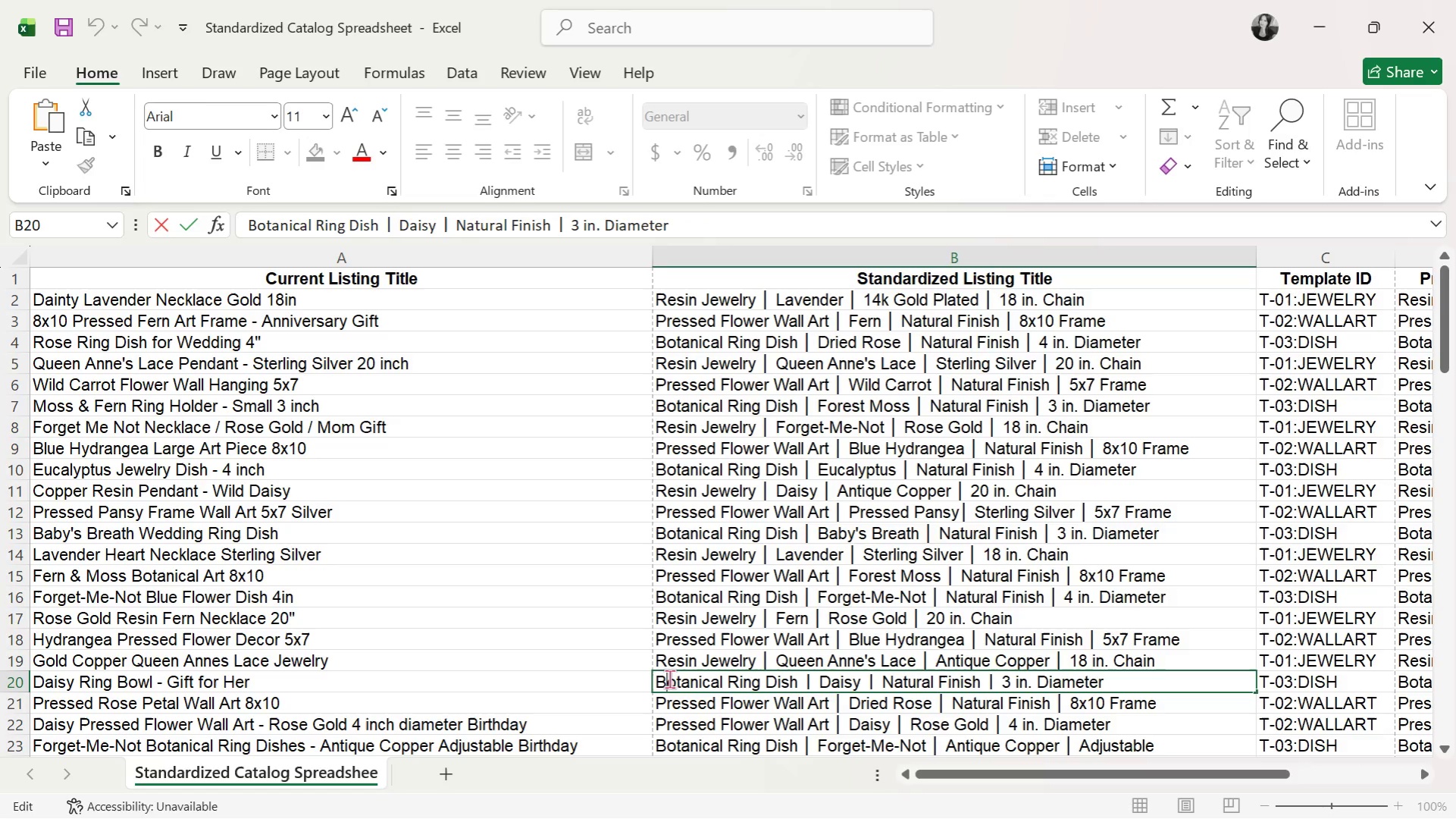 
triple_click([669, 679])
 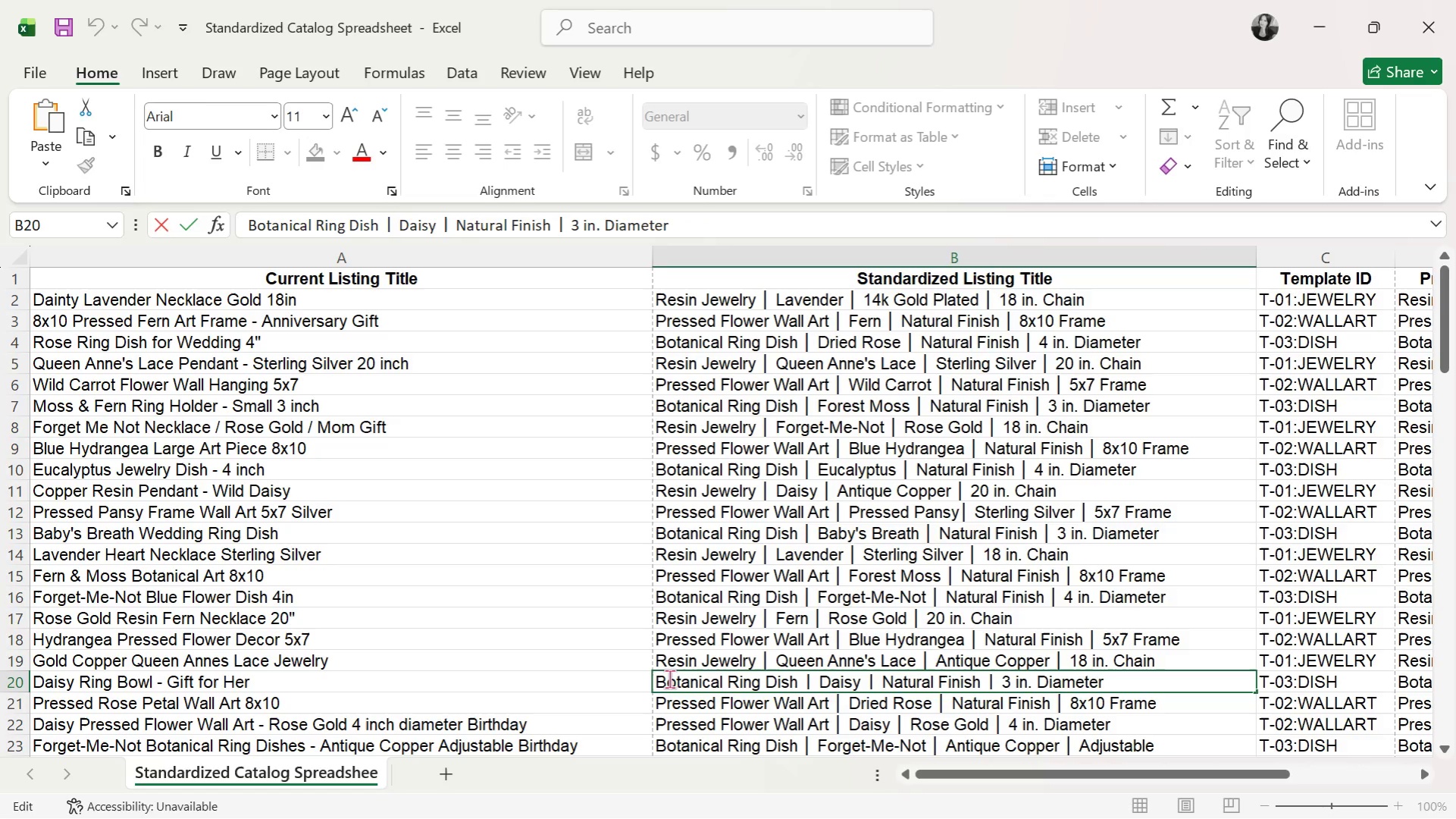 
triple_click([669, 679])
 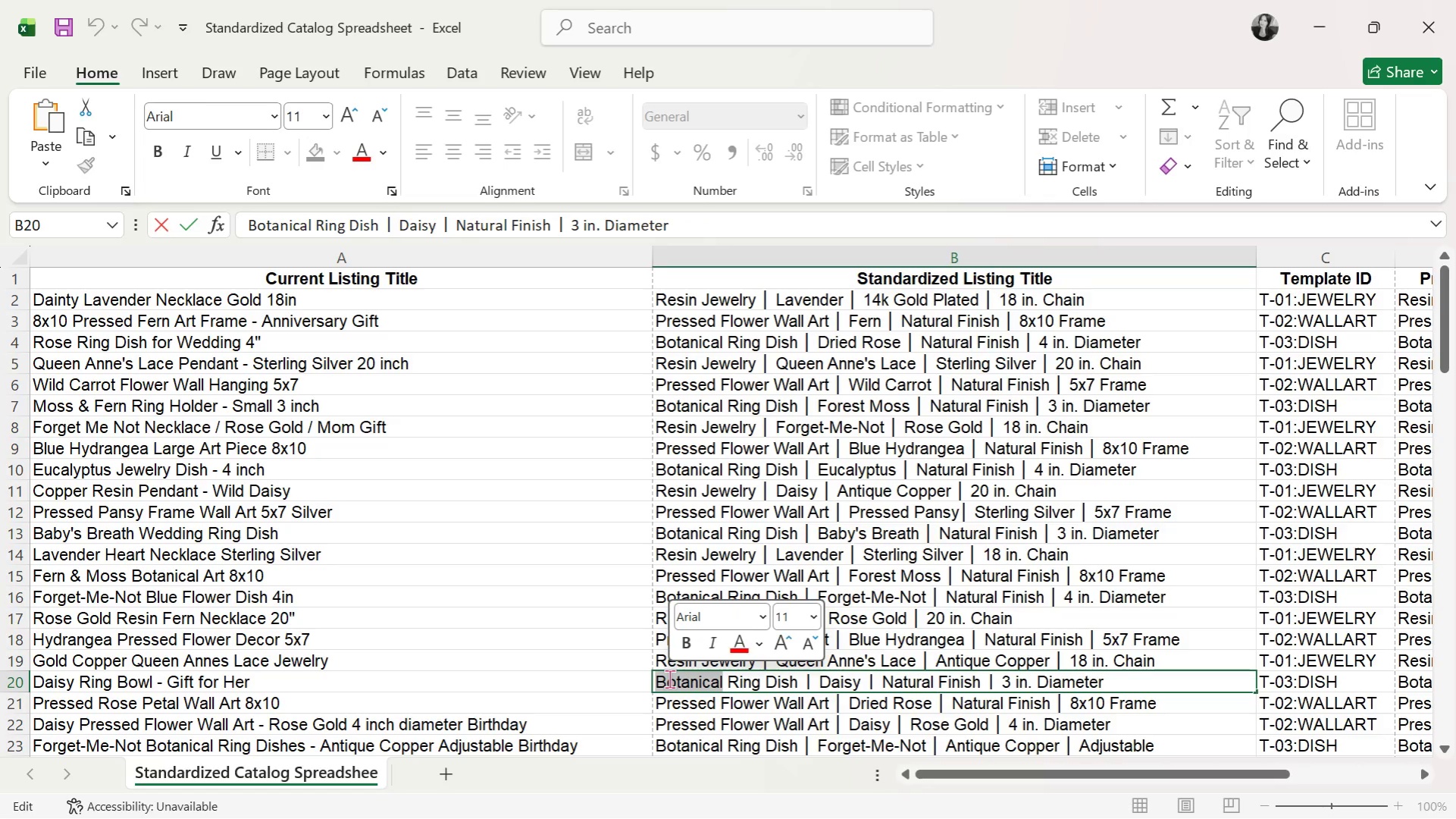 
triple_click([669, 679])
 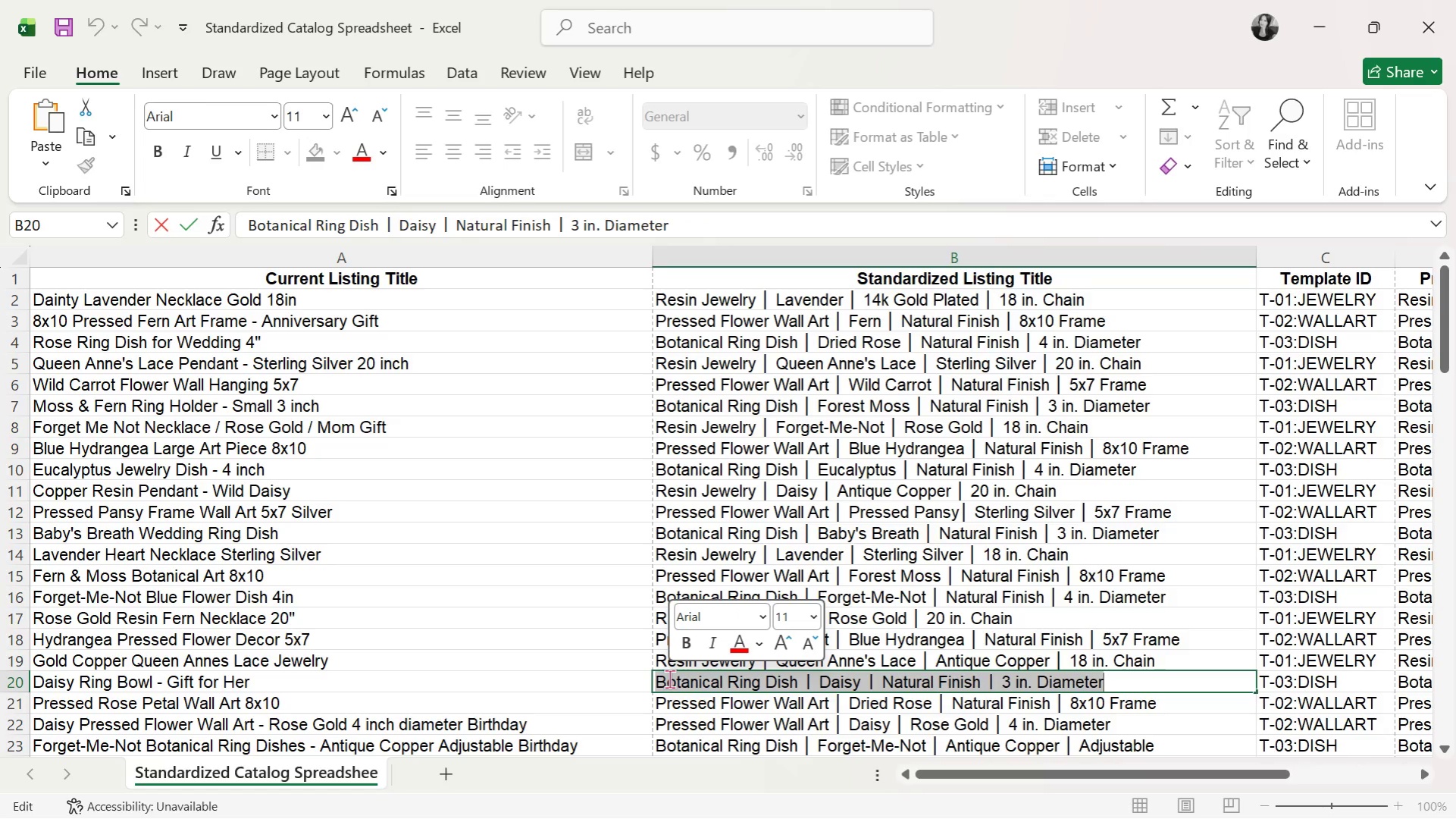 
key(Control+ControlLeft)
 